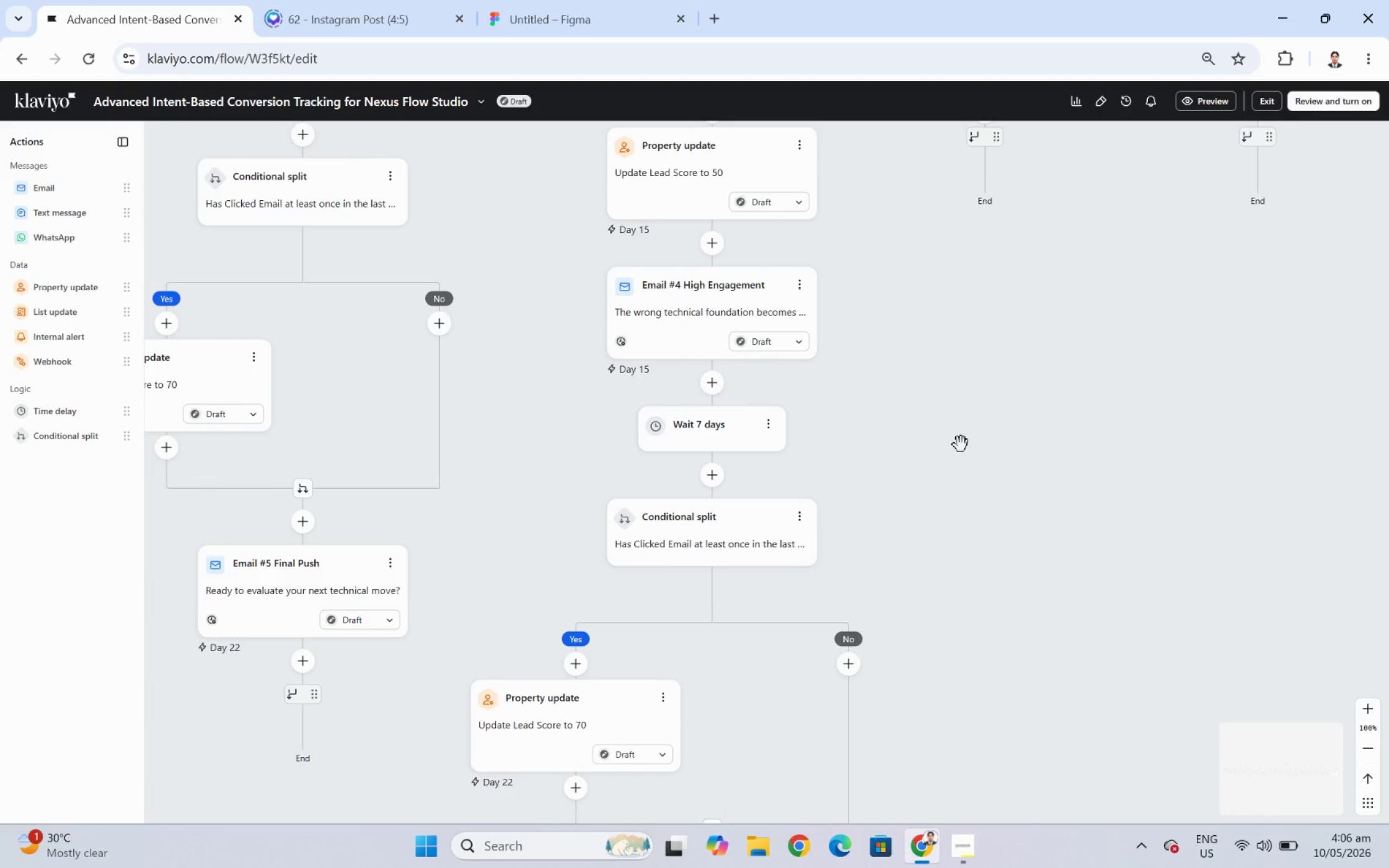 
left_click_drag(start_coordinate=[961, 444], to_coordinate=[953, 604])
 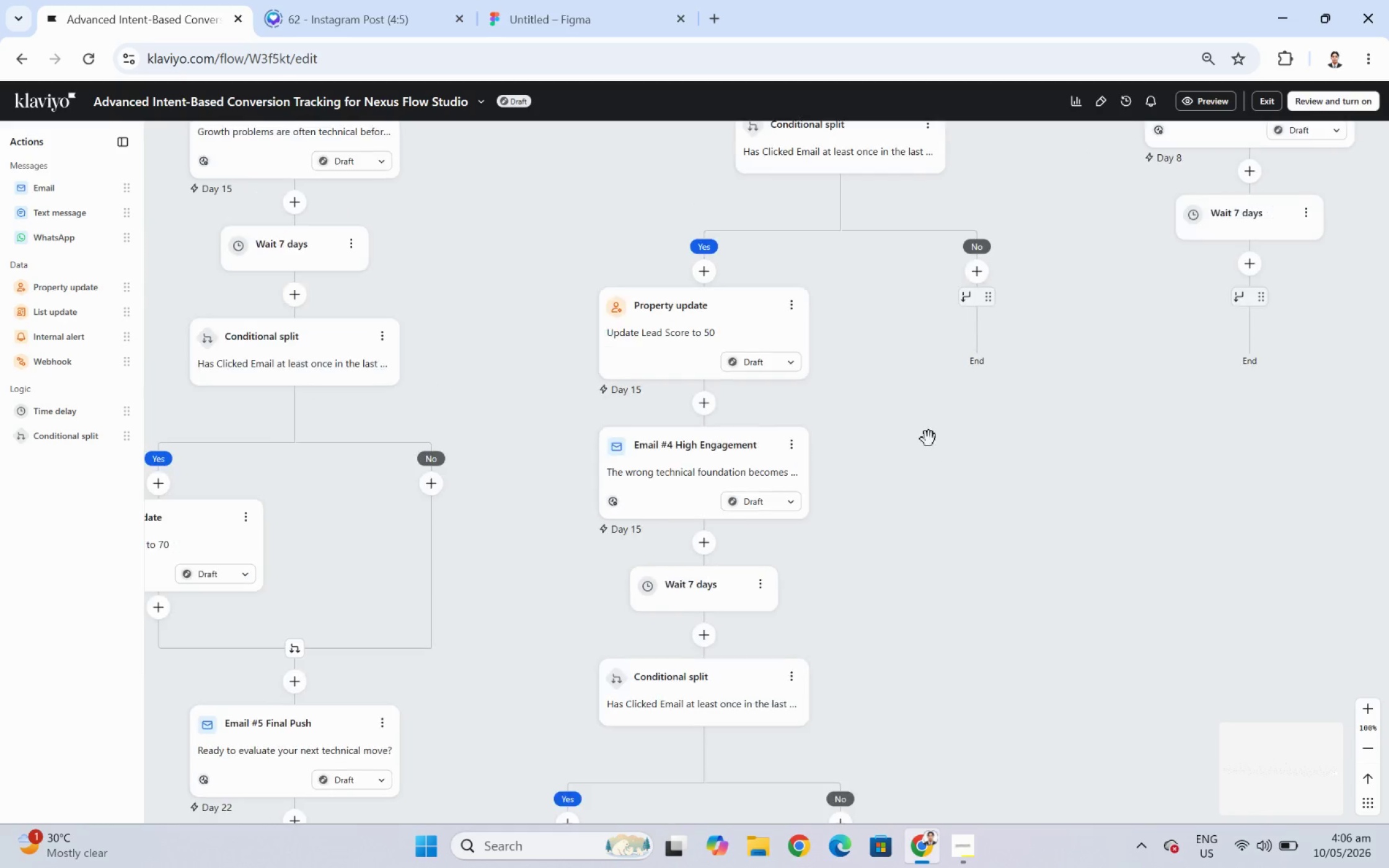 
left_click_drag(start_coordinate=[928, 437], to_coordinate=[914, 595])
 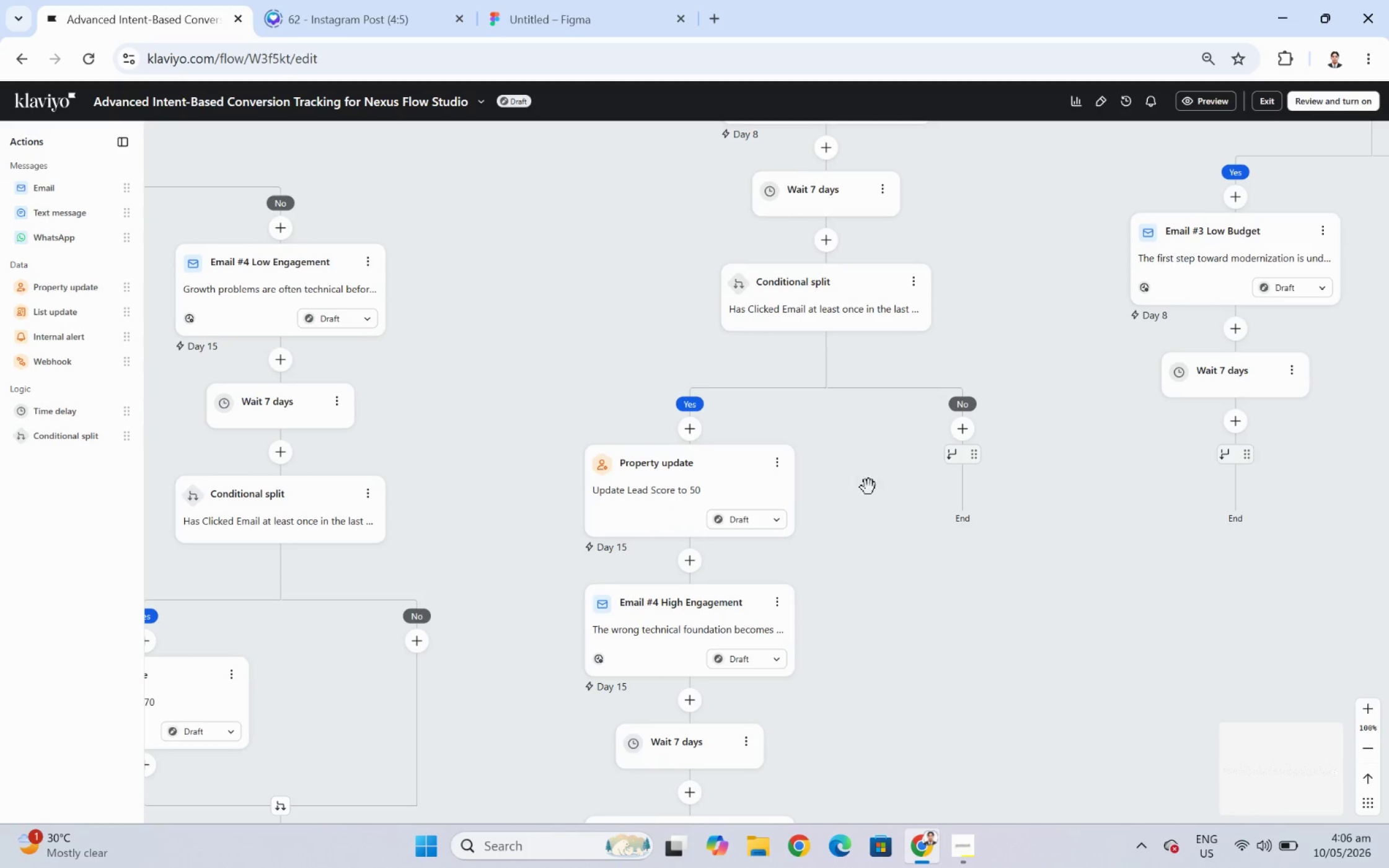 
left_click_drag(start_coordinate=[861, 473], to_coordinate=[822, 515])
 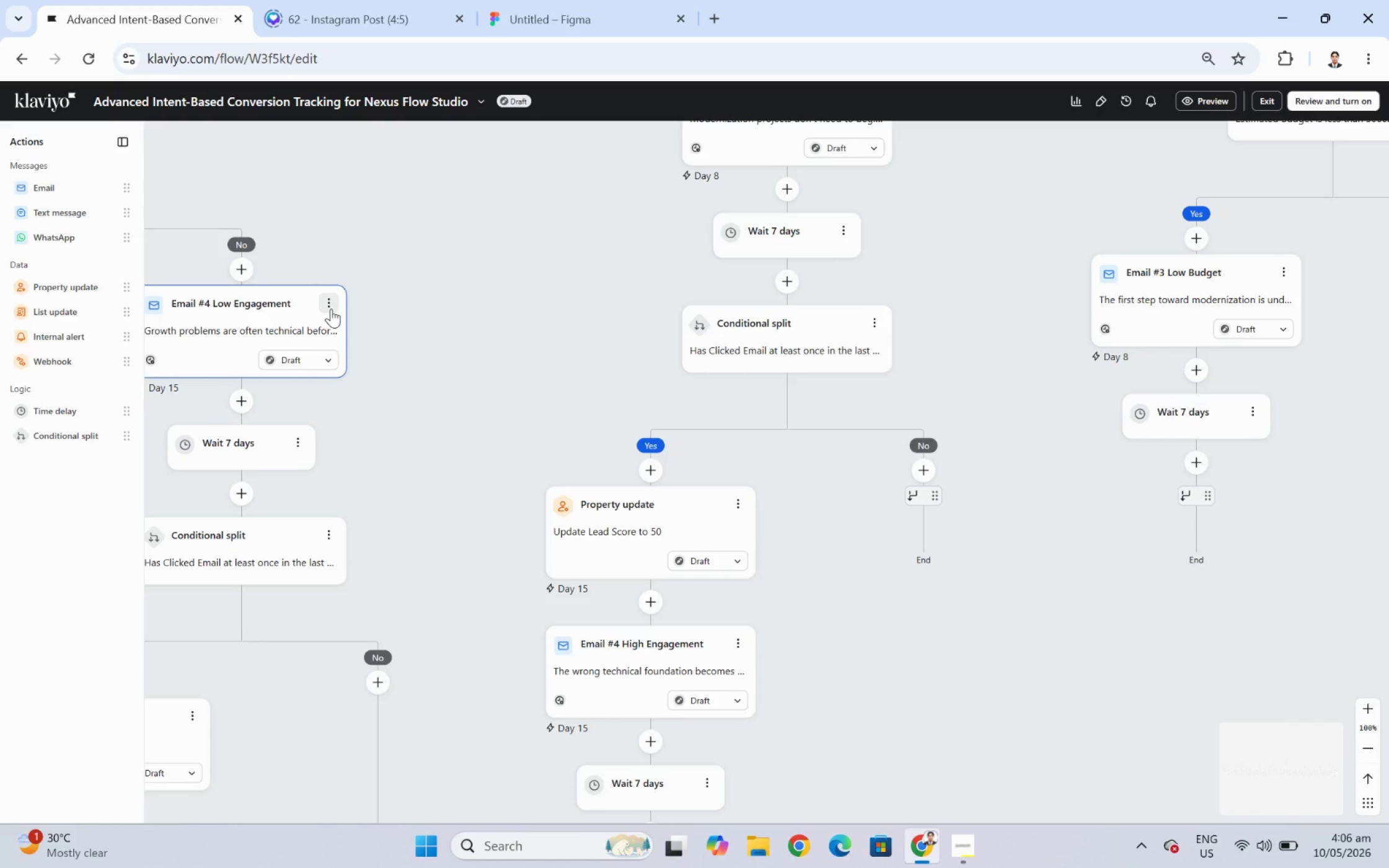 
left_click([331, 309])
 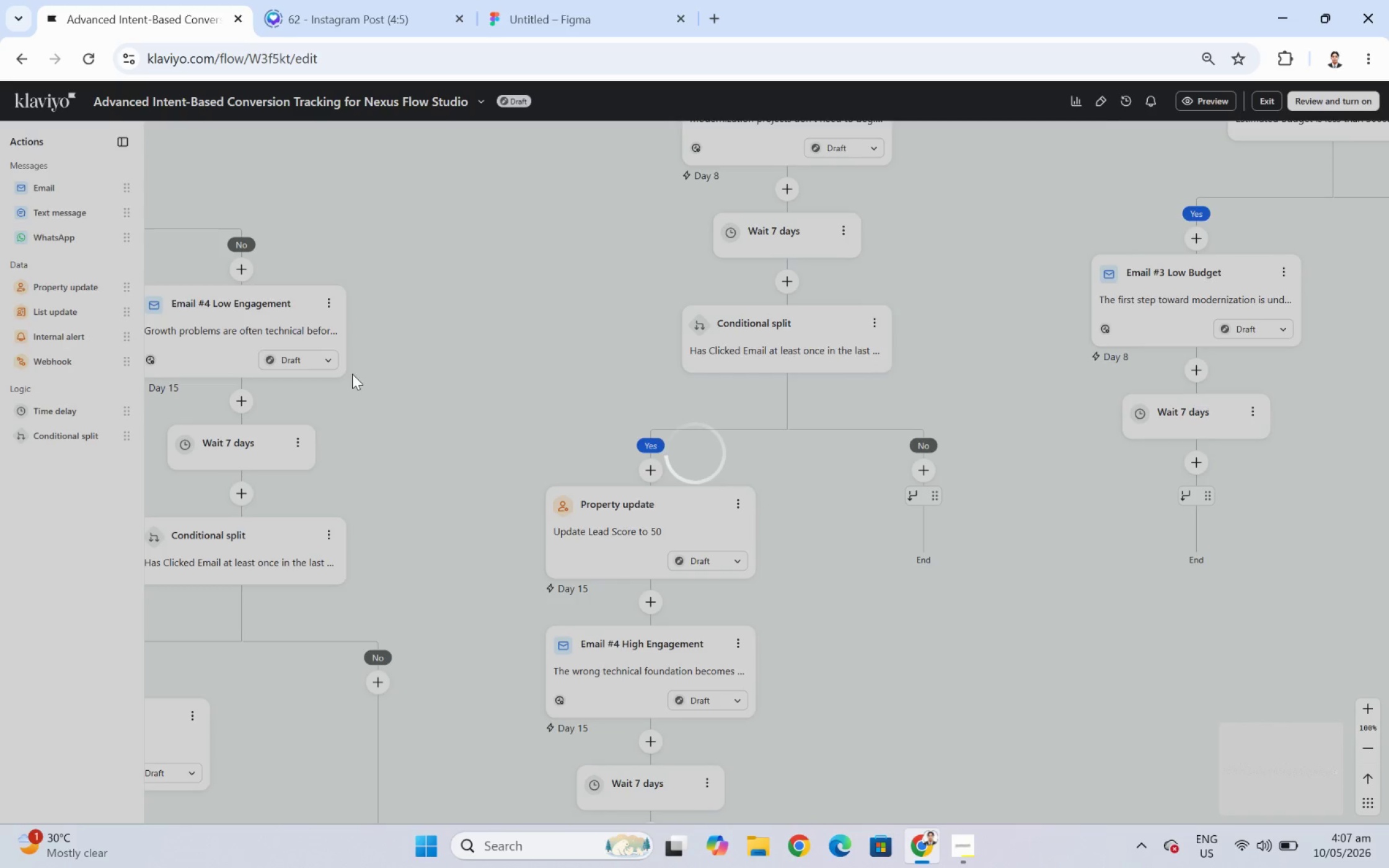 
wait(14.77)
 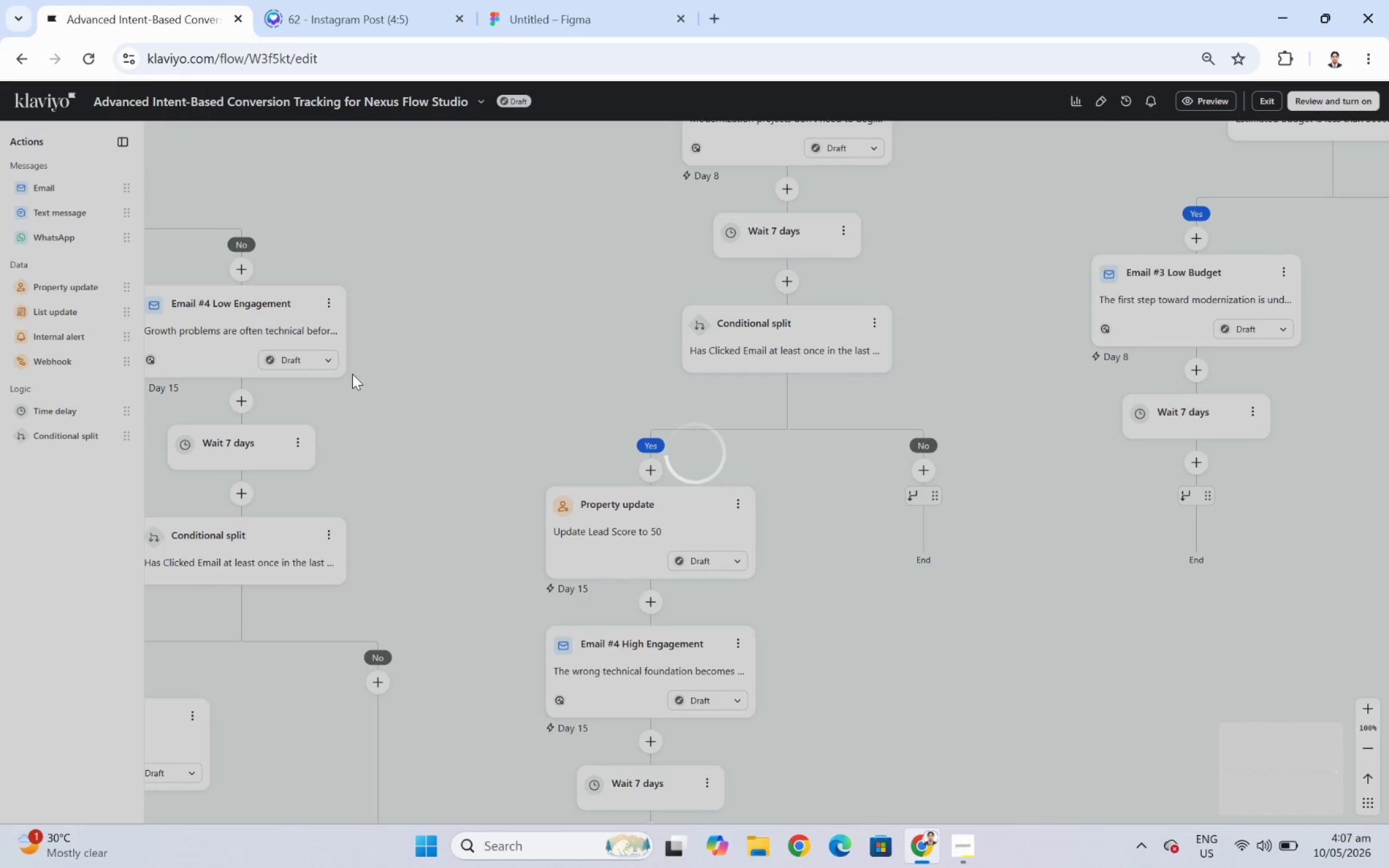 
left_click_drag(start_coordinate=[356, 448], to_coordinate=[933, 439])
 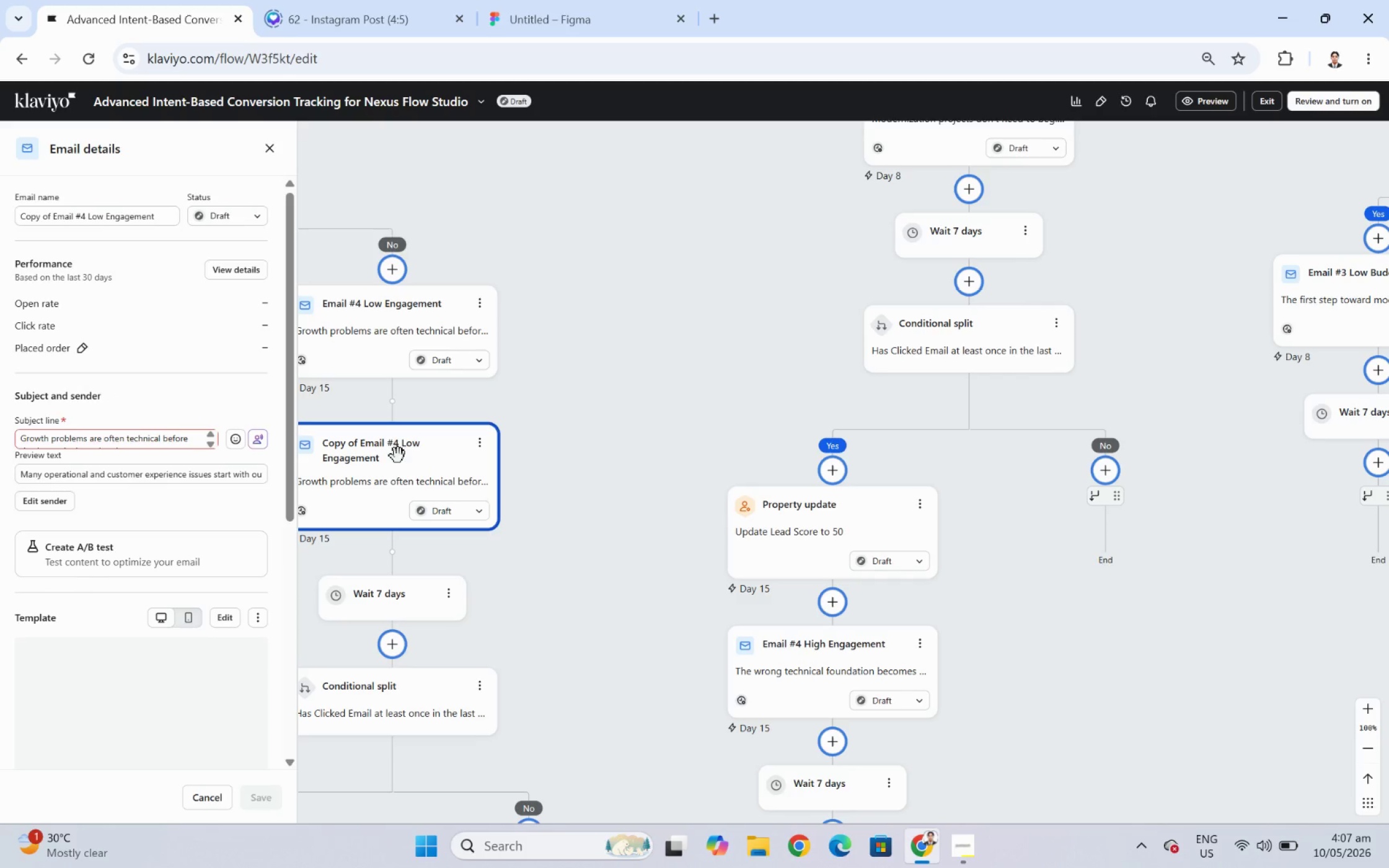 
left_click_drag(start_coordinate=[357, 455], to_coordinate=[1130, 453])
 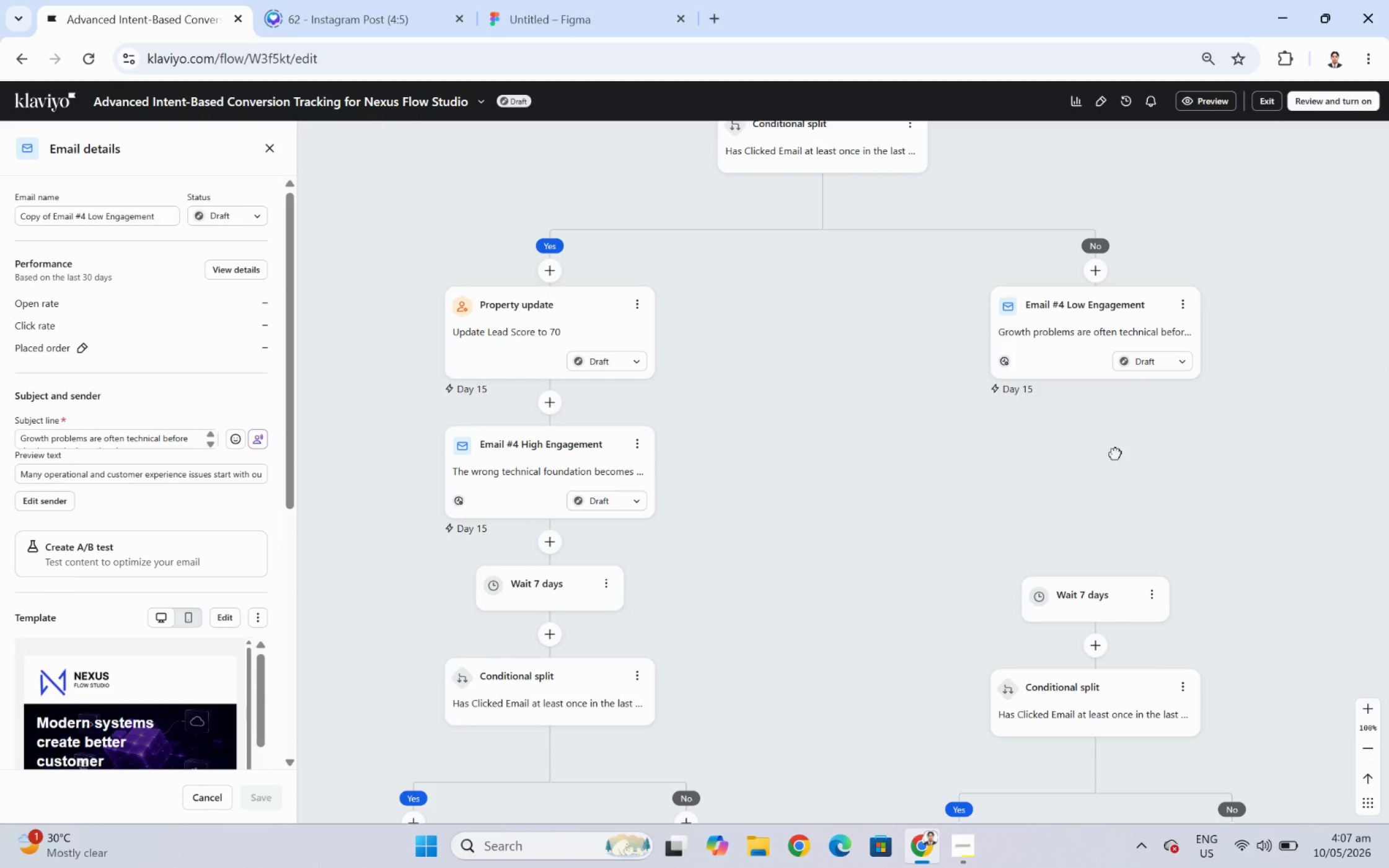 
mouse_move([1094, 460])
 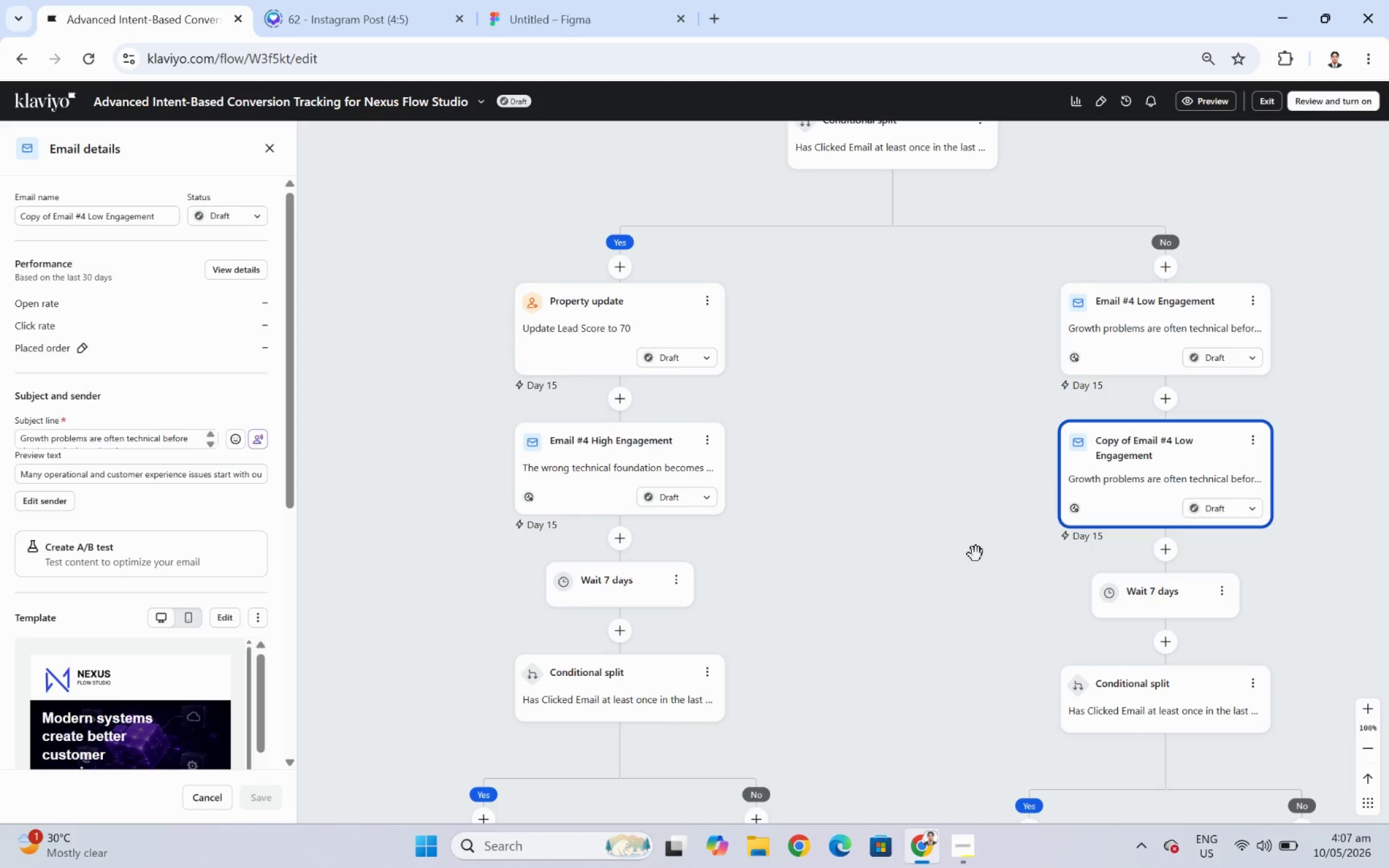 
left_click_drag(start_coordinate=[962, 563], to_coordinate=[586, 535])
 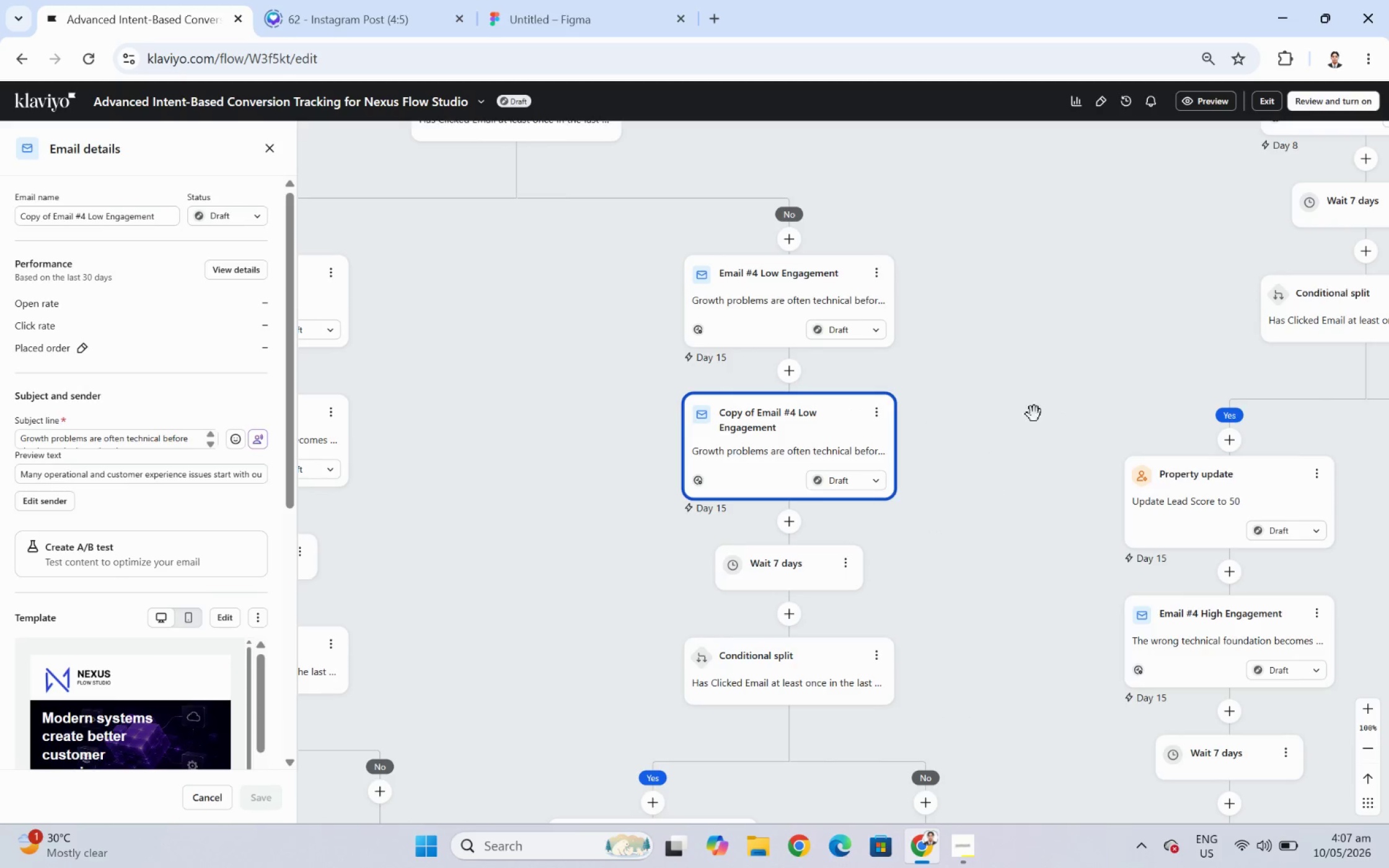 
left_click_drag(start_coordinate=[1051, 393], to_coordinate=[742, 416])
 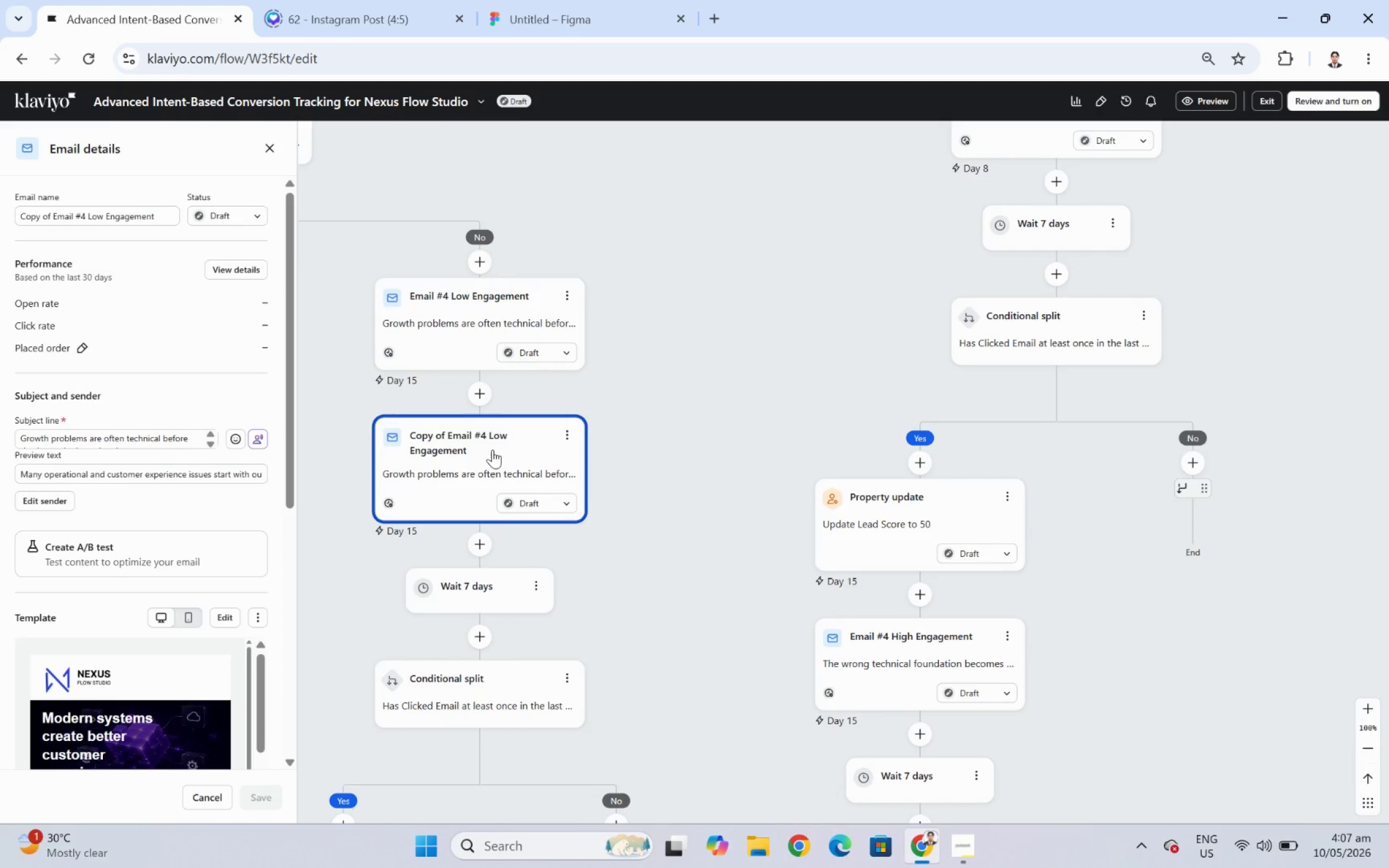 
left_click_drag(start_coordinate=[466, 452], to_coordinate=[1158, 482])
 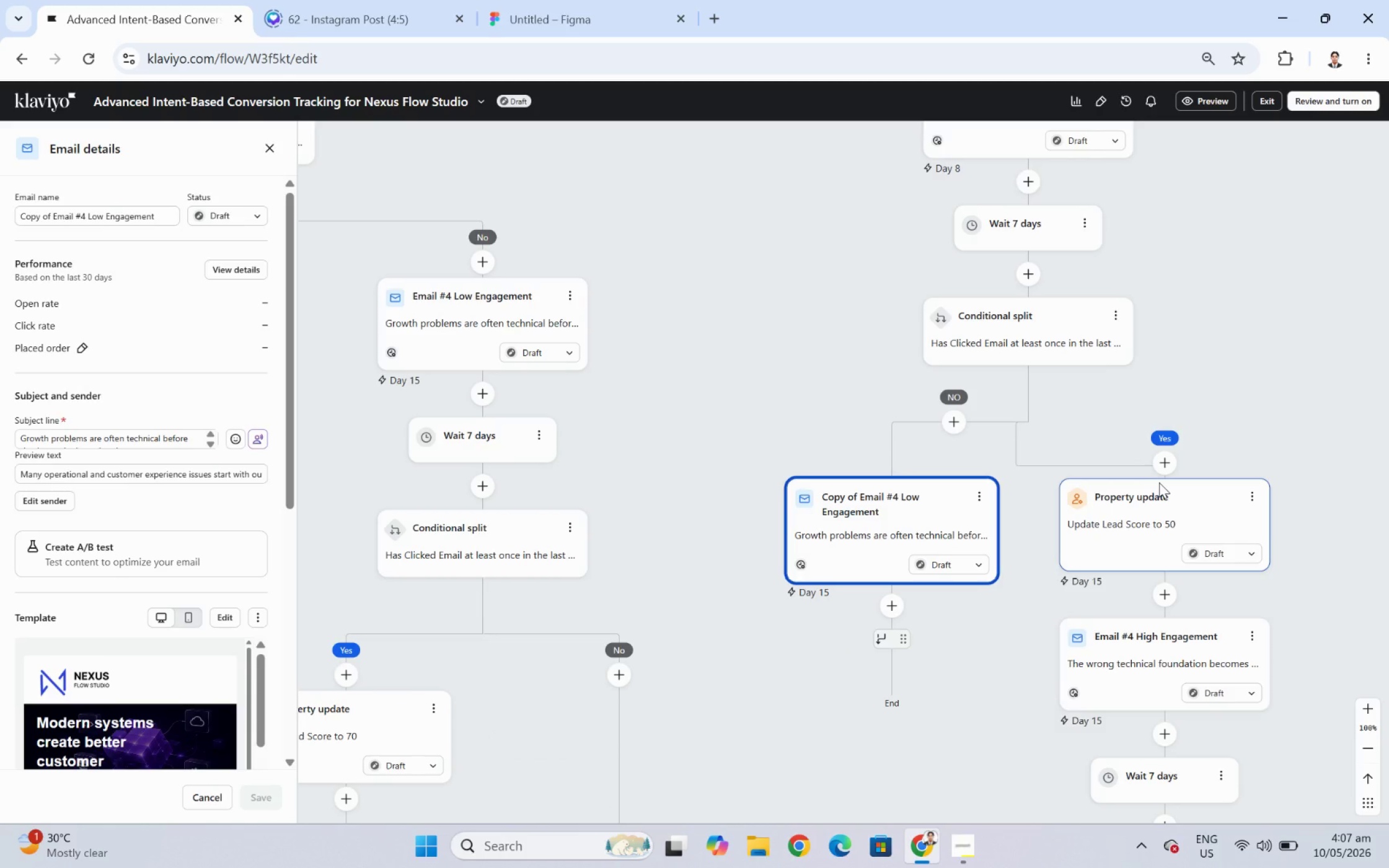 
wait(11.26)
 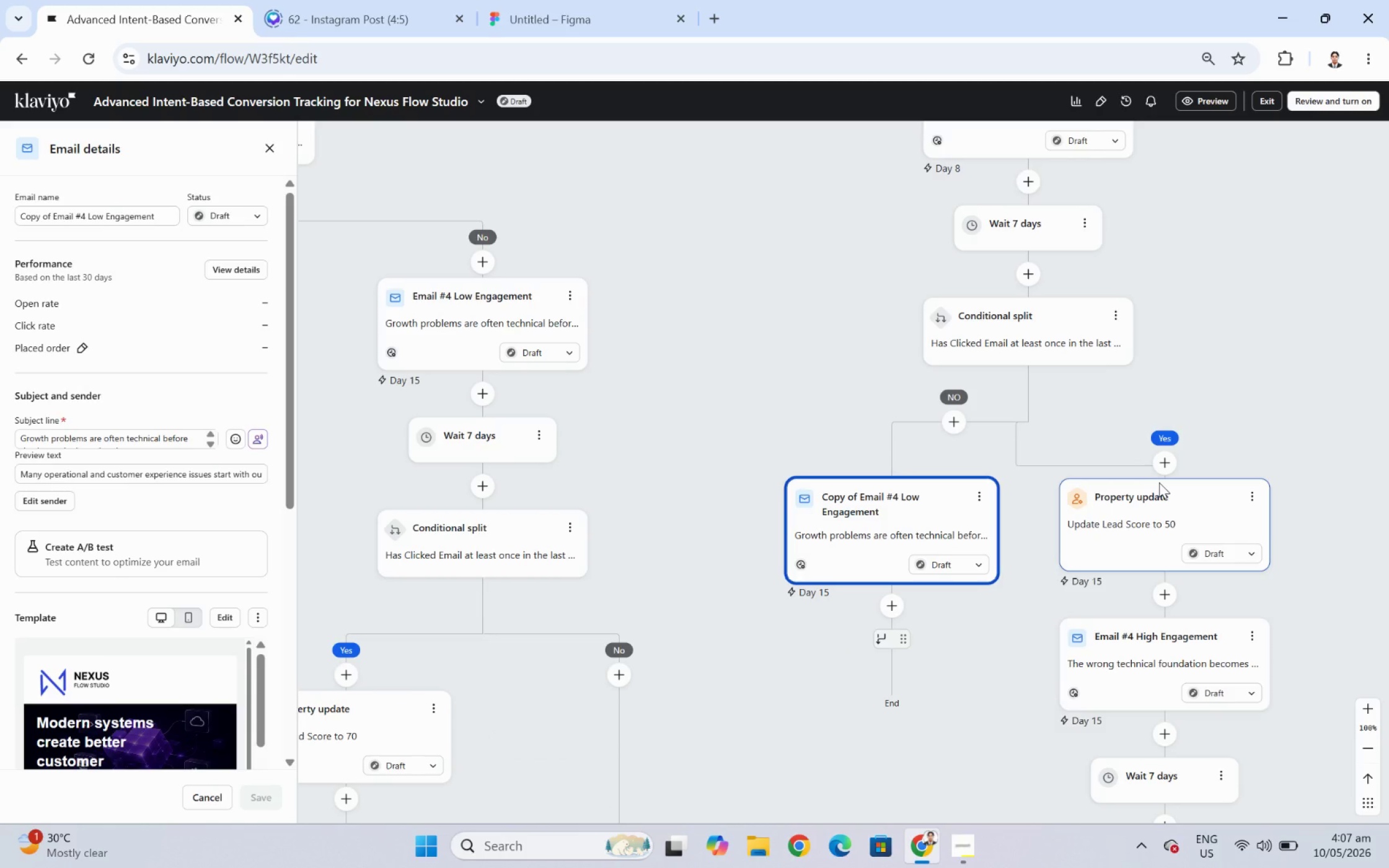 
left_click_drag(start_coordinate=[1235, 728], to_coordinate=[1227, 629])
 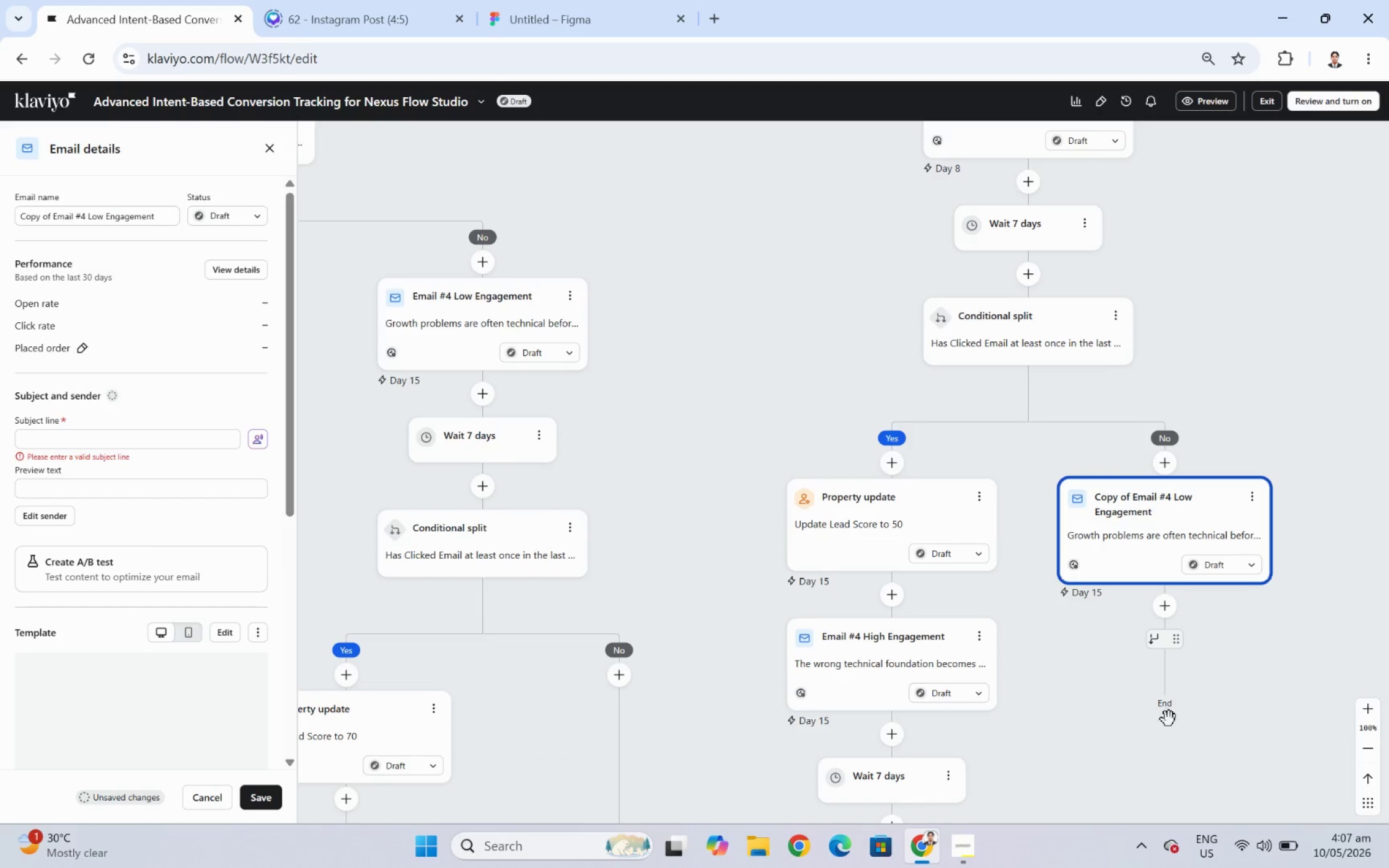 
left_click_drag(start_coordinate=[1140, 739], to_coordinate=[1144, 701])
 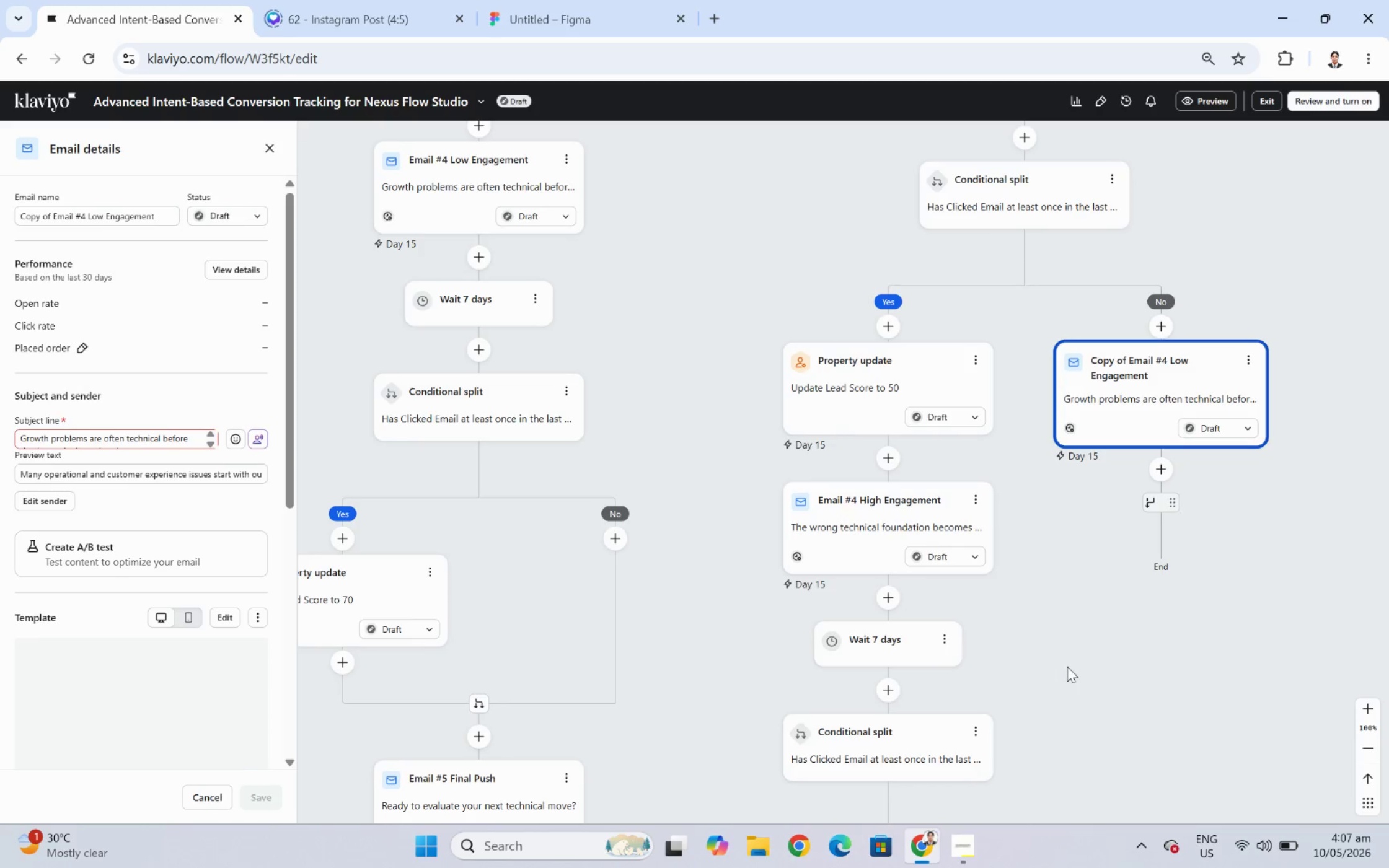 
wait(5.82)
 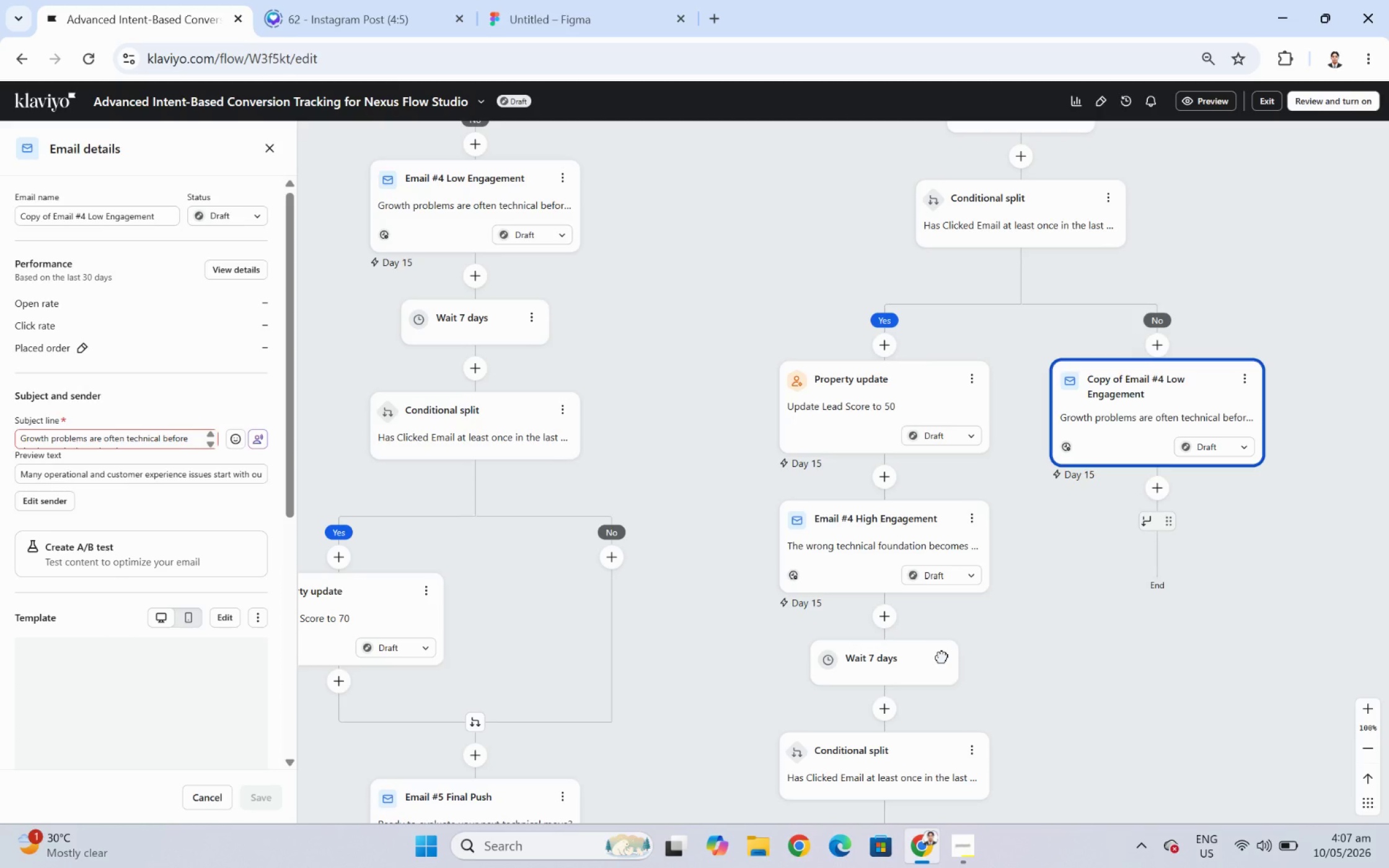 
left_click([951, 638])
 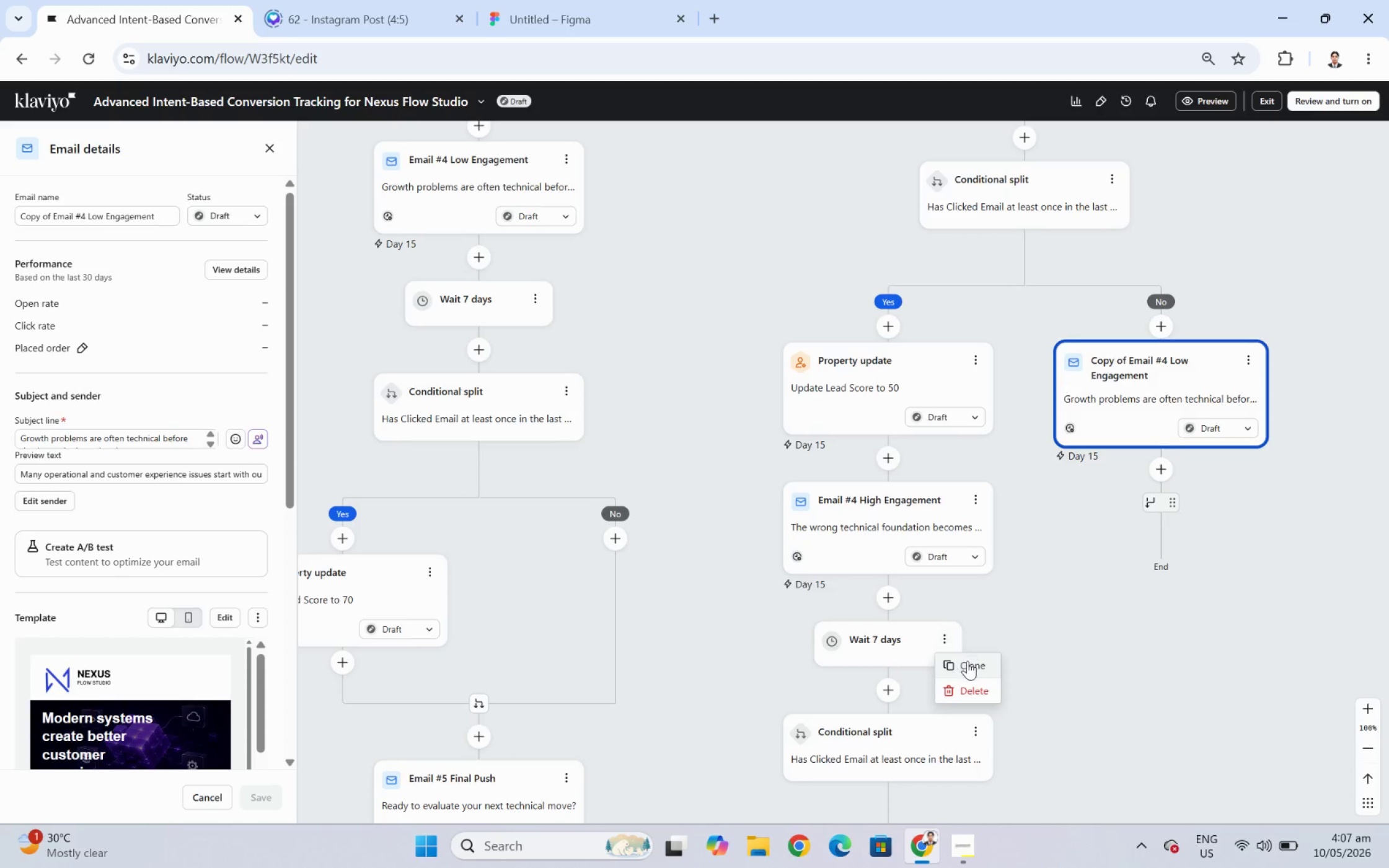 
left_click([969, 664])
 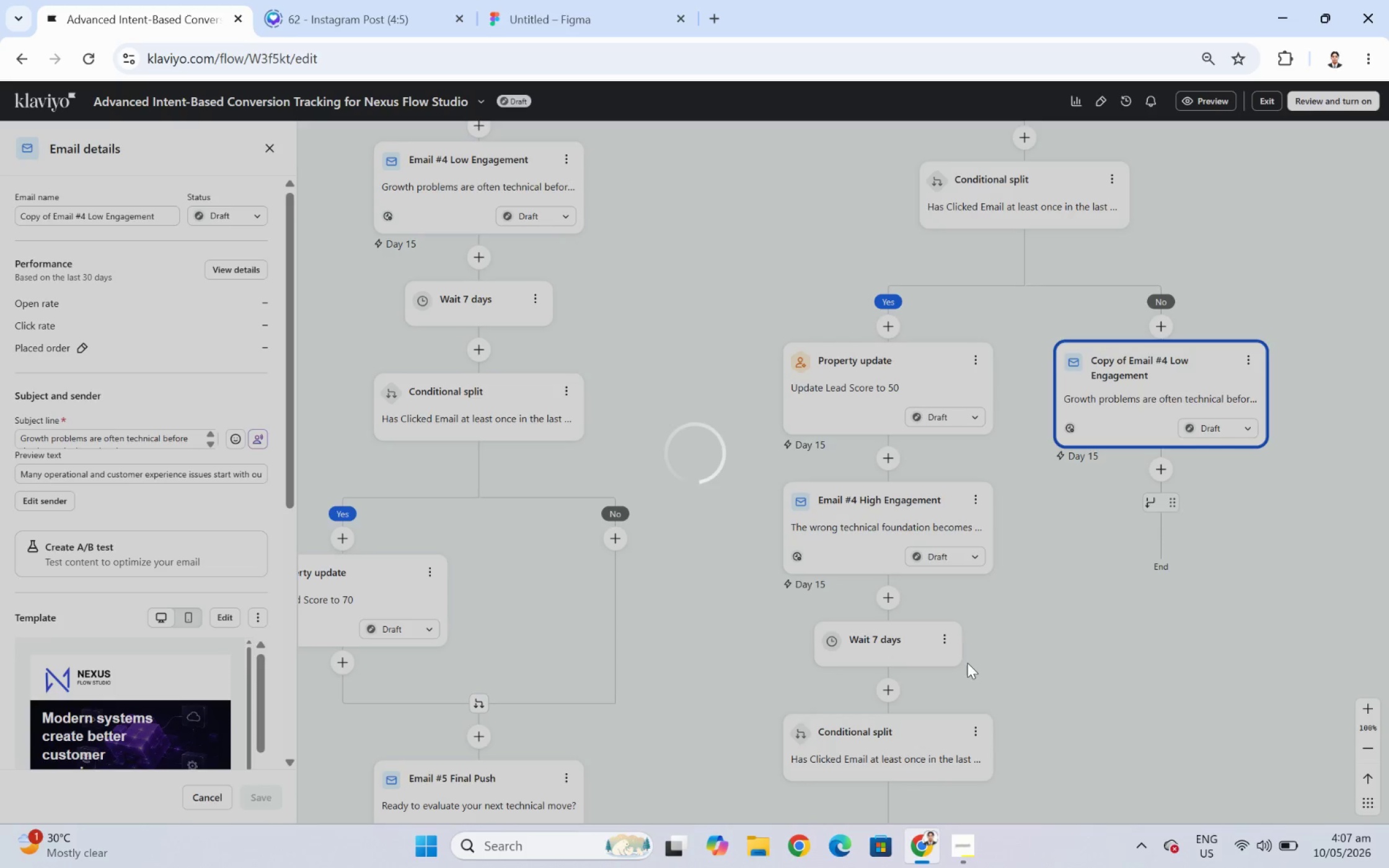 
wait(6.2)
 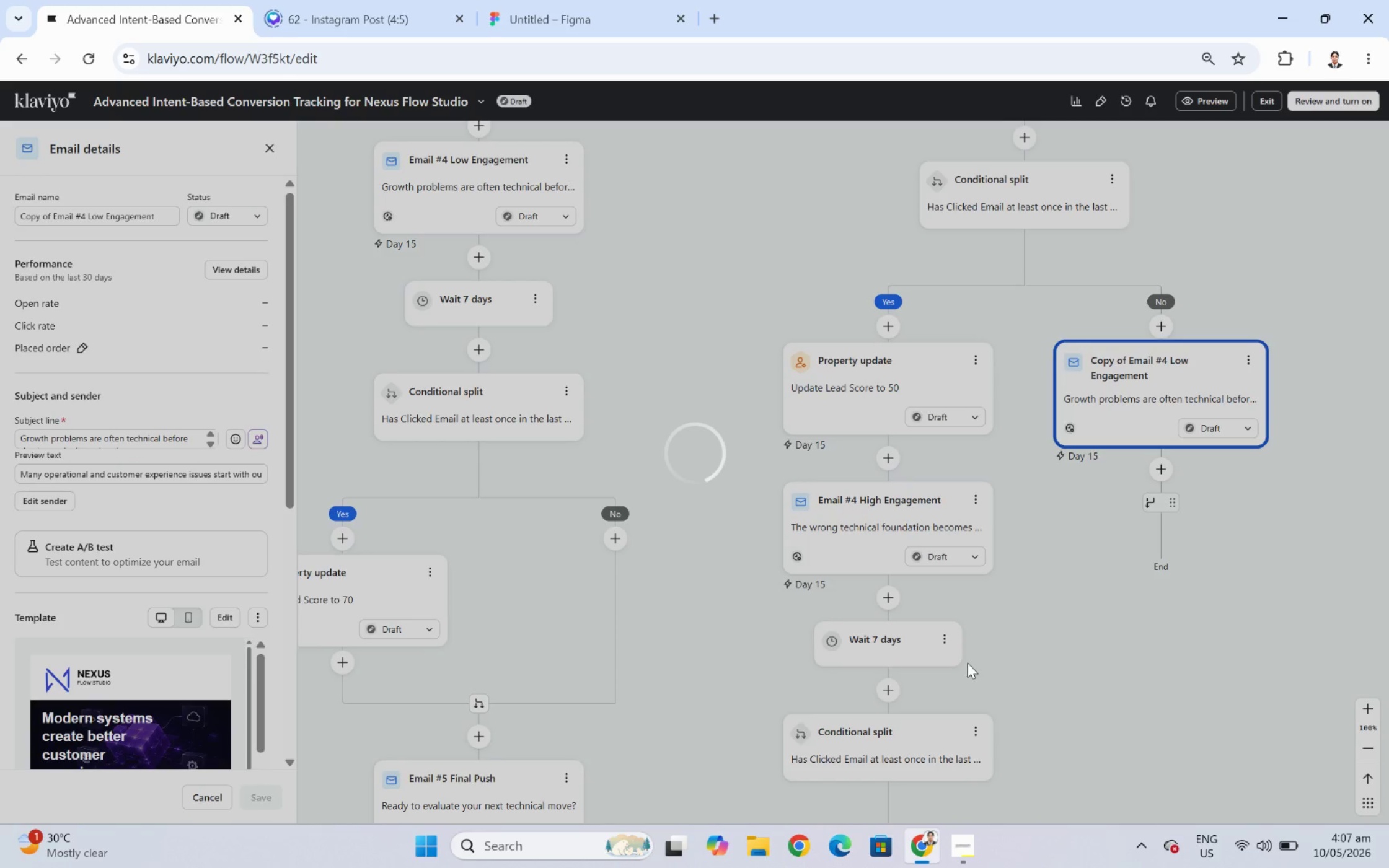 
left_click_drag(start_coordinate=[893, 736], to_coordinate=[1175, 476])
 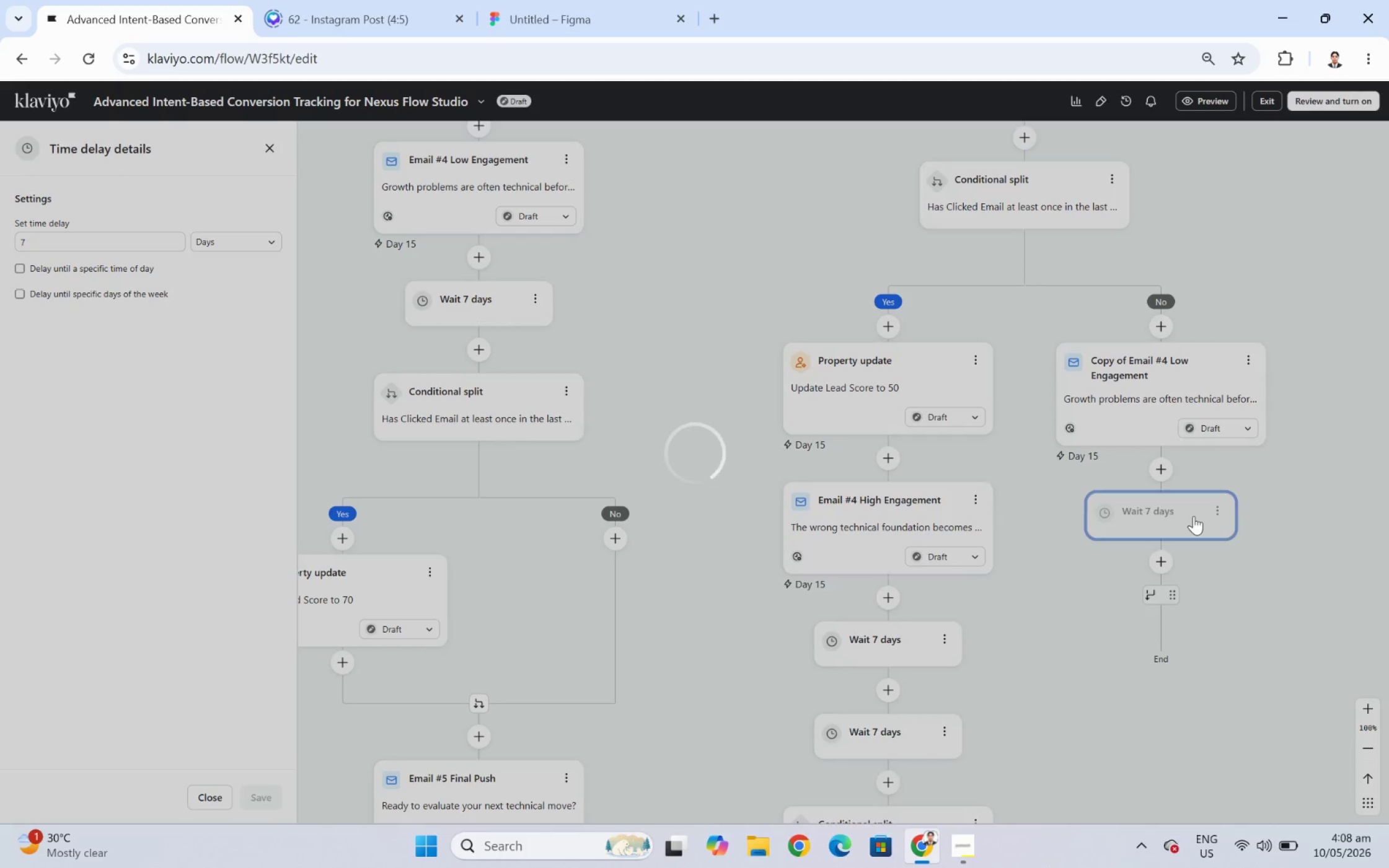 
wait(9.49)
 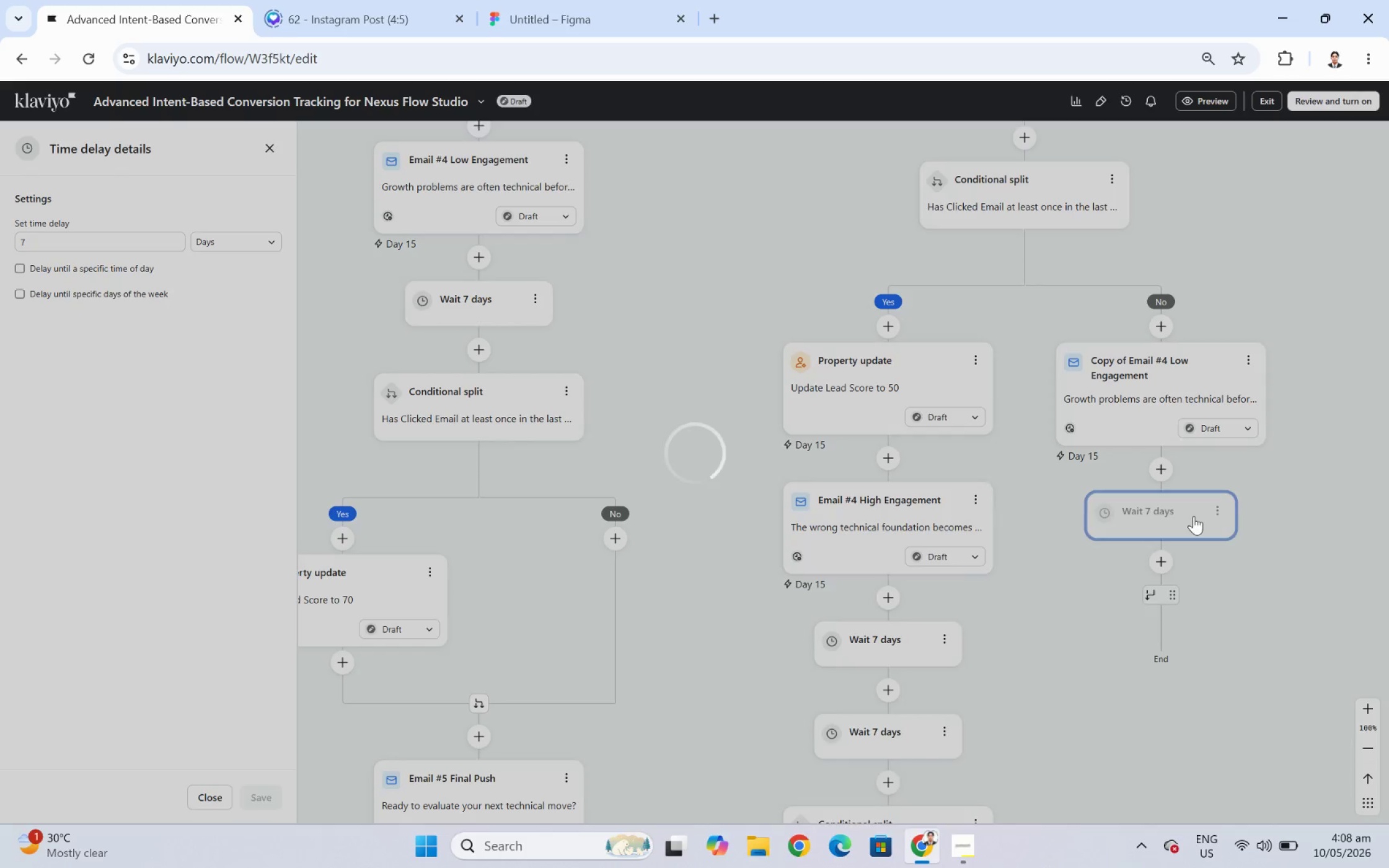 
left_click_drag(start_coordinate=[1275, 618], to_coordinate=[1227, 540])
 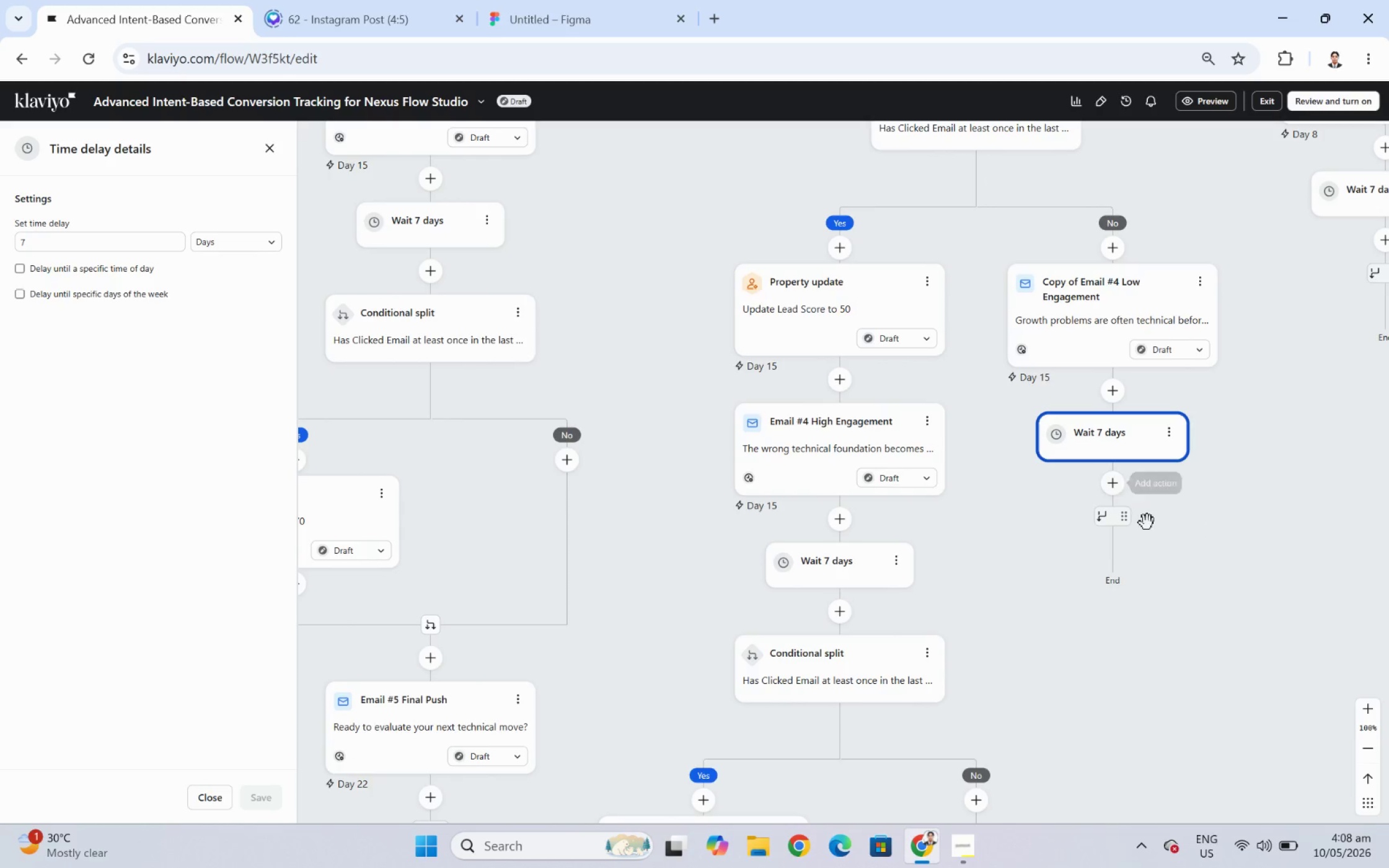 
left_click([1115, 487])
 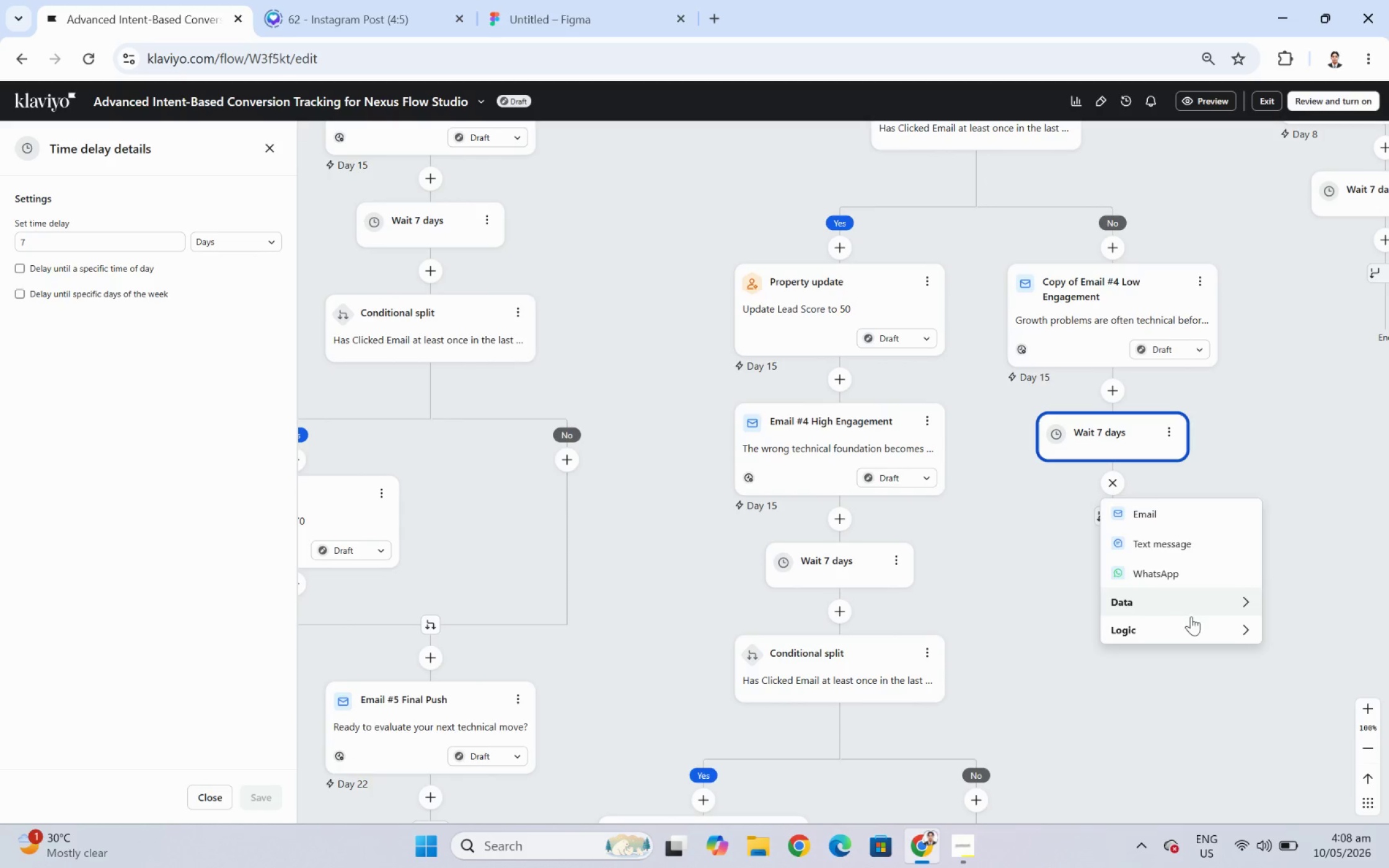 
left_click([1192, 623])
 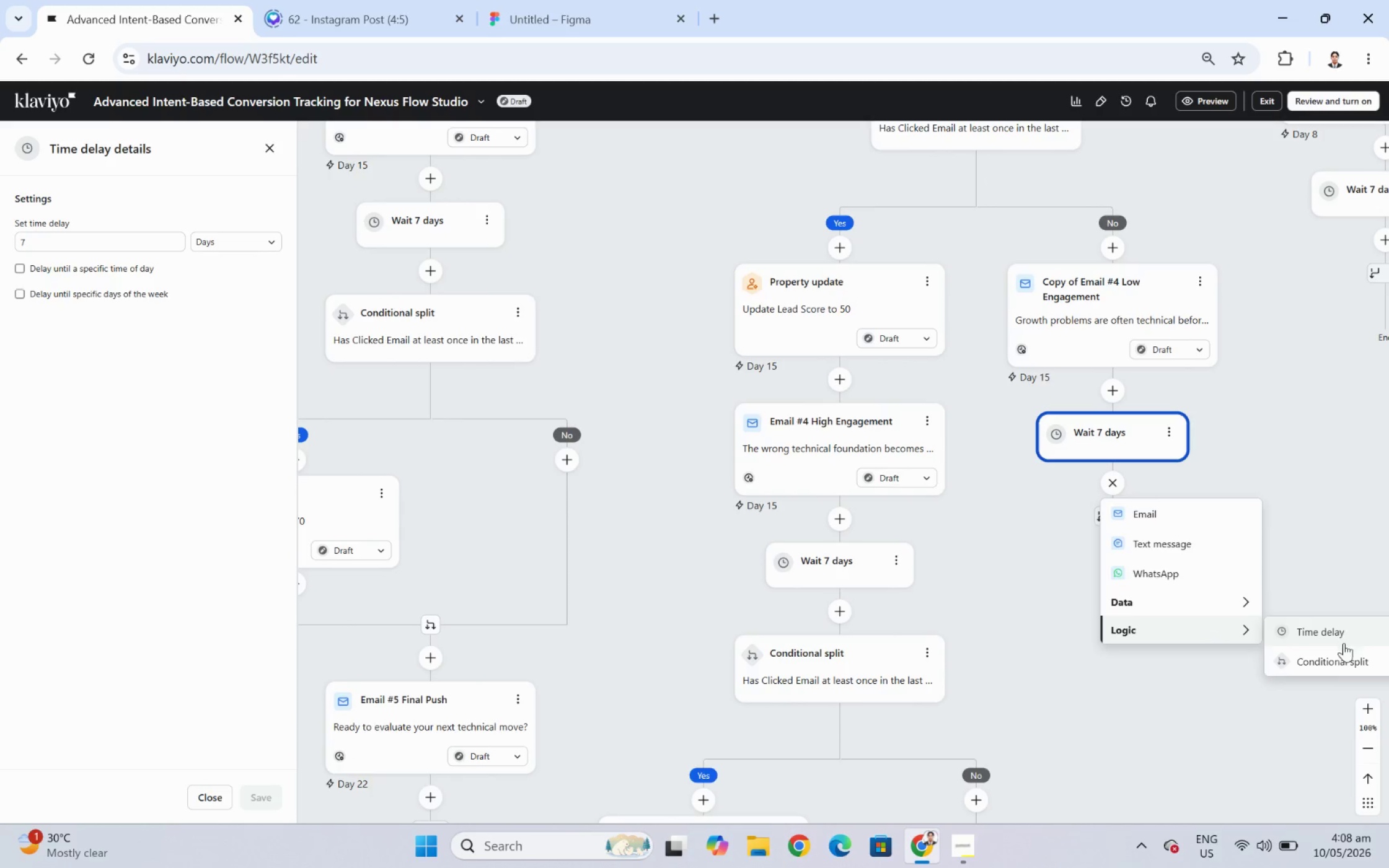 
left_click([1337, 653])
 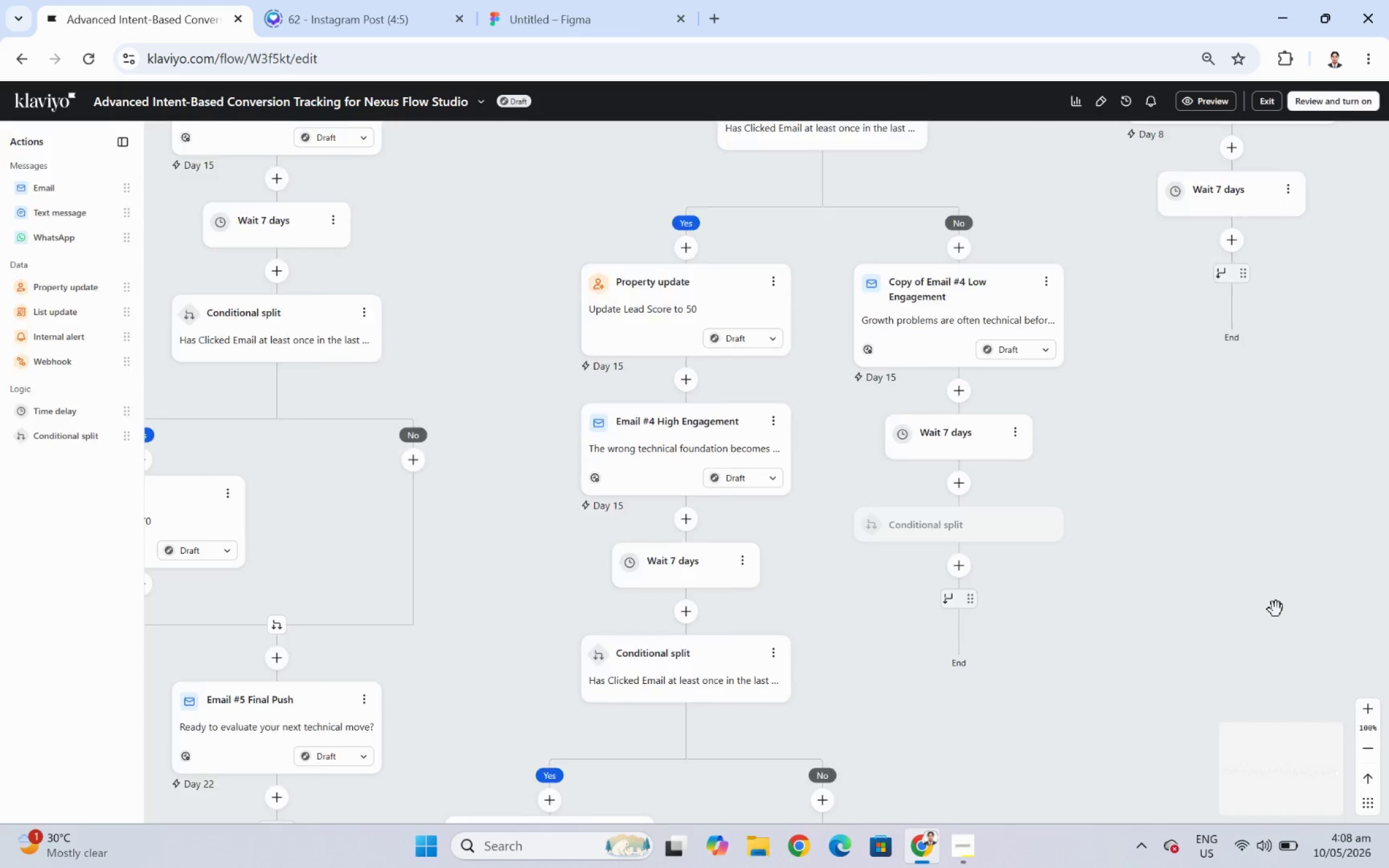 
wait(9.61)
 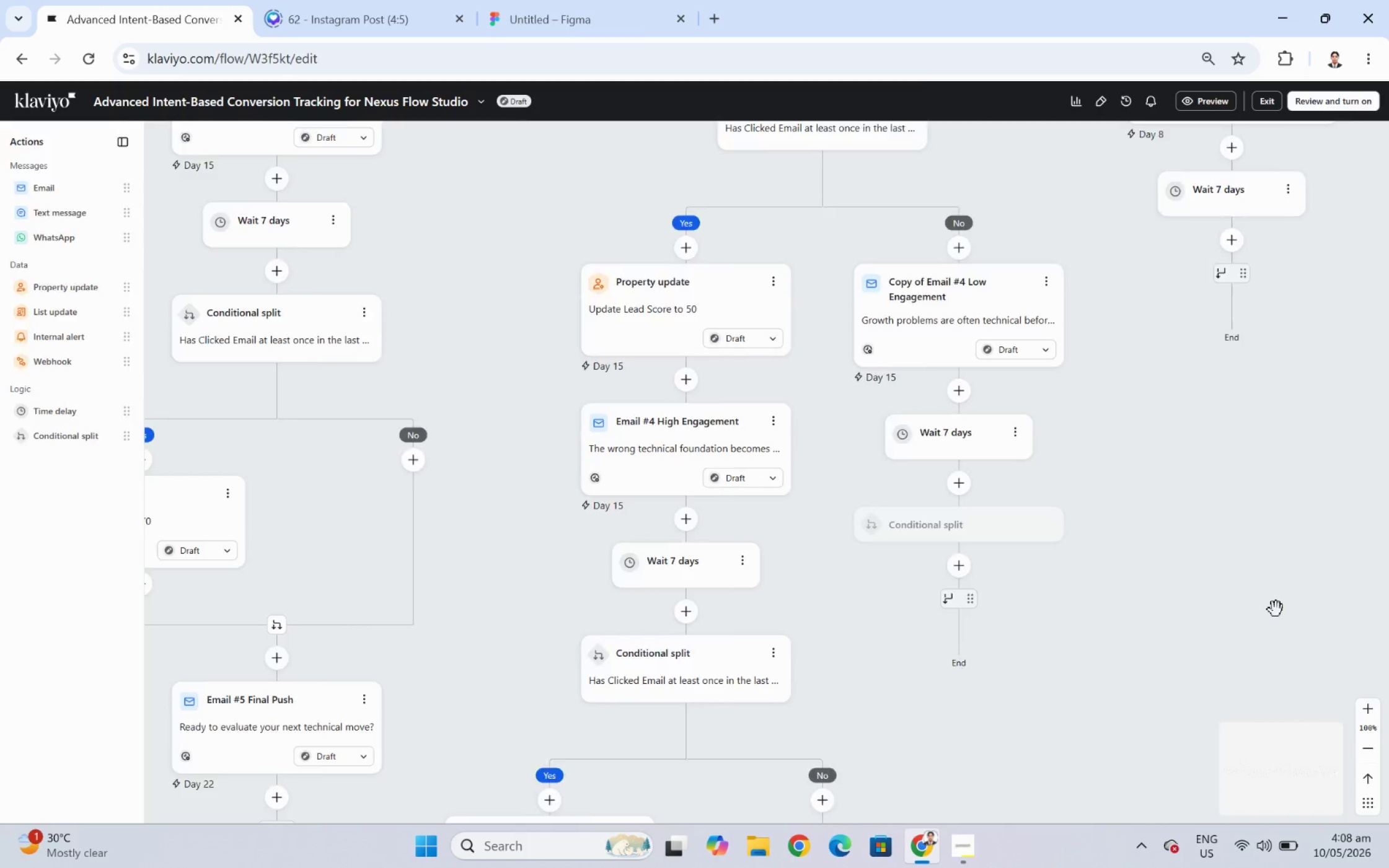 
left_click([180, 297])
 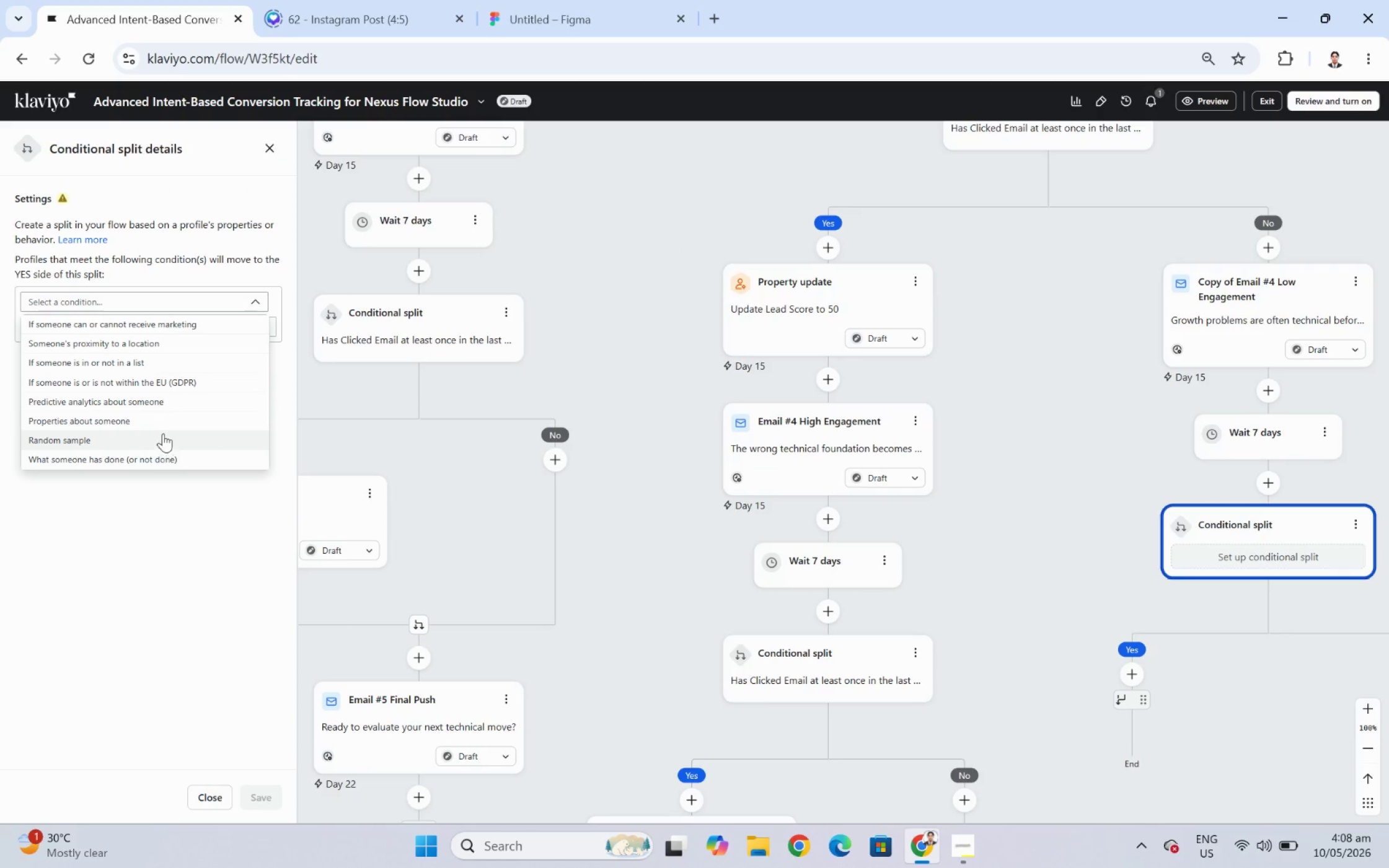 
left_click([169, 461])
 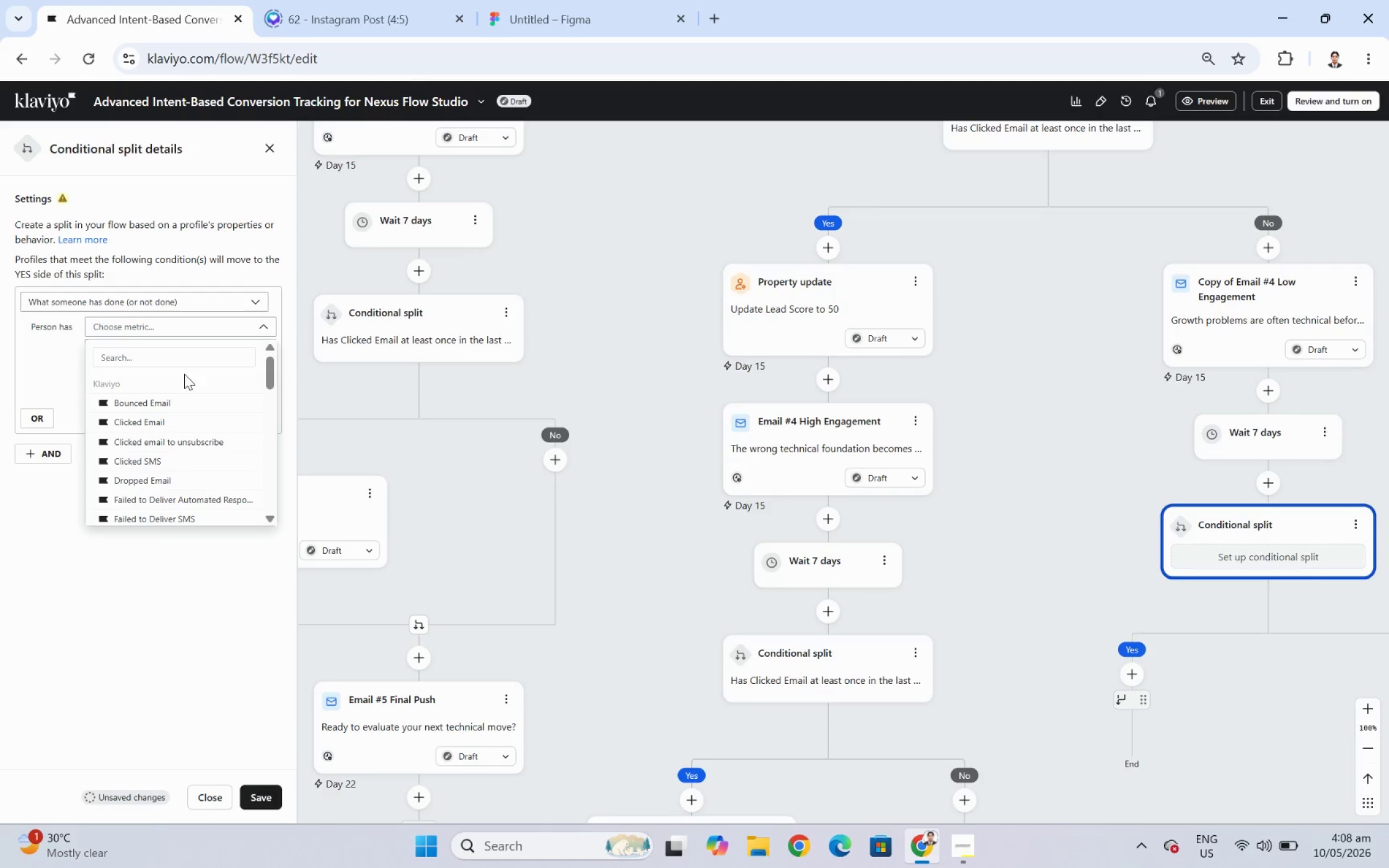 
left_click([169, 416])
 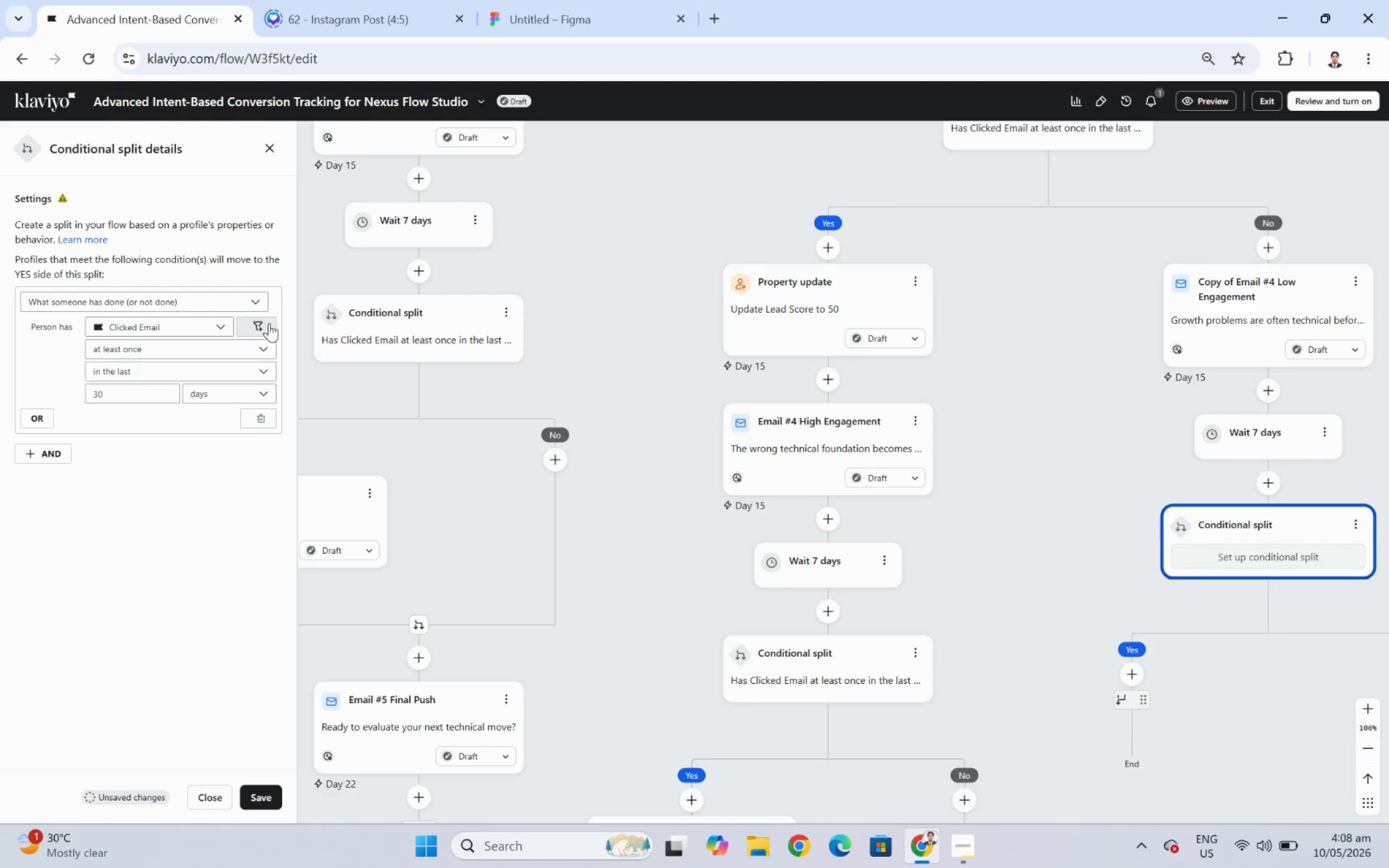 
left_click([269, 323])
 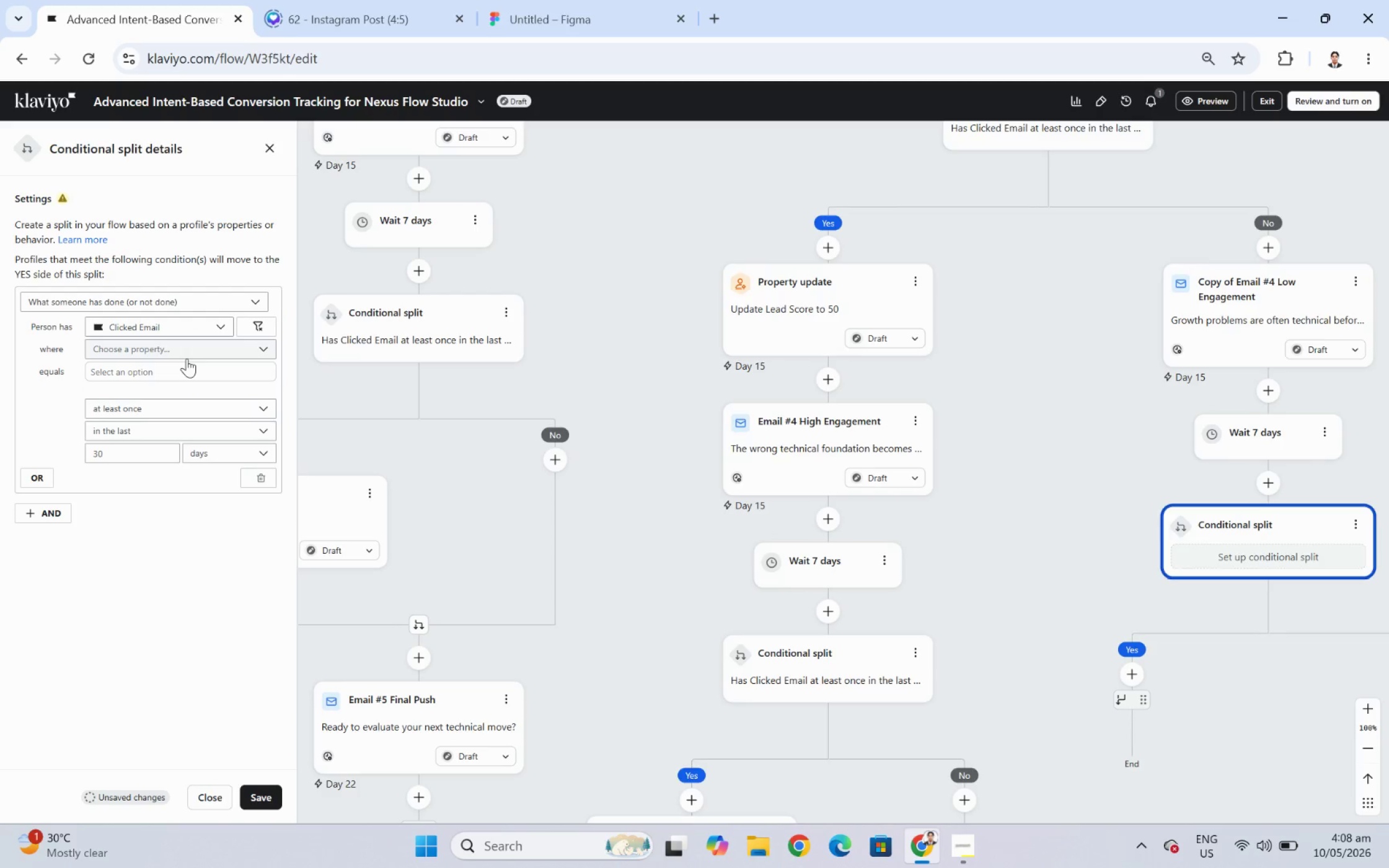 
left_click([186, 351])
 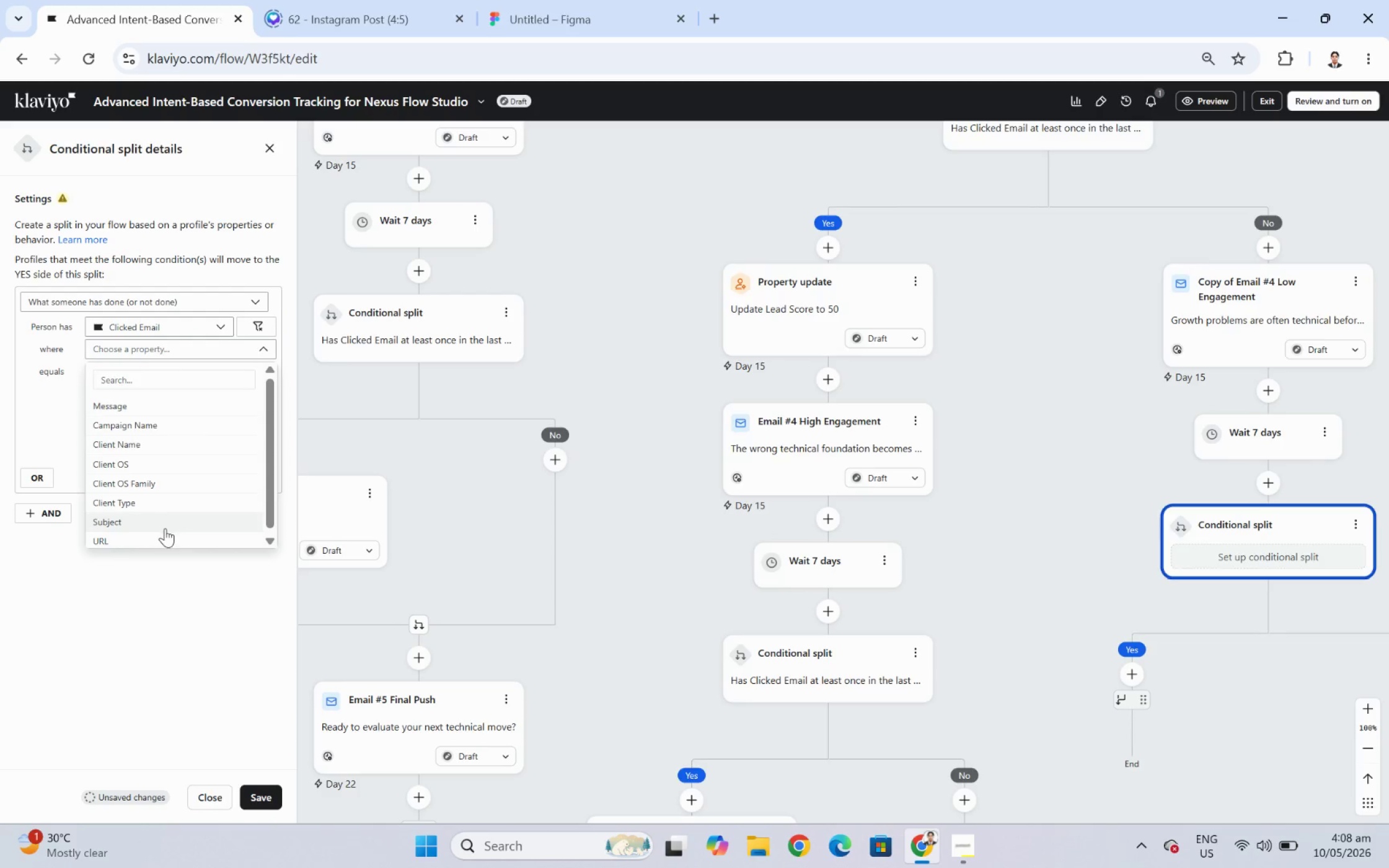 
left_click([165, 538])
 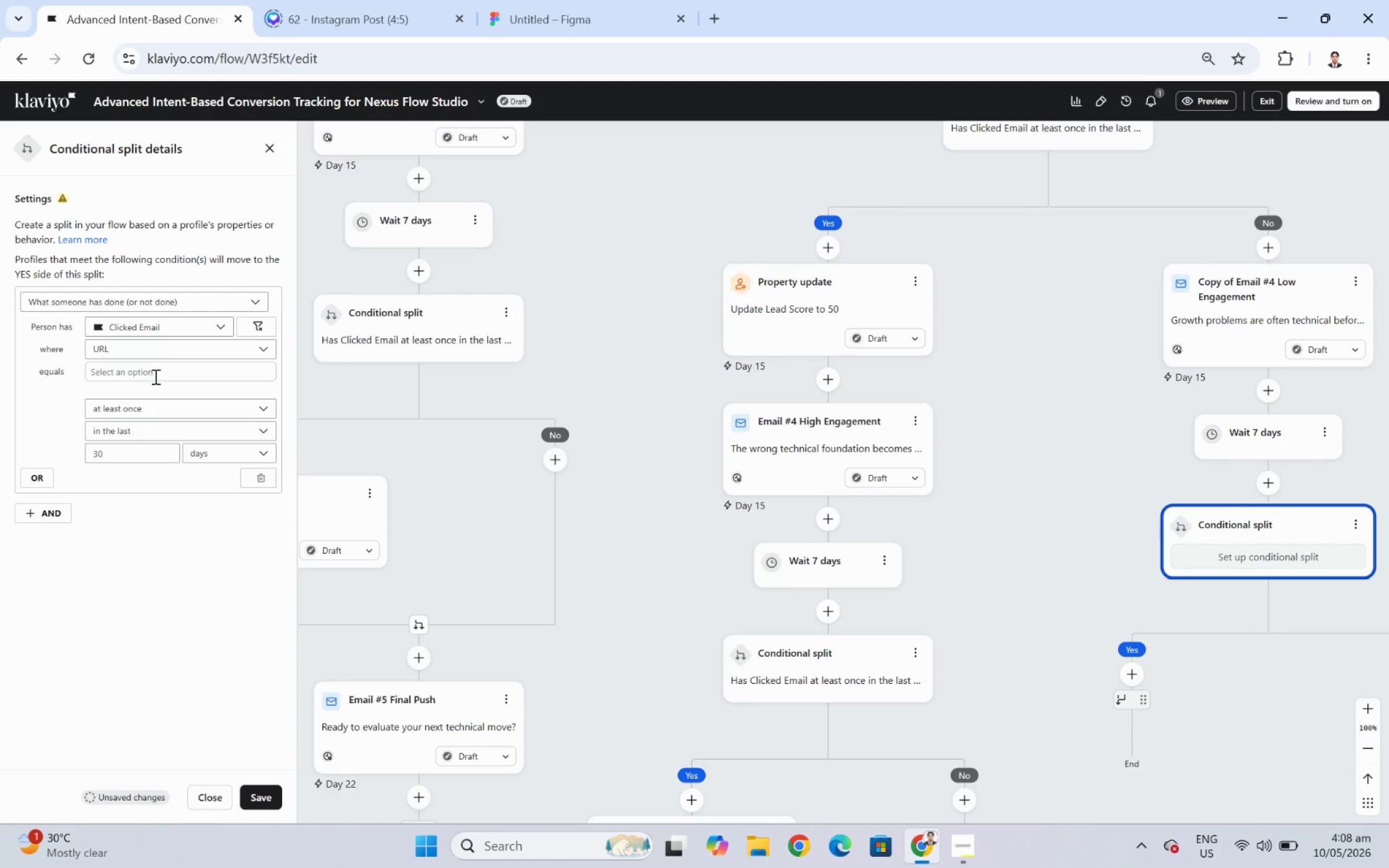 
left_click([154, 375])
 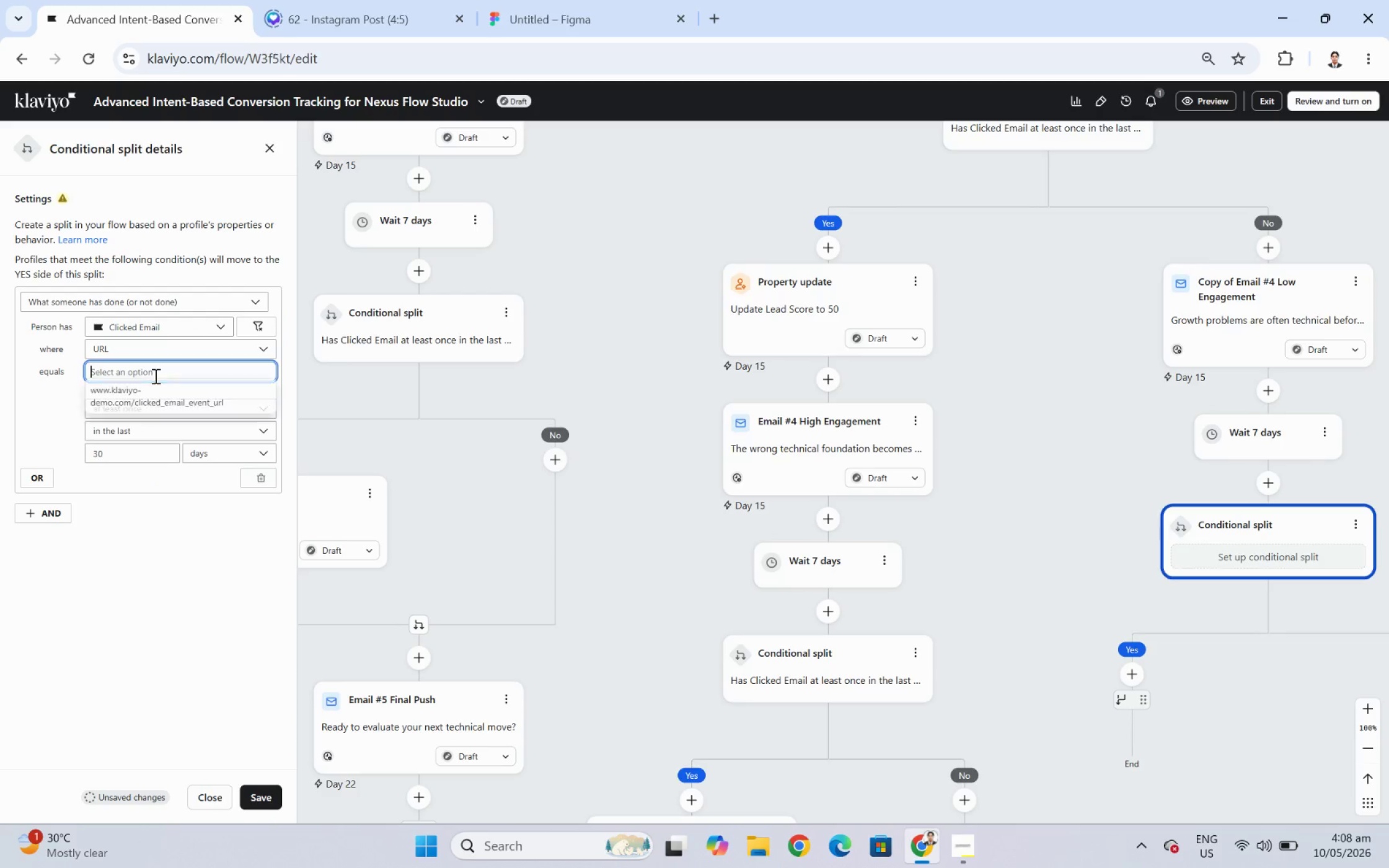 
key(Control+V)
 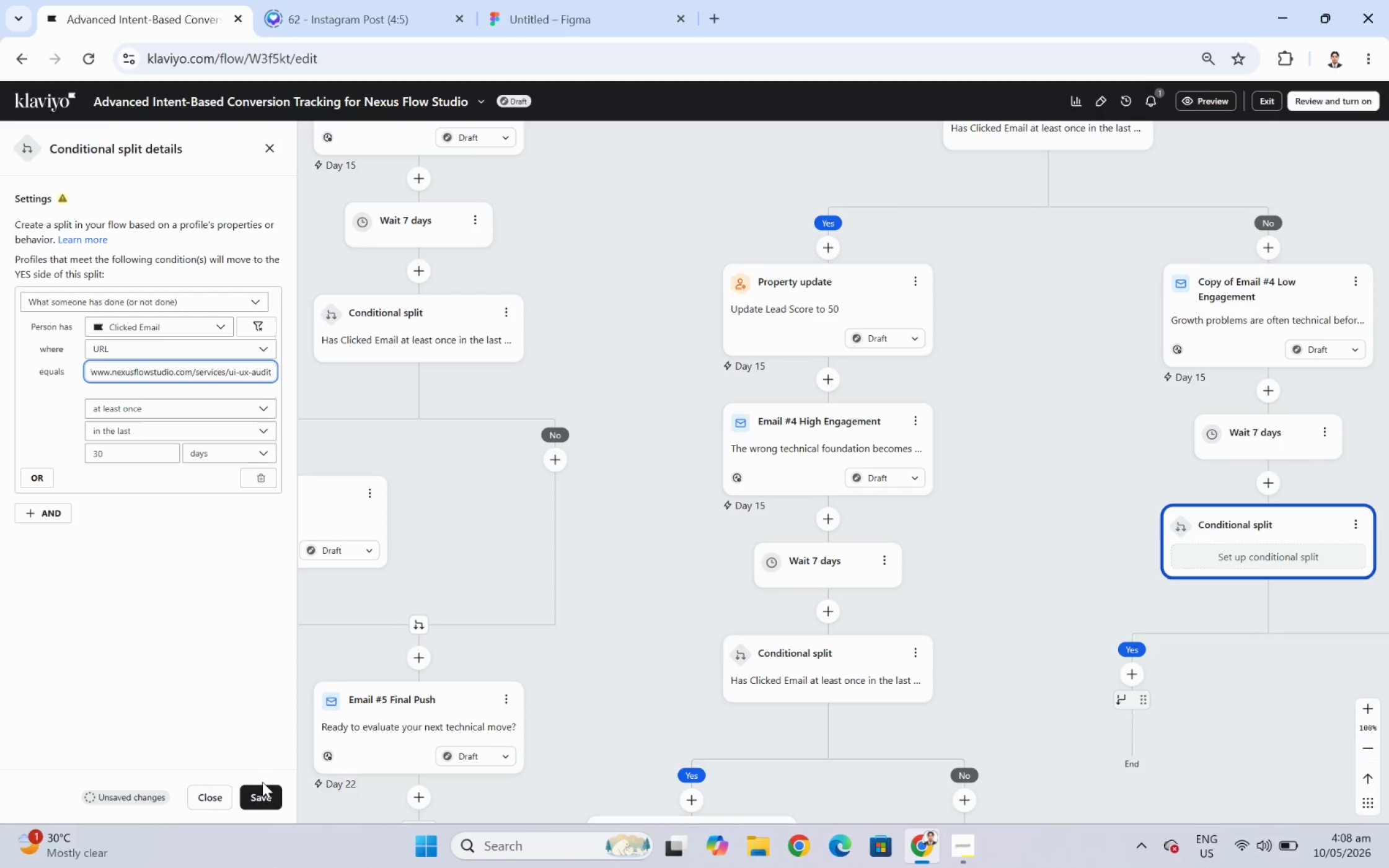 
left_click([264, 791])
 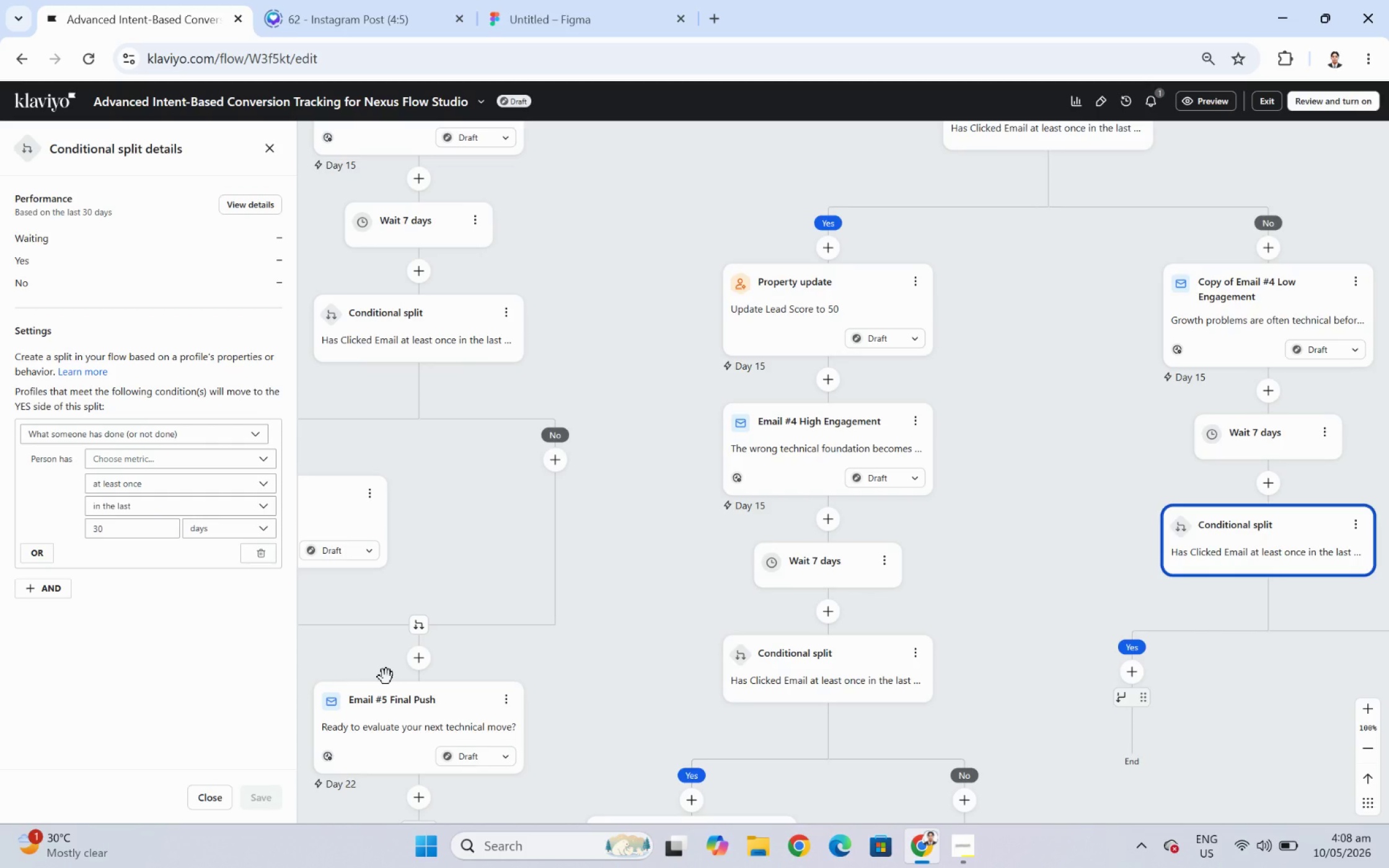 
wait(11.0)
 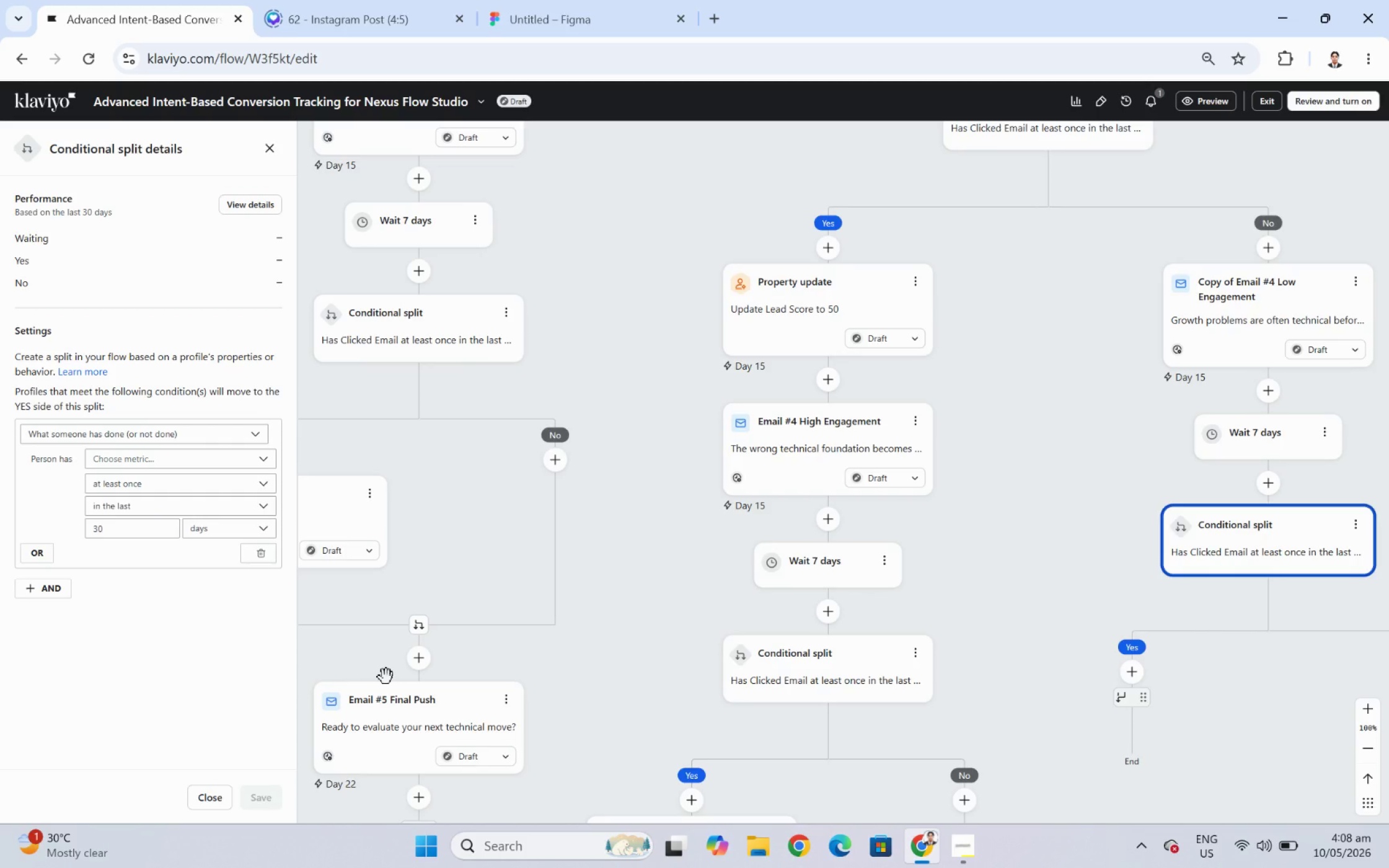 
left_click([210, 799])
 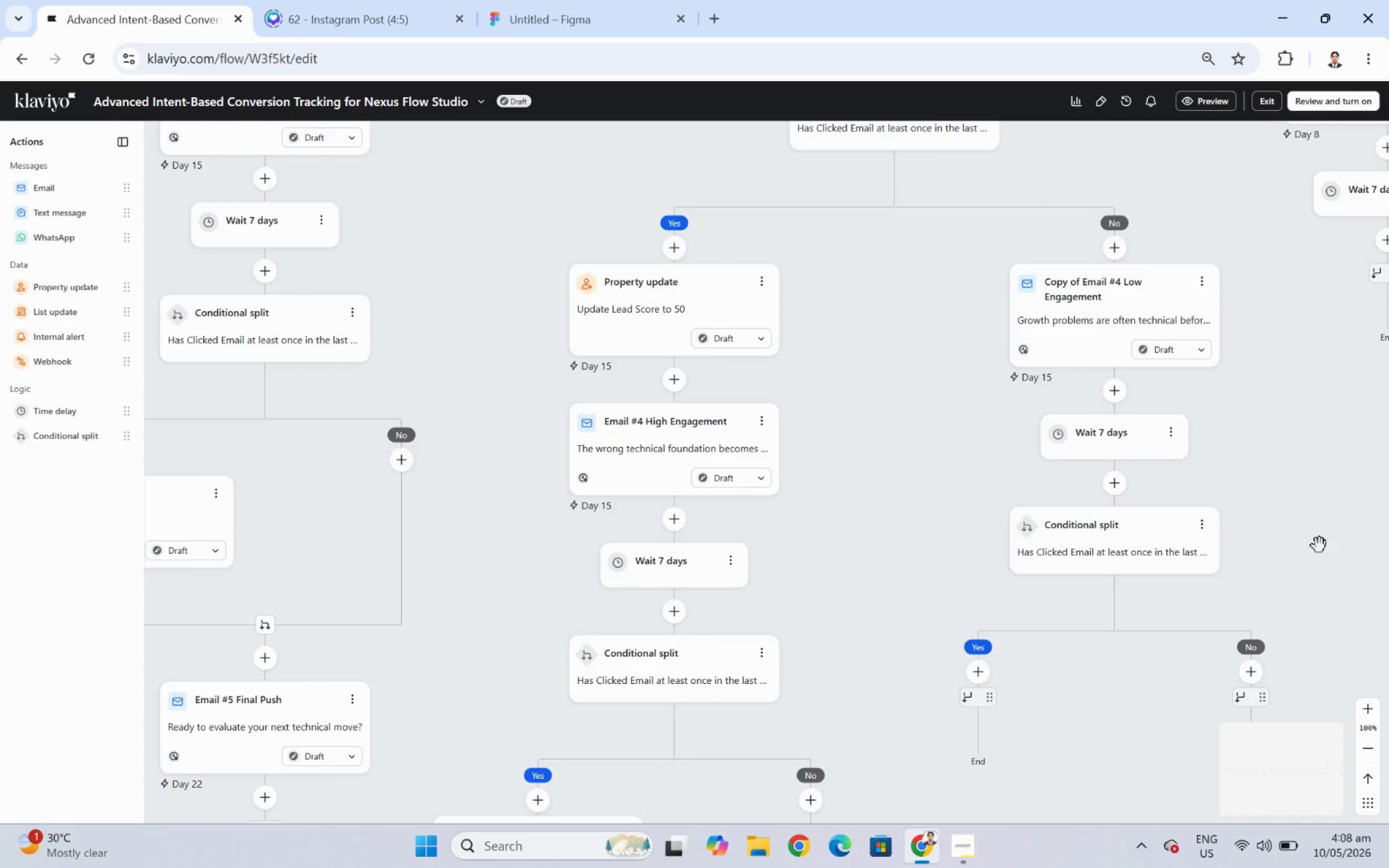 
left_click_drag(start_coordinate=[1329, 518], to_coordinate=[1135, 561])
 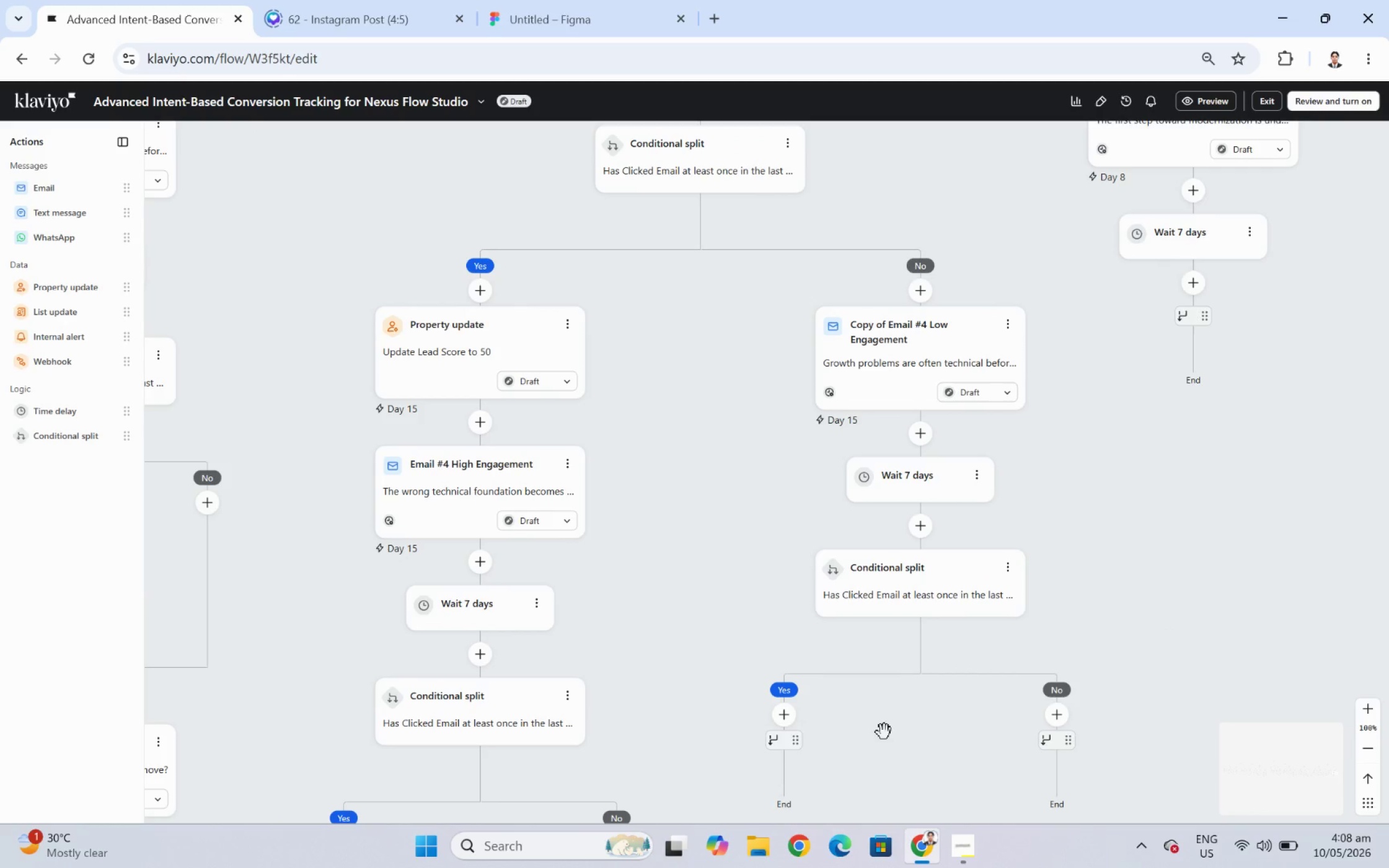 
mouse_move([771, 708])
 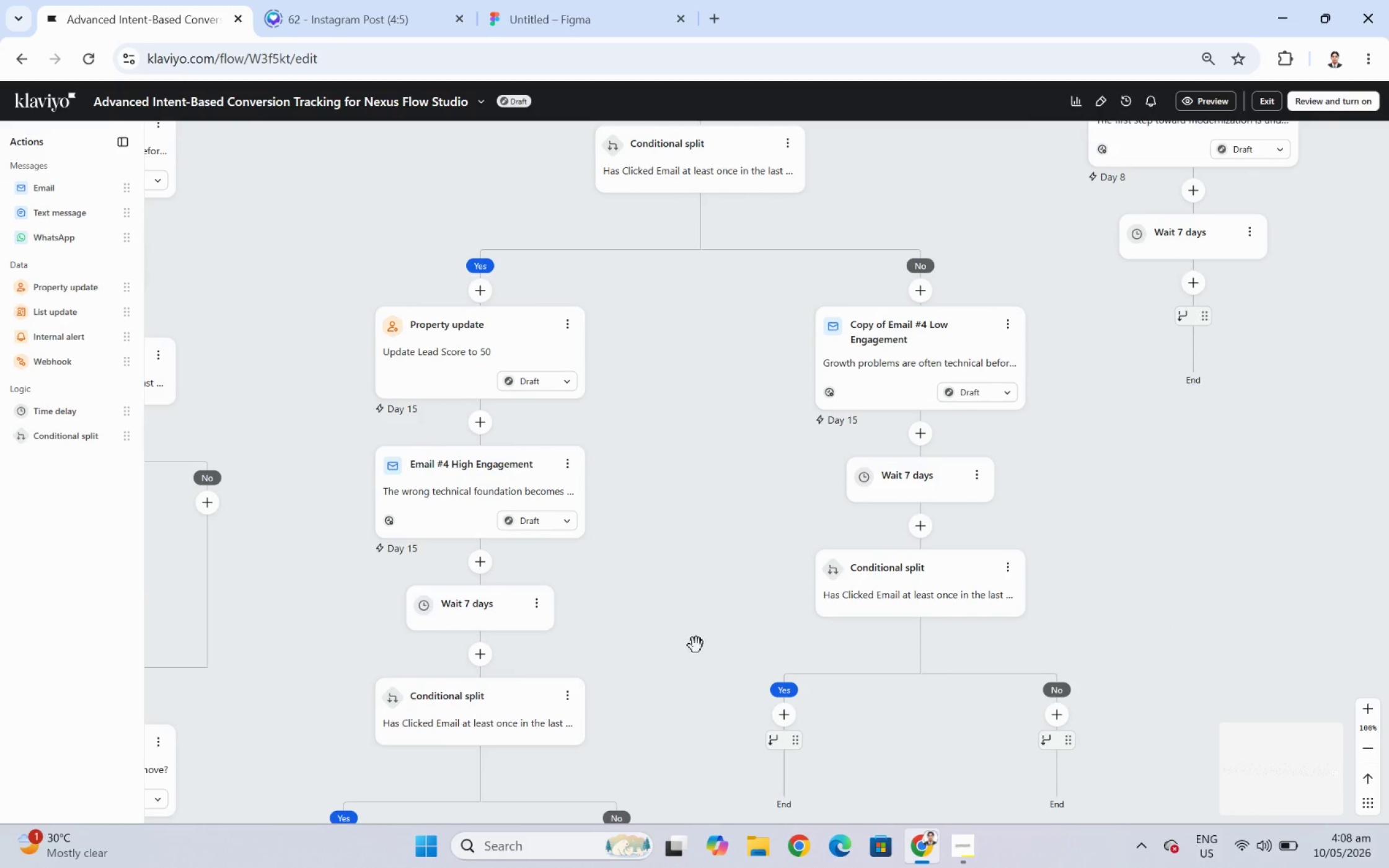 
left_click_drag(start_coordinate=[696, 645], to_coordinate=[701, 582])
 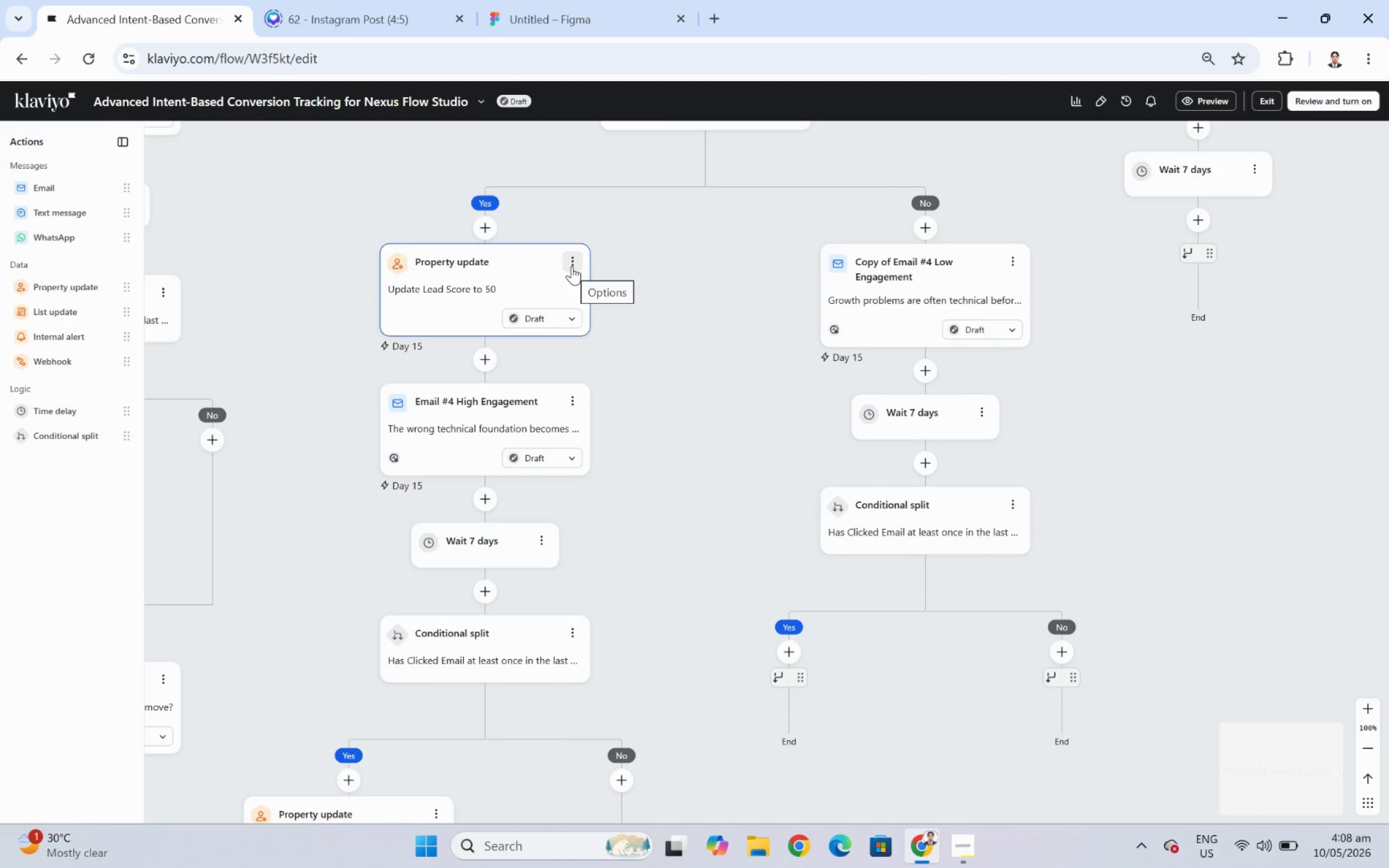 
left_click([571, 266])
 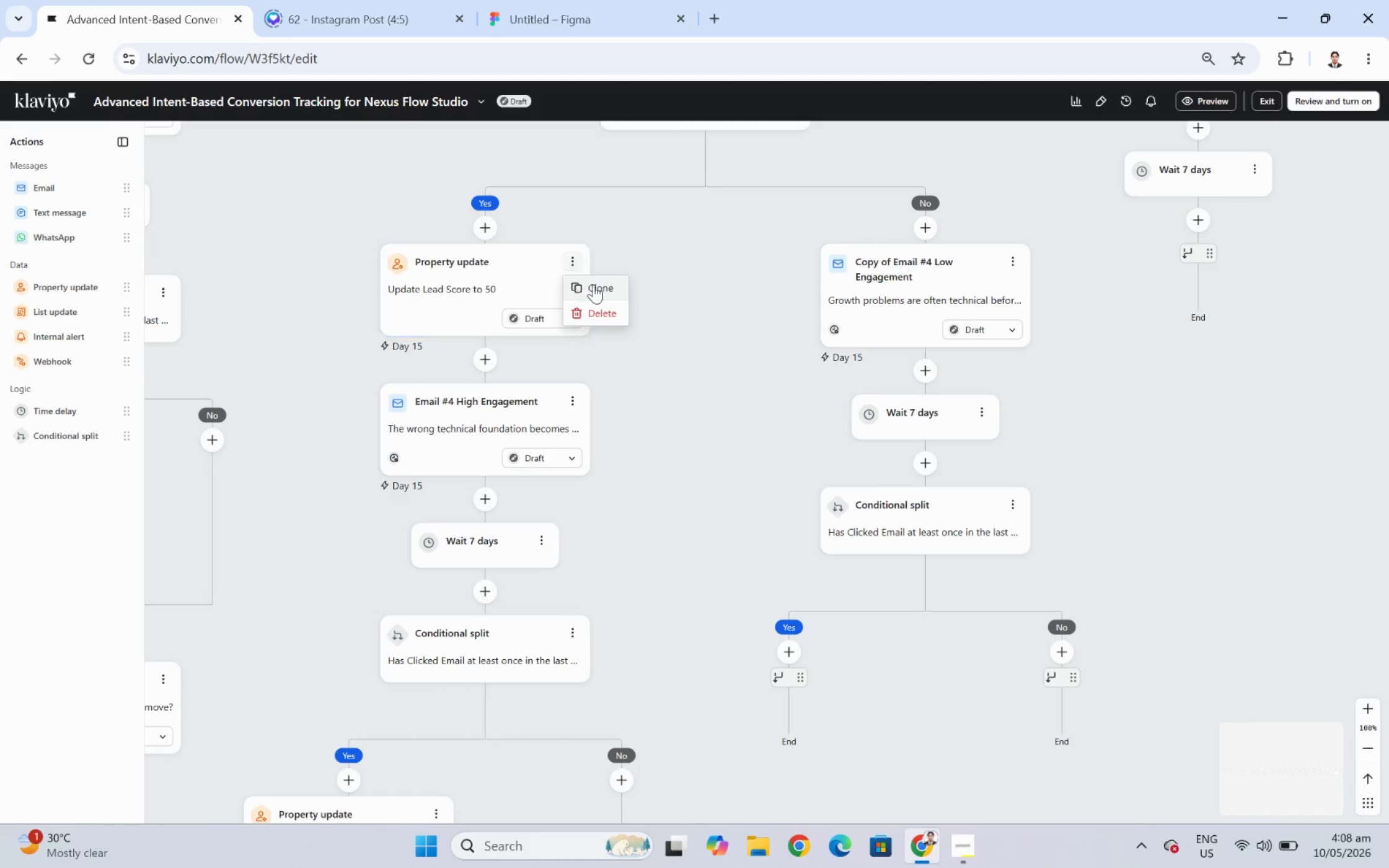 
left_click([599, 289])
 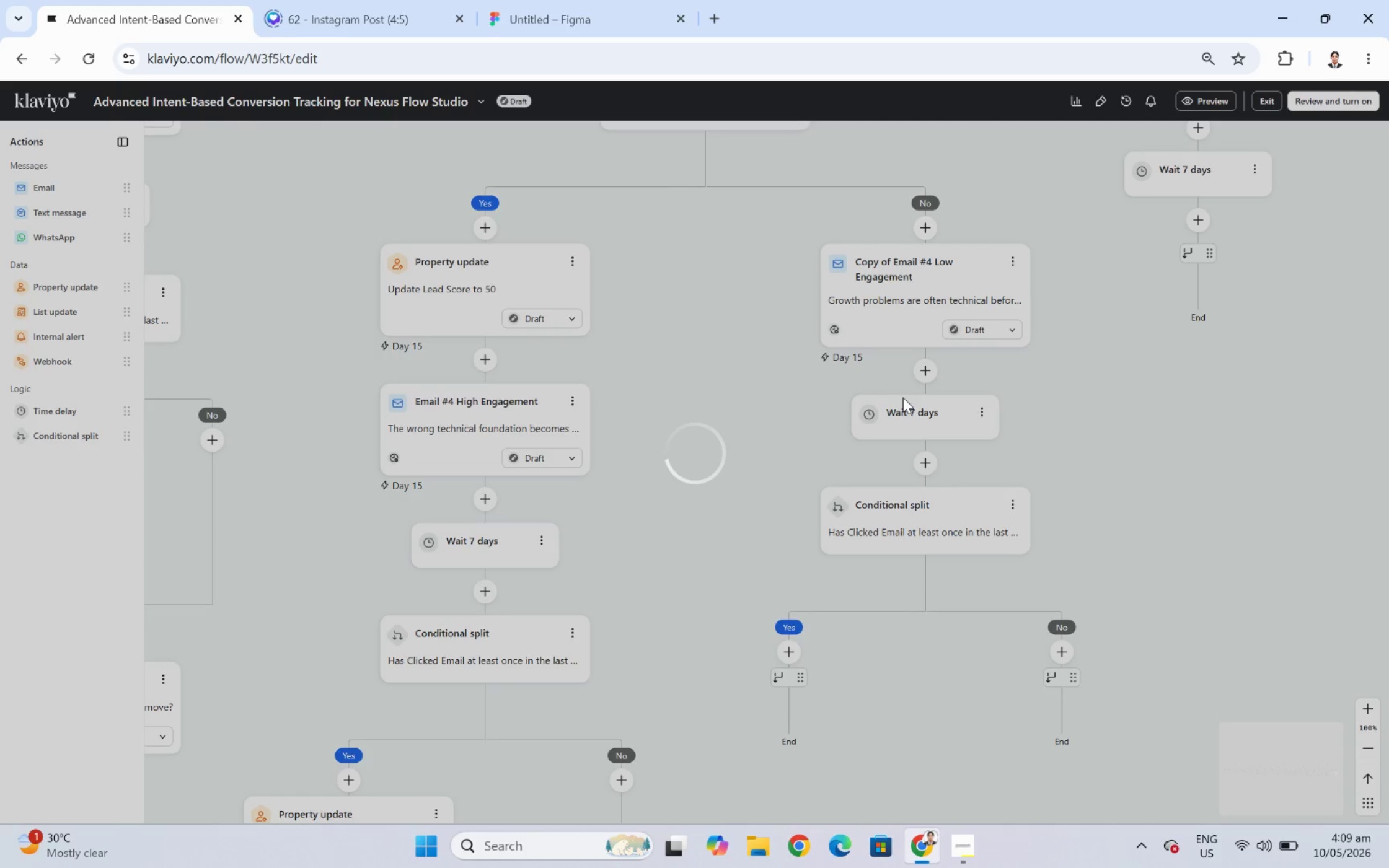 
wait(7.19)
 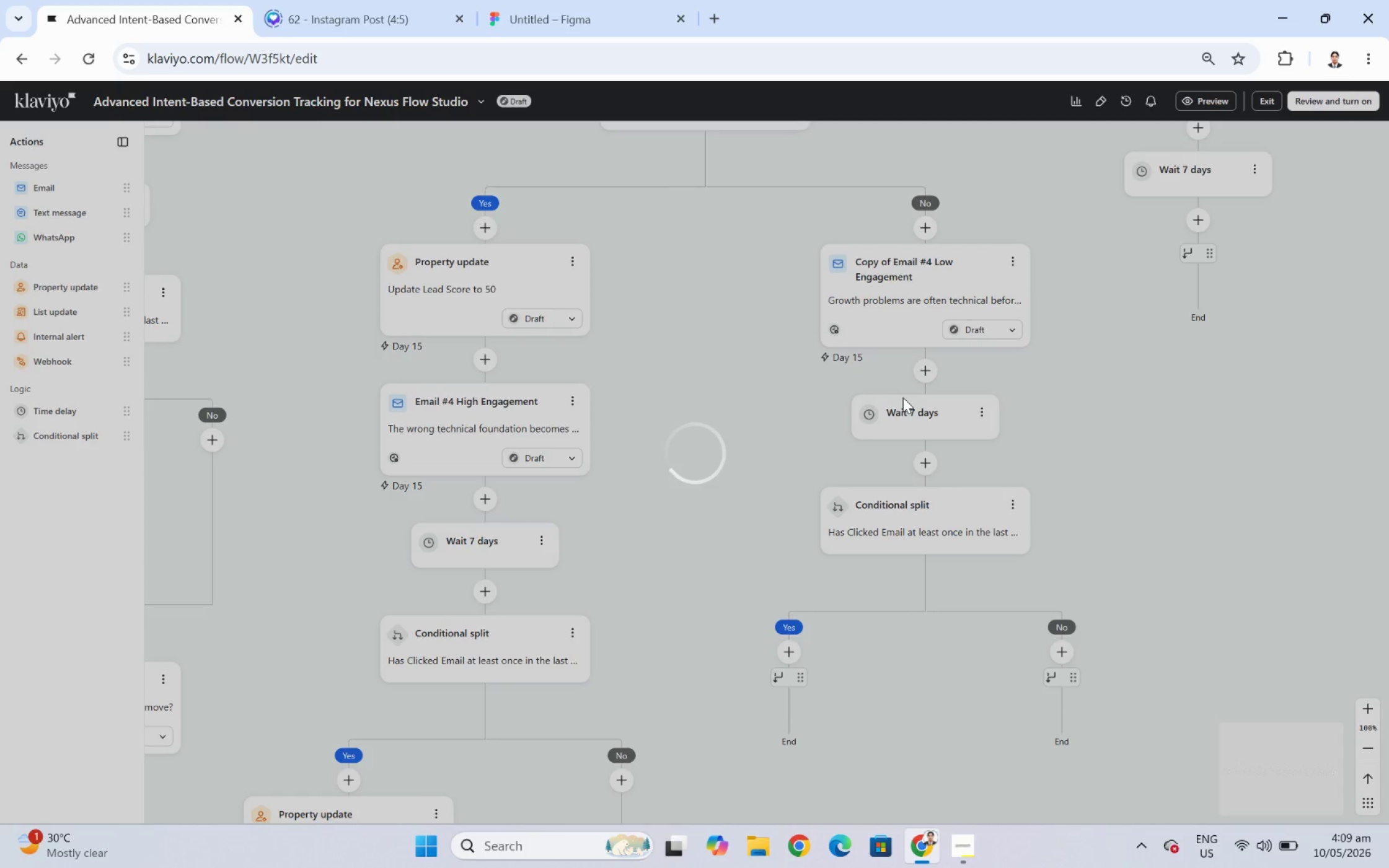 
left_click_drag(start_coordinate=[612, 407], to_coordinate=[915, 614])
 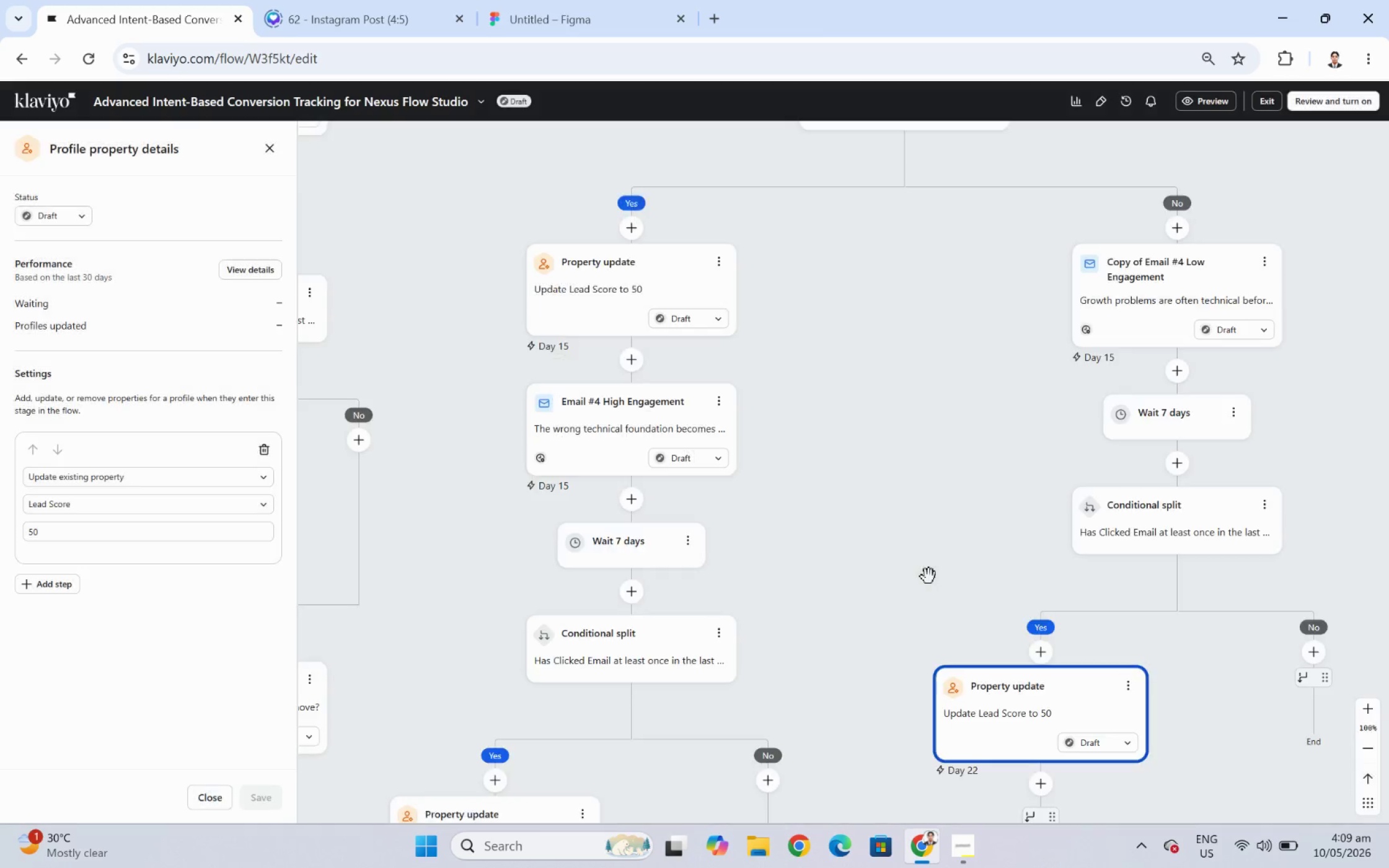 
wait(6.84)
 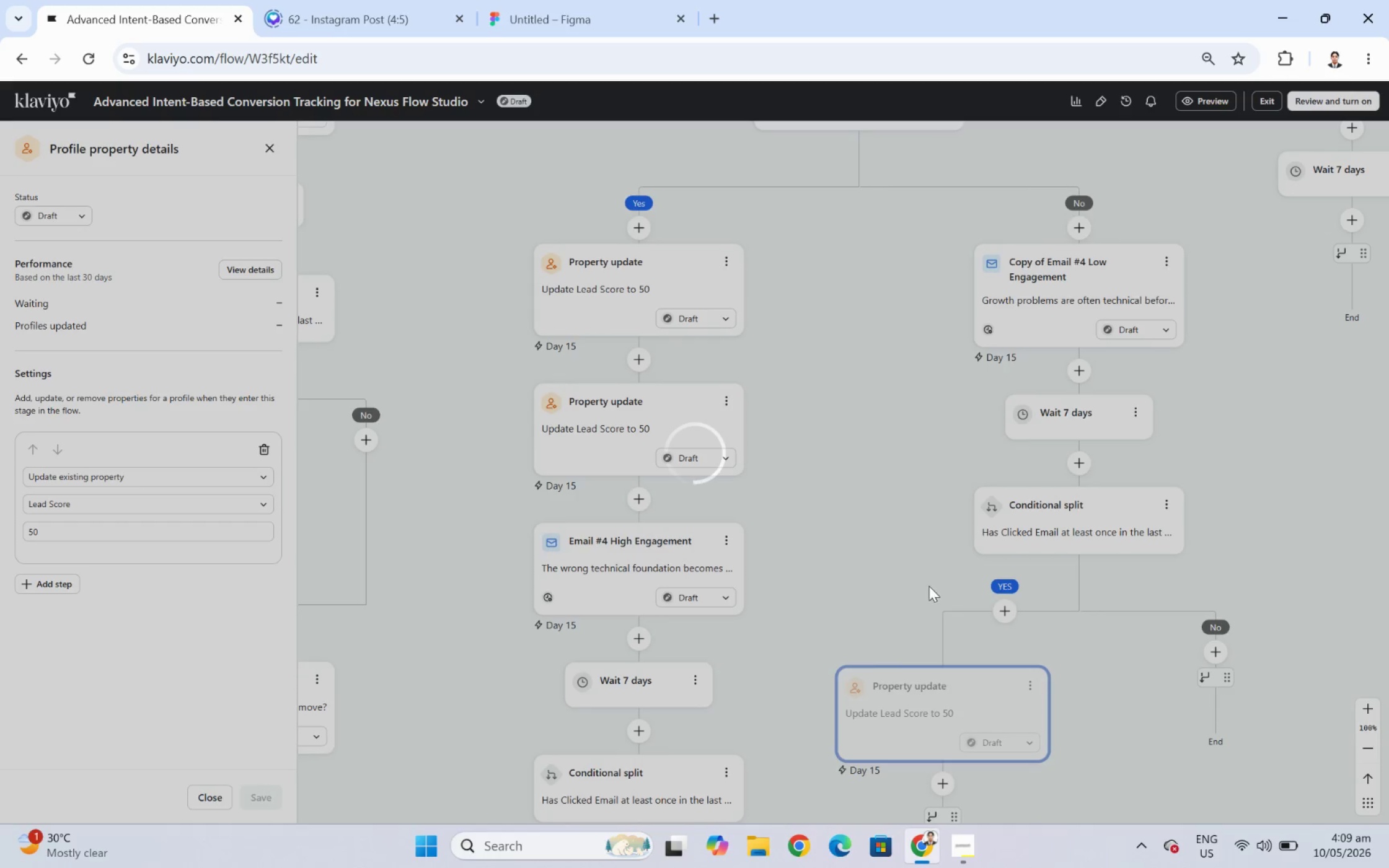 
left_click_drag(start_coordinate=[1315, 431], to_coordinate=[1188, 390])
 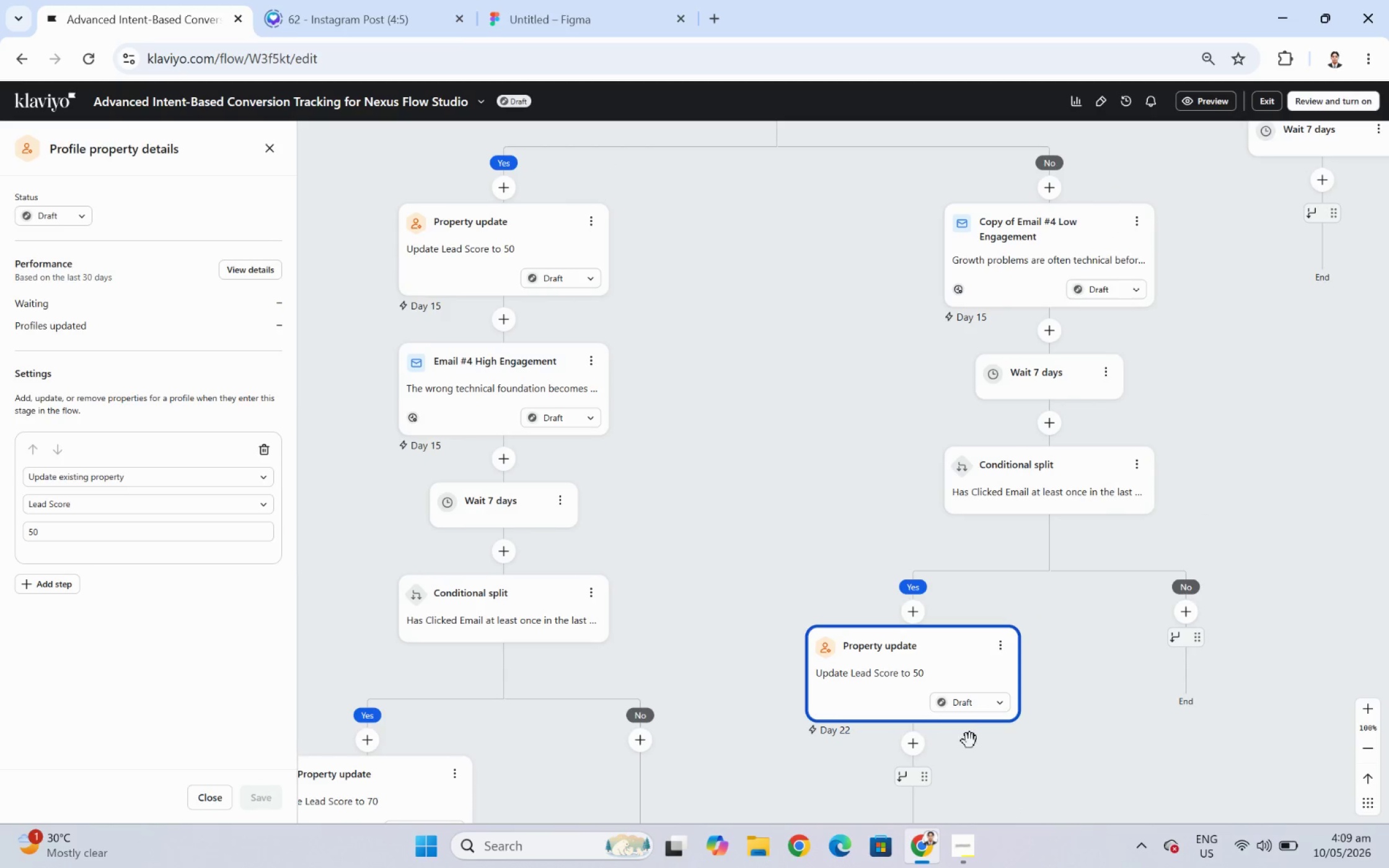 
left_click_drag(start_coordinate=[745, 641], to_coordinate=[759, 504])
 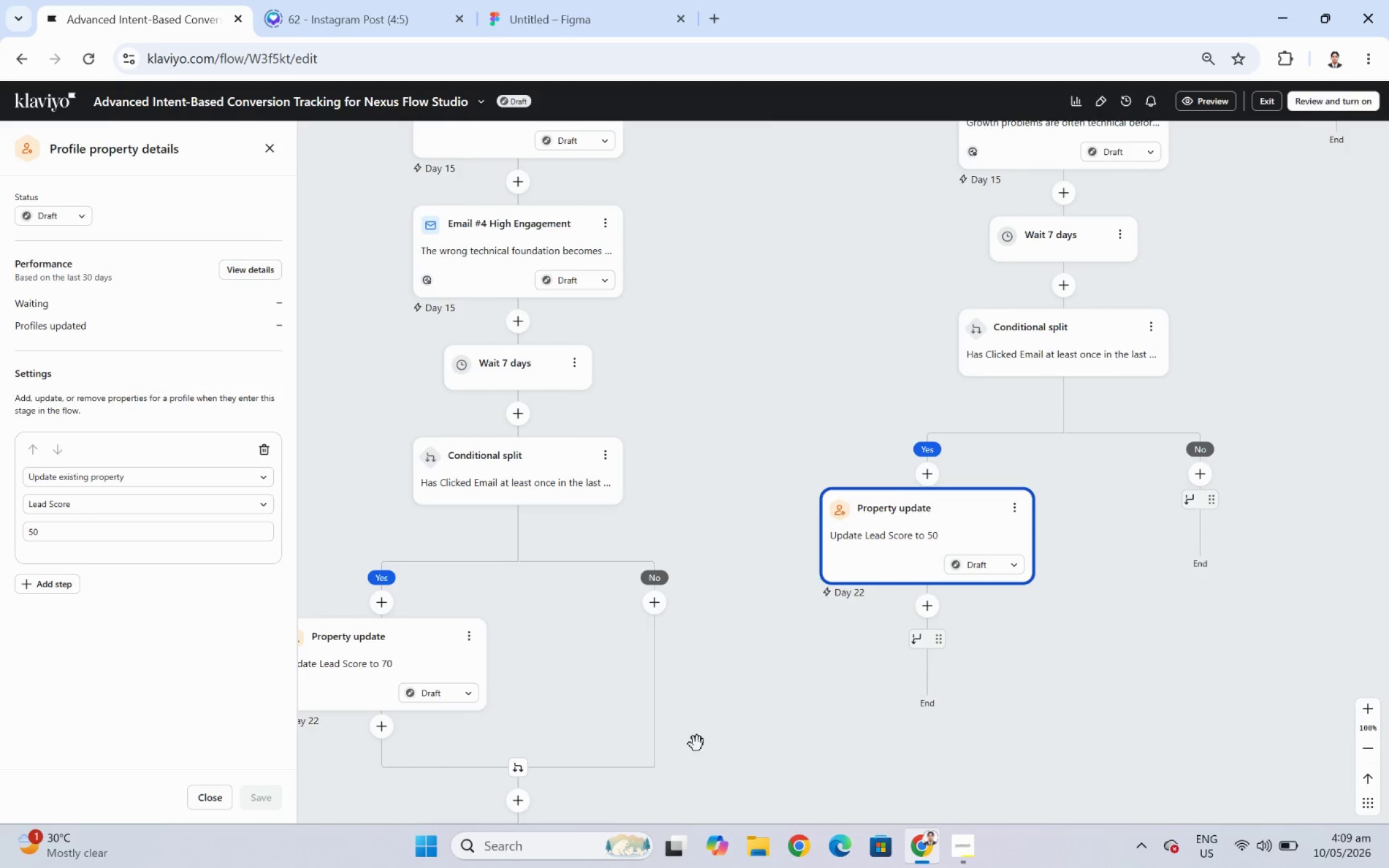 
left_click_drag(start_coordinate=[763, 743], to_coordinate=[763, 631])
 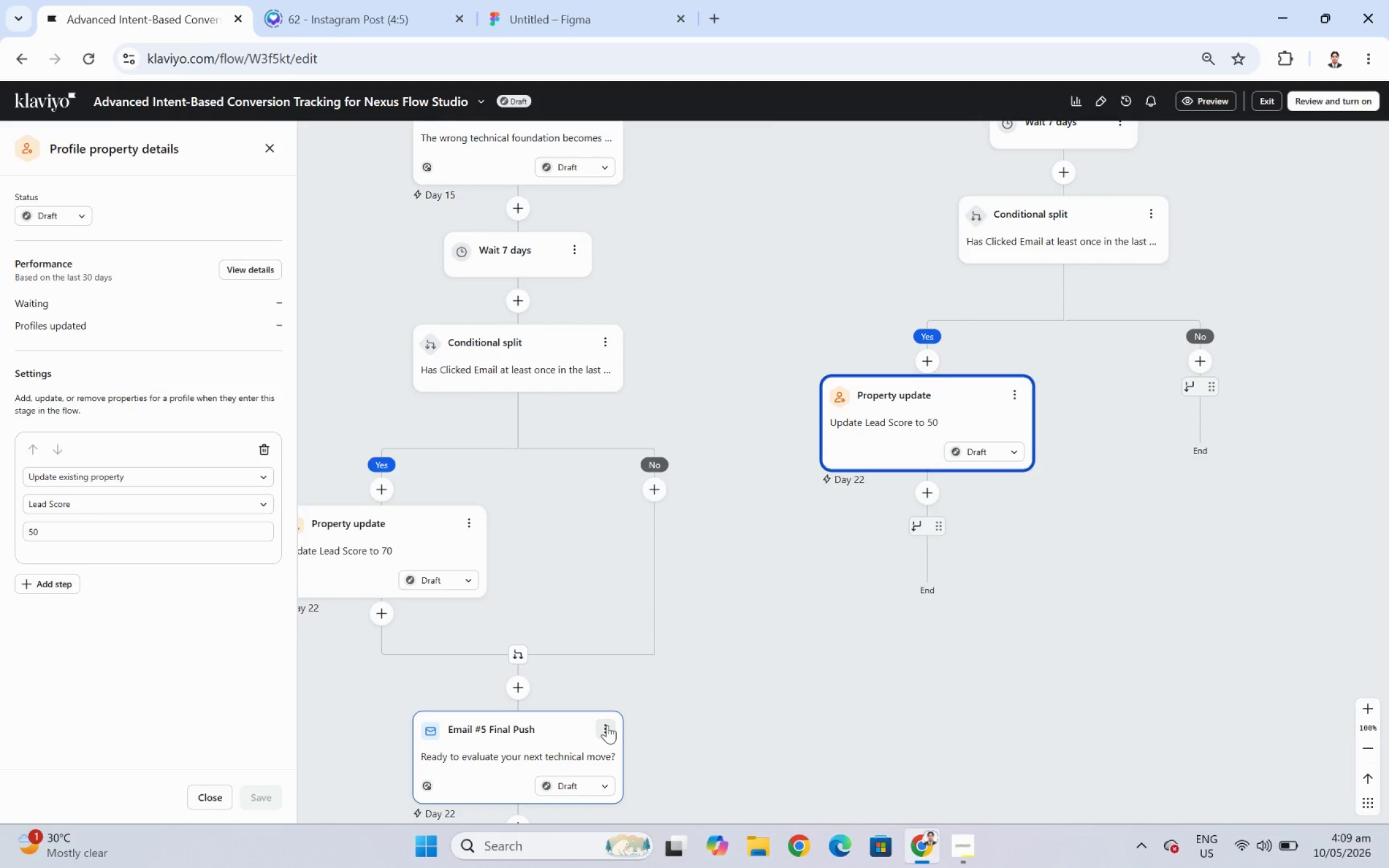 
left_click([607, 722])
 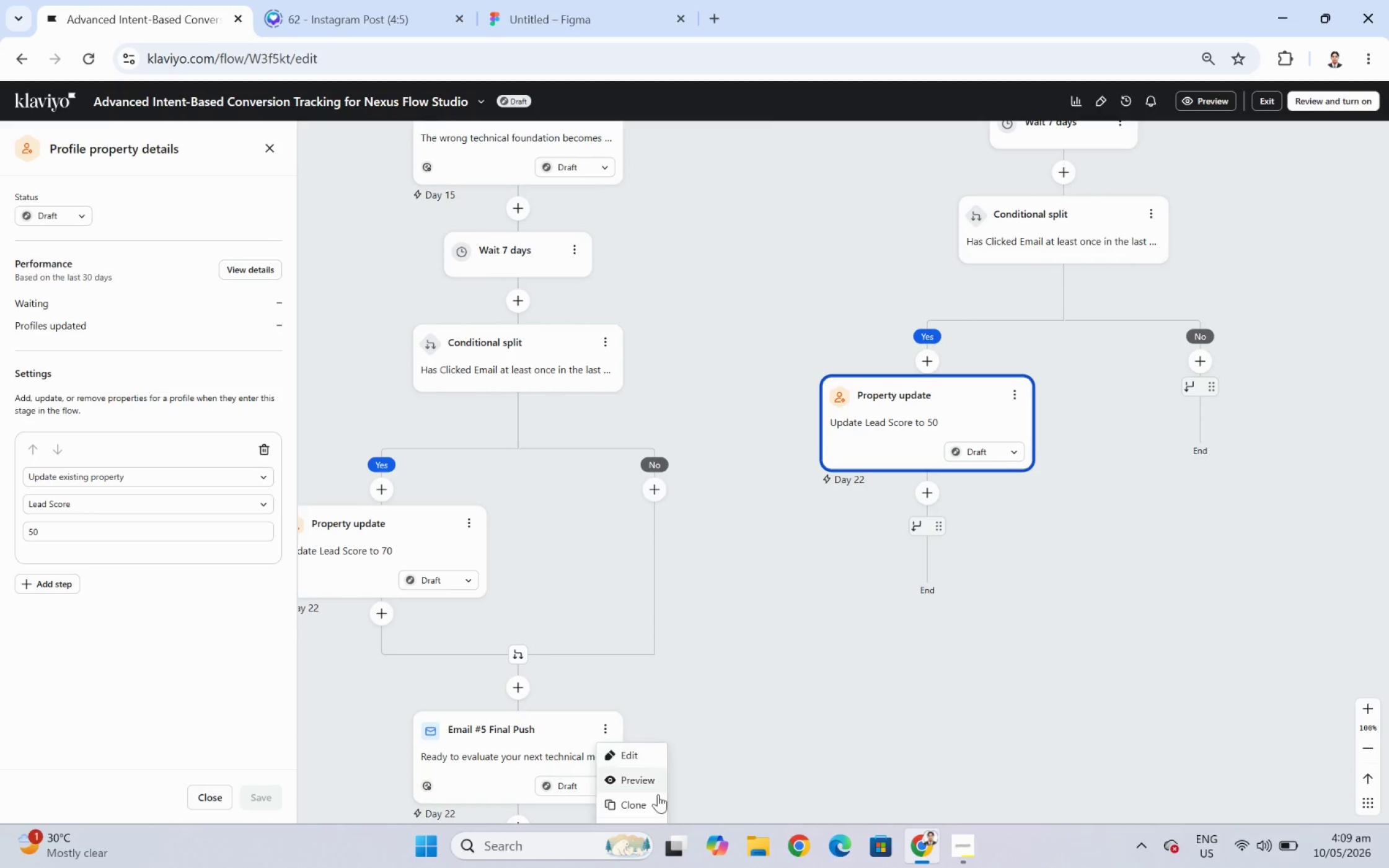 
left_click([650, 807])
 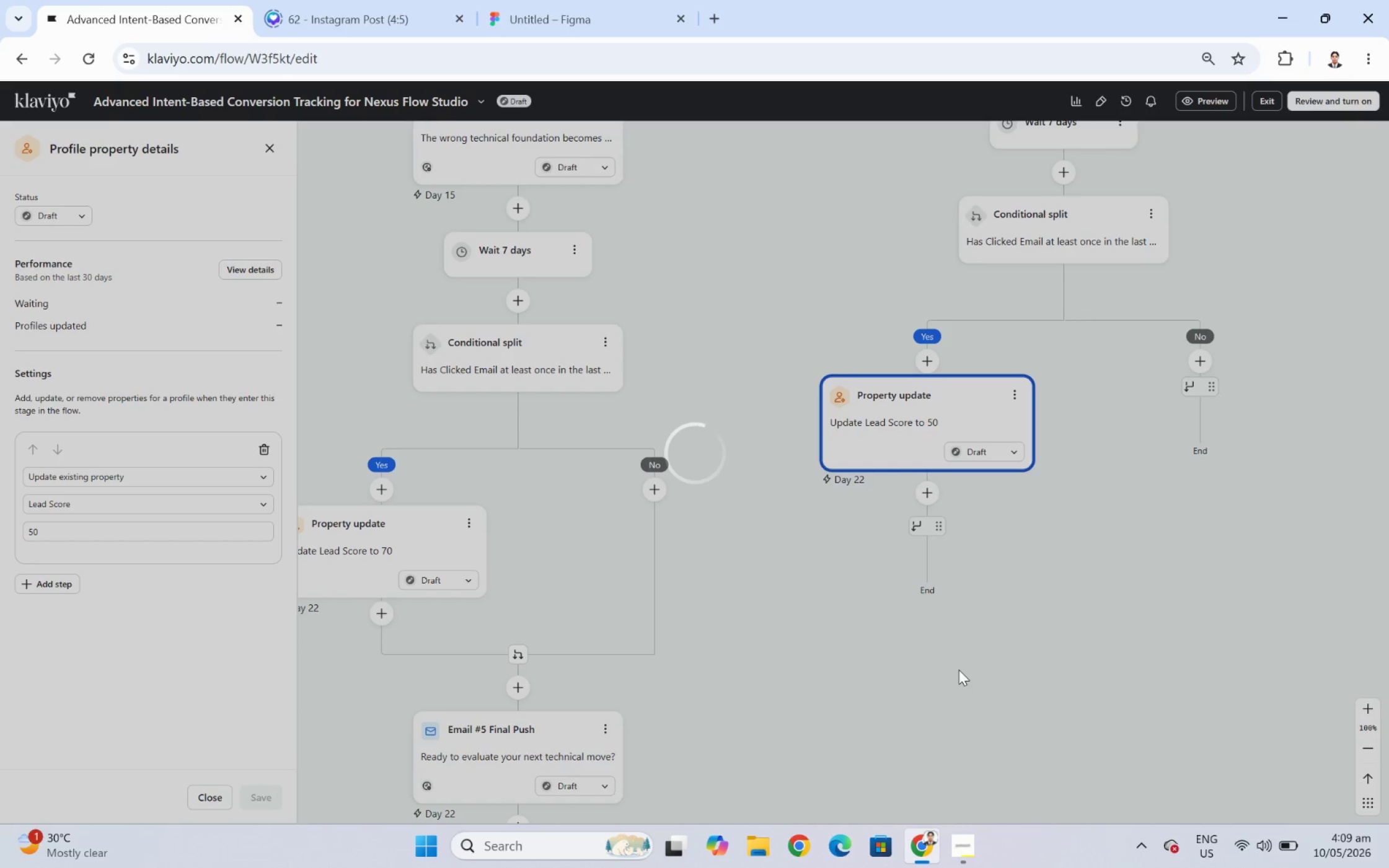 
wait(8.32)
 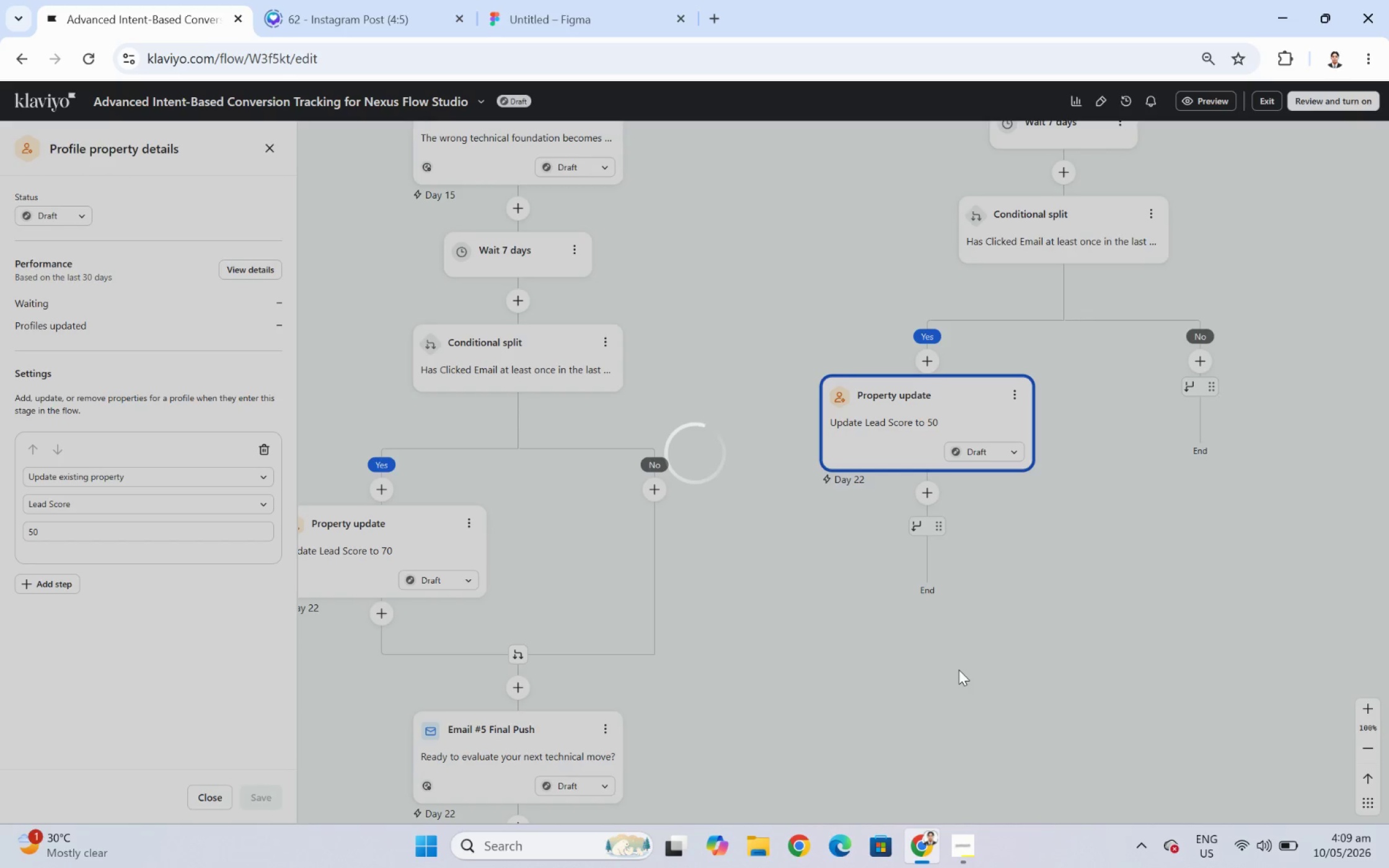 
left_click_drag(start_coordinate=[971, 707], to_coordinate=[982, 612])
 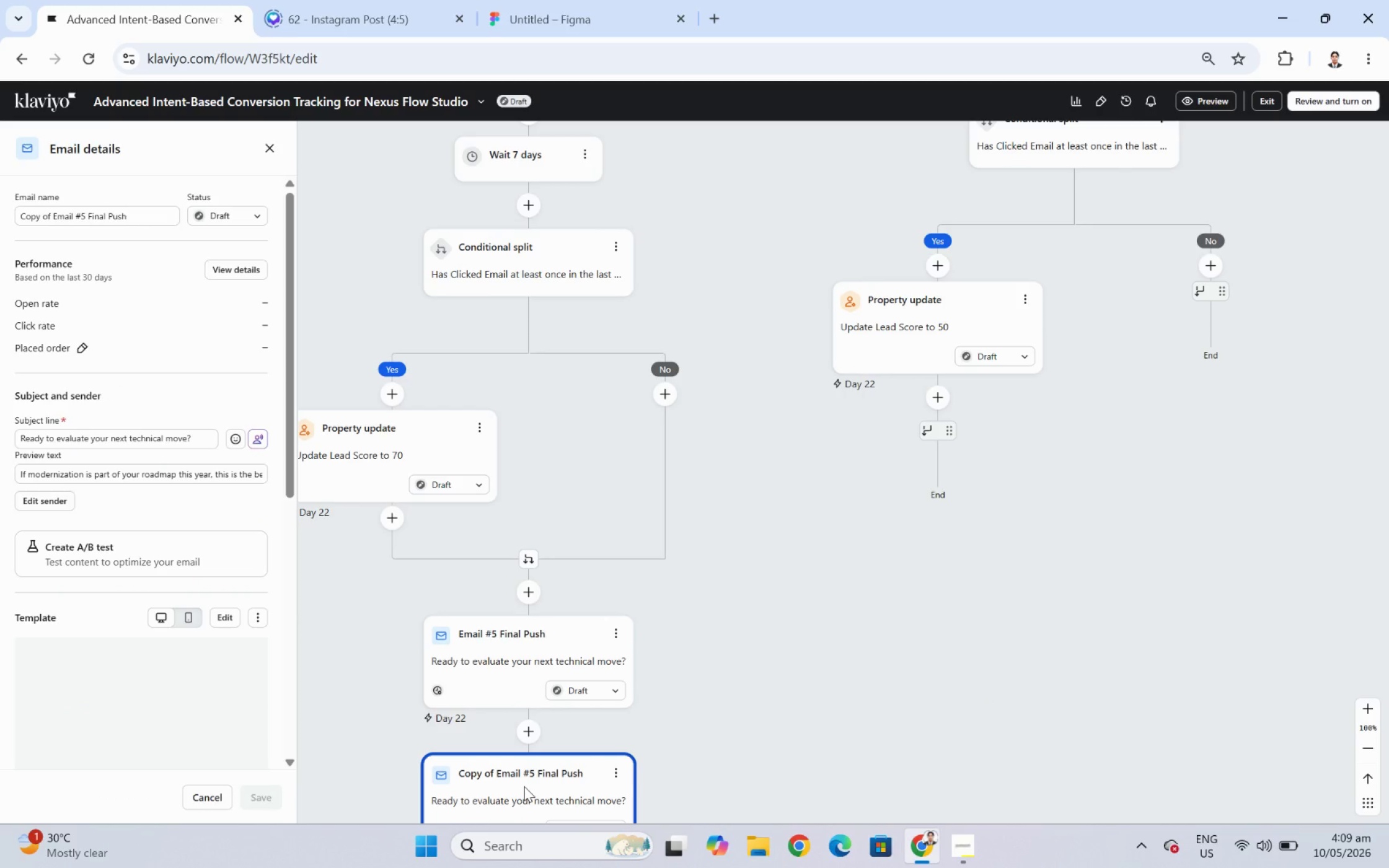 
wait(14.8)
 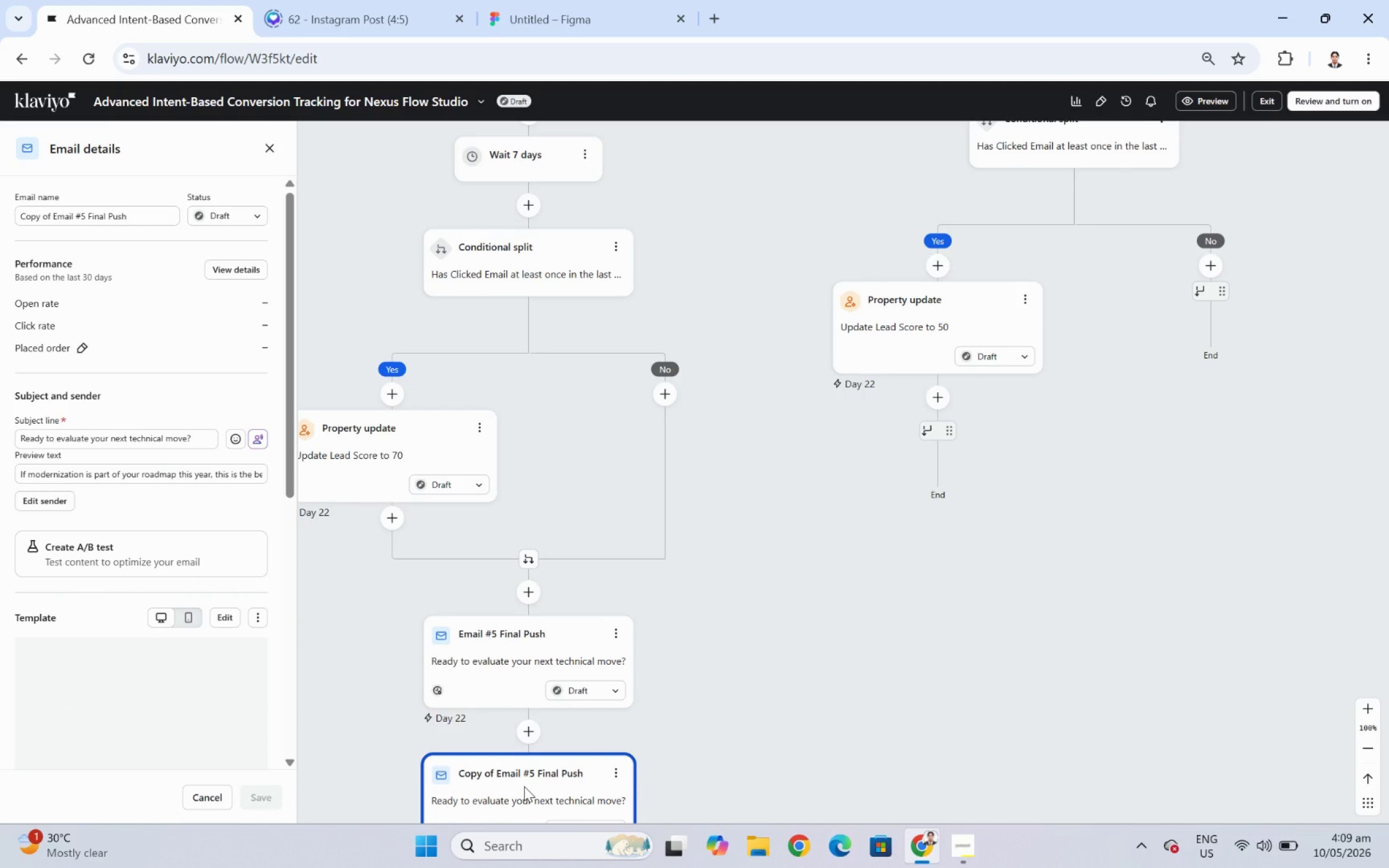 
left_click_drag(start_coordinate=[502, 775], to_coordinate=[935, 439])
 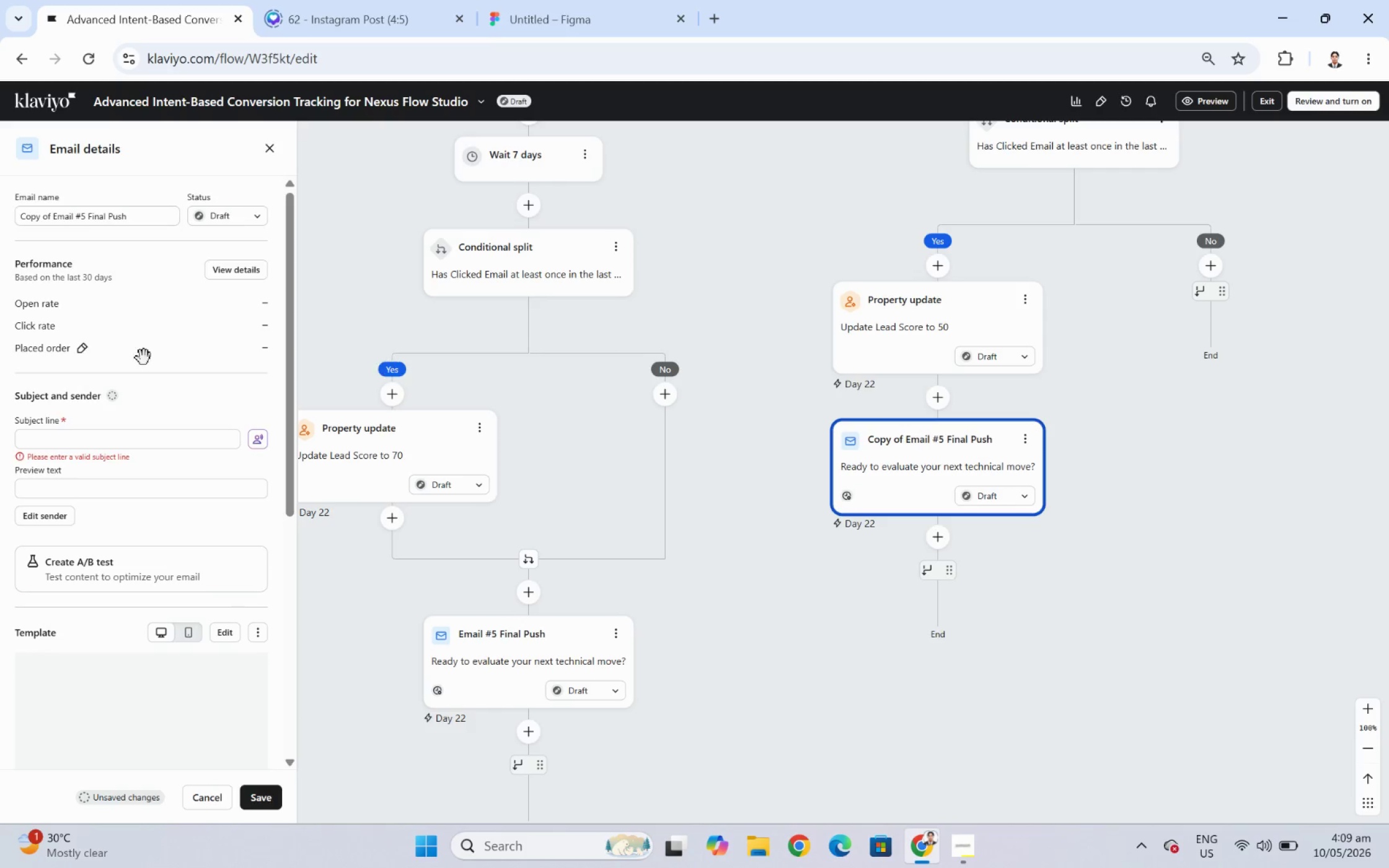 
wait(12.9)
 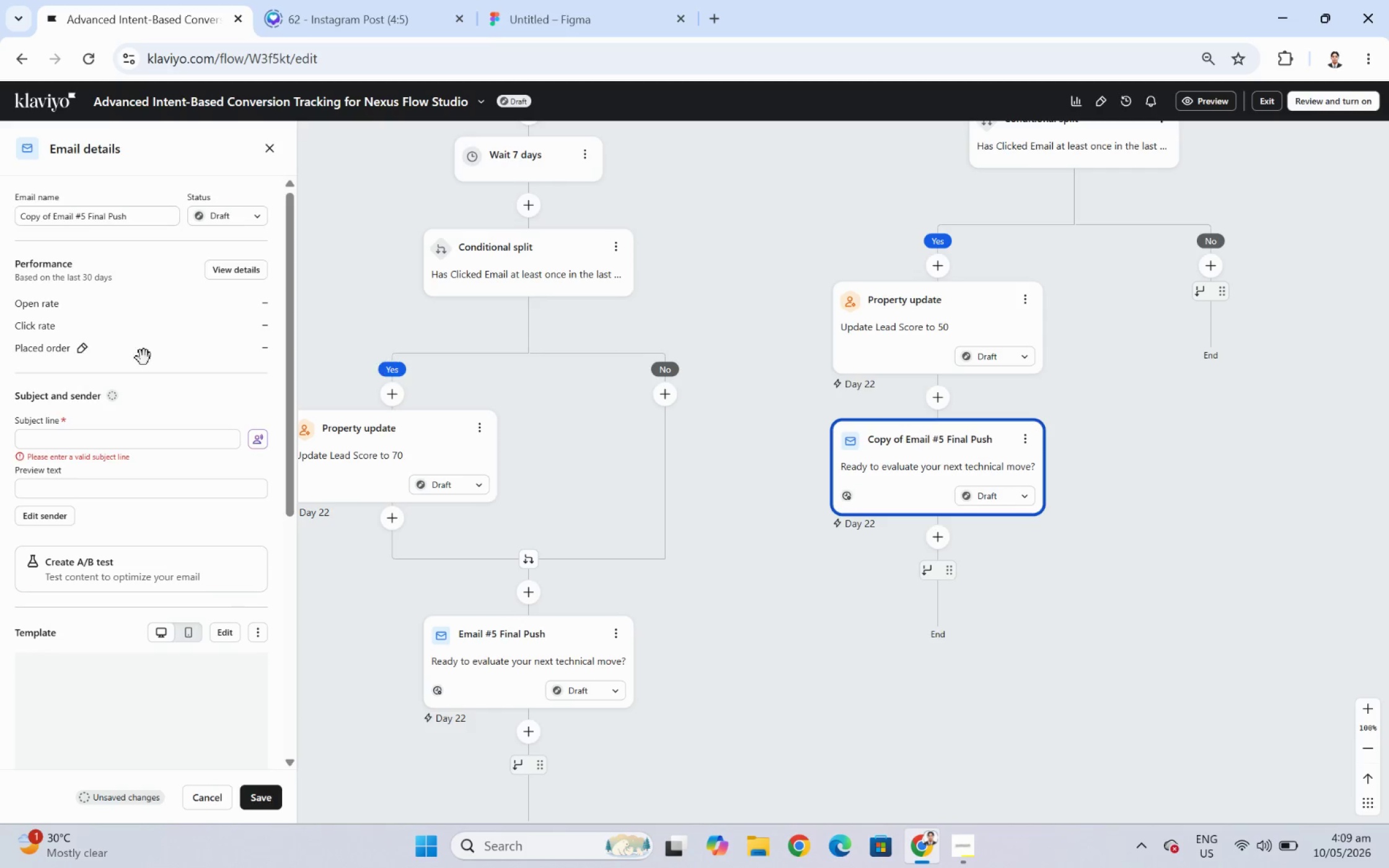 
left_click([54, 217])
 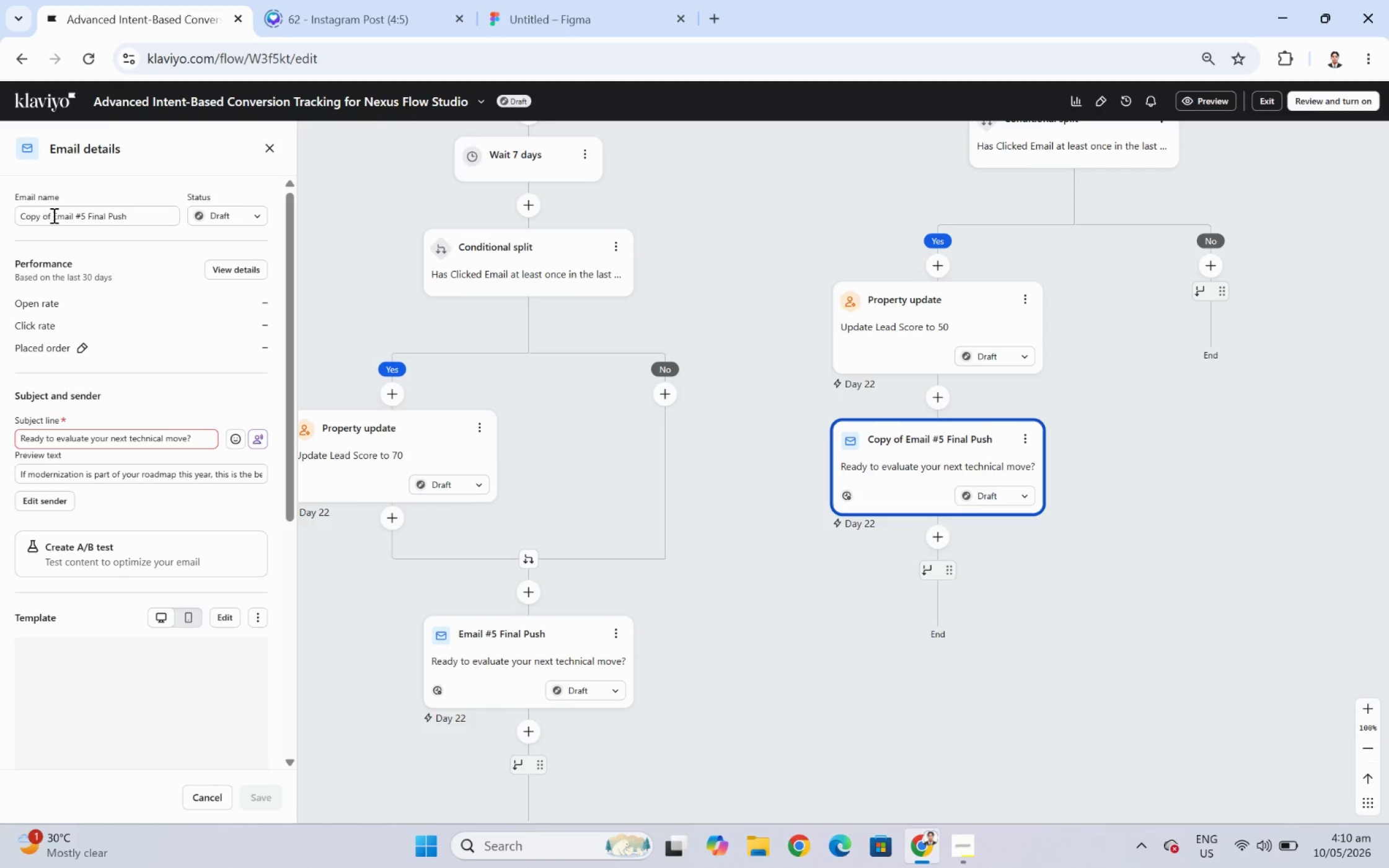 
left_click([53, 215])
 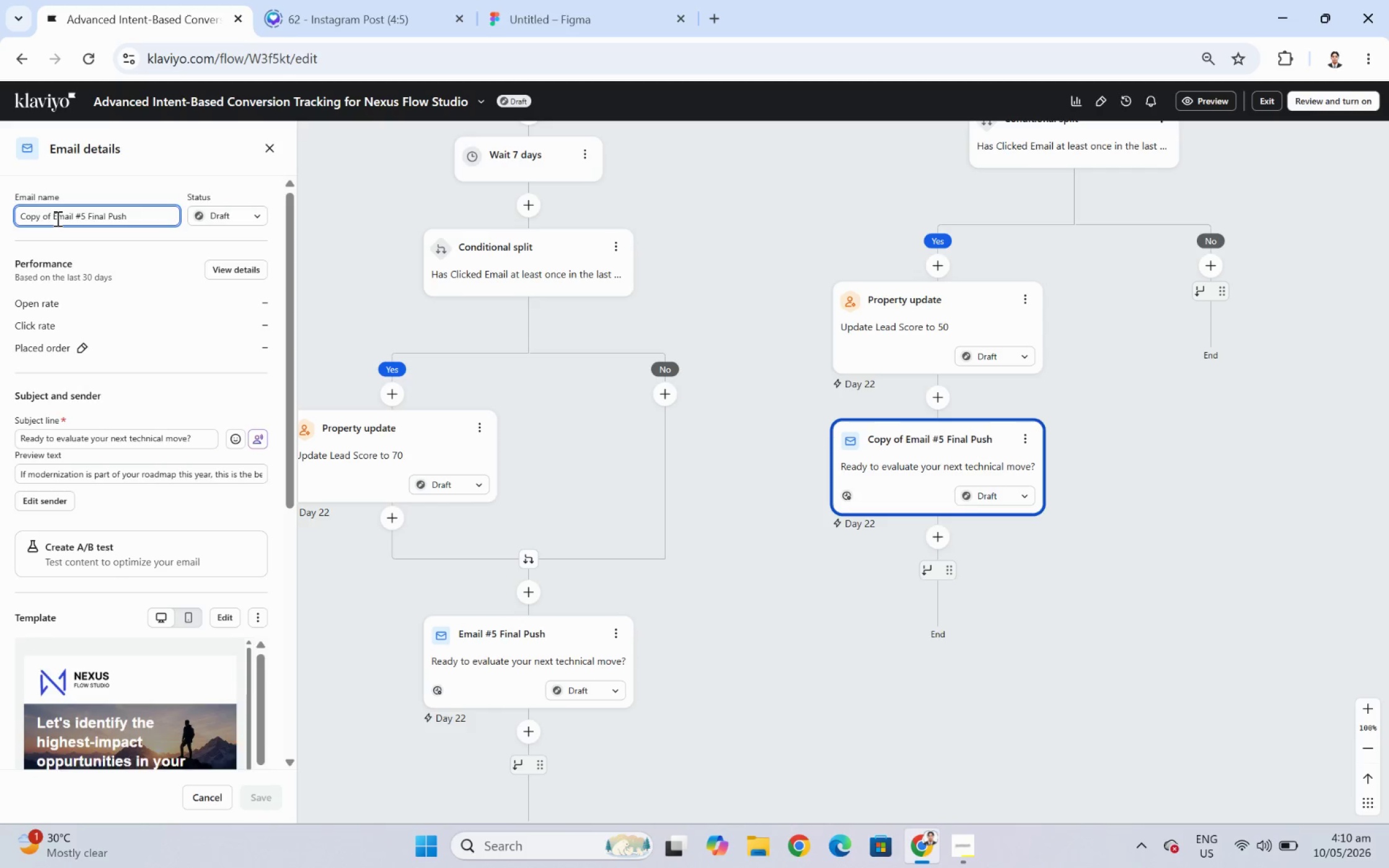 
left_click_drag(start_coordinate=[56, 218], to_coordinate=[13, 218])
 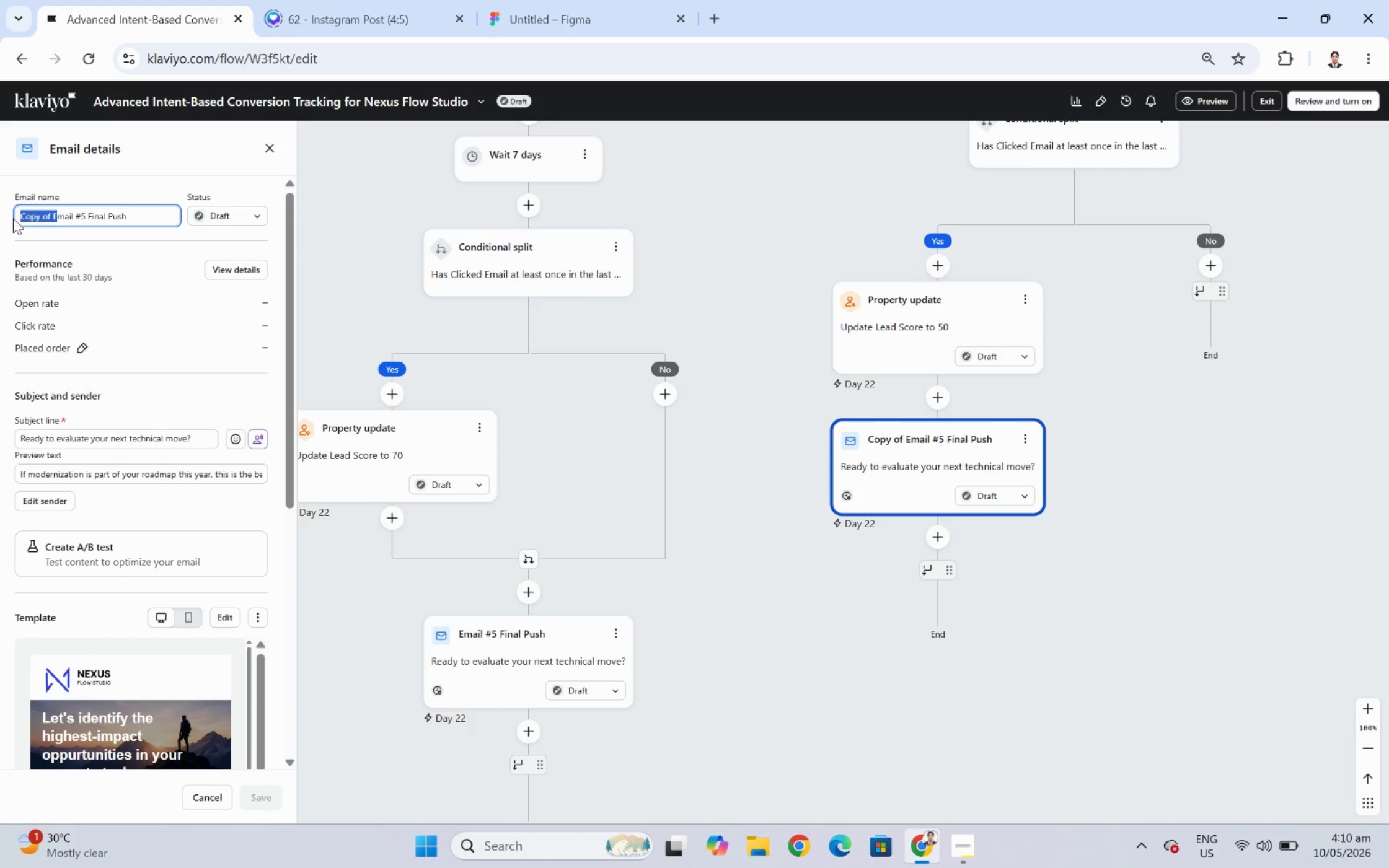 
key(Backspace)
 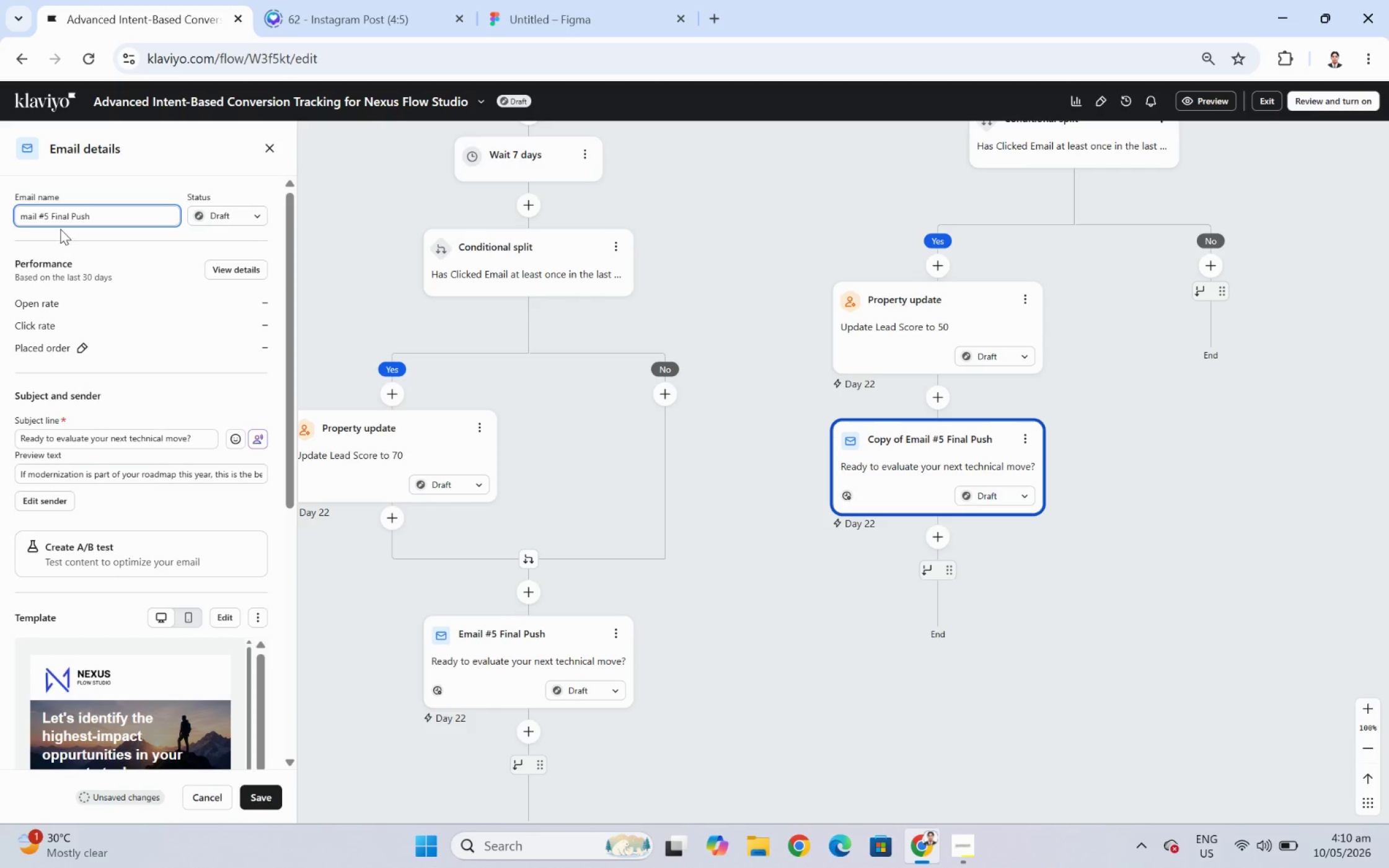 
key(Shift+E)
 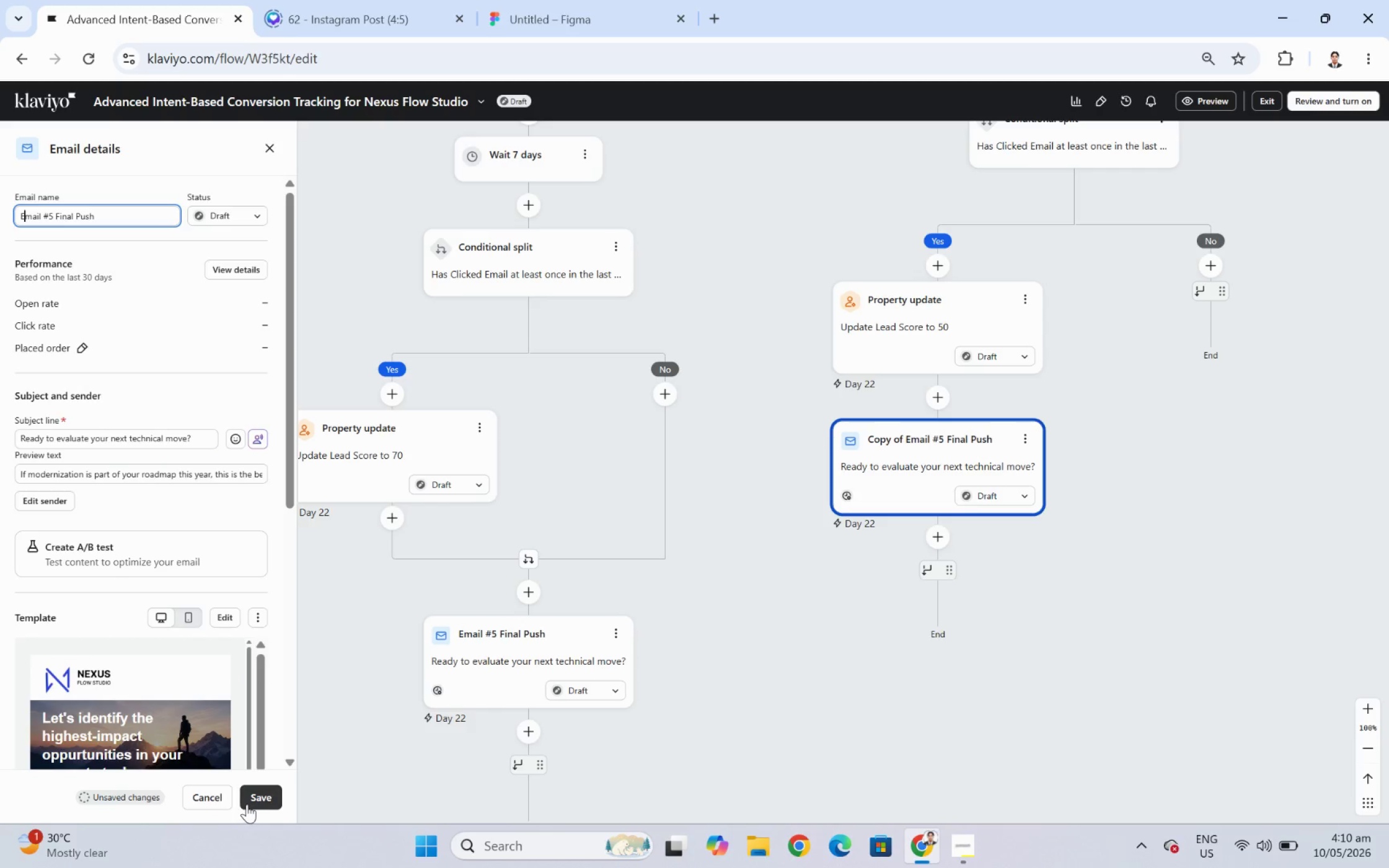 
left_click([264, 795])
 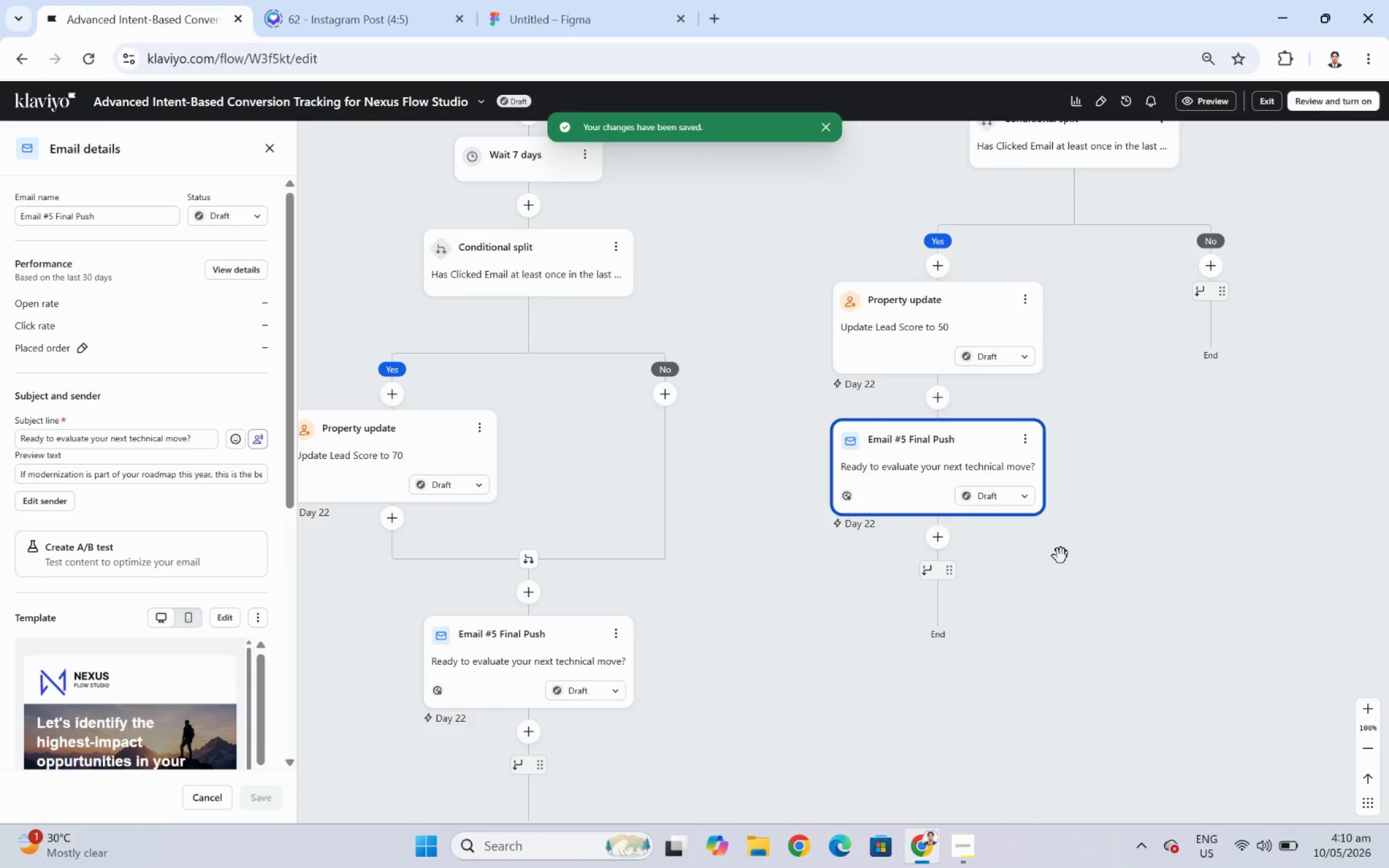 
wait(14.12)
 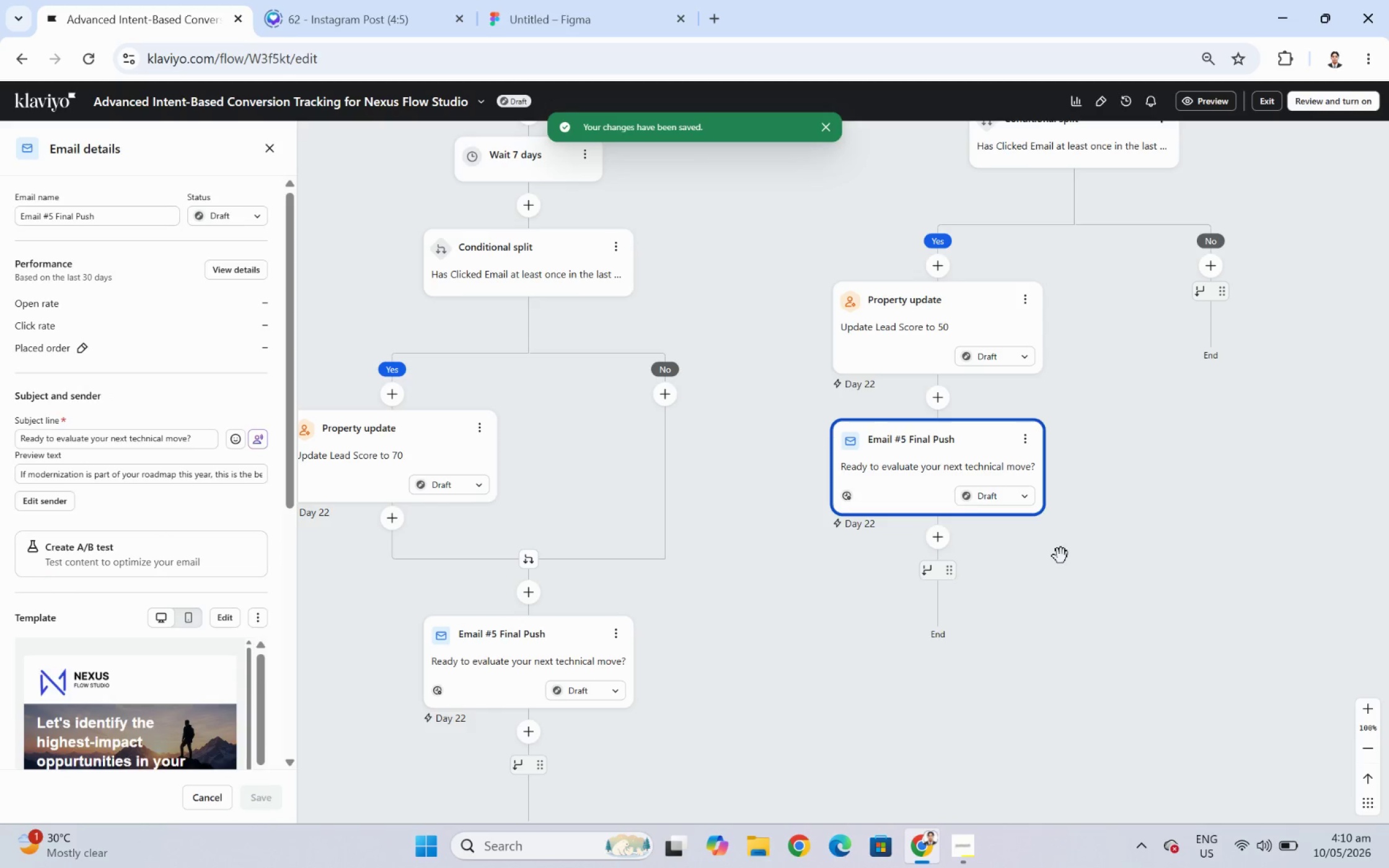 
left_click_drag(start_coordinate=[1100, 302], to_coordinate=[918, 432])
 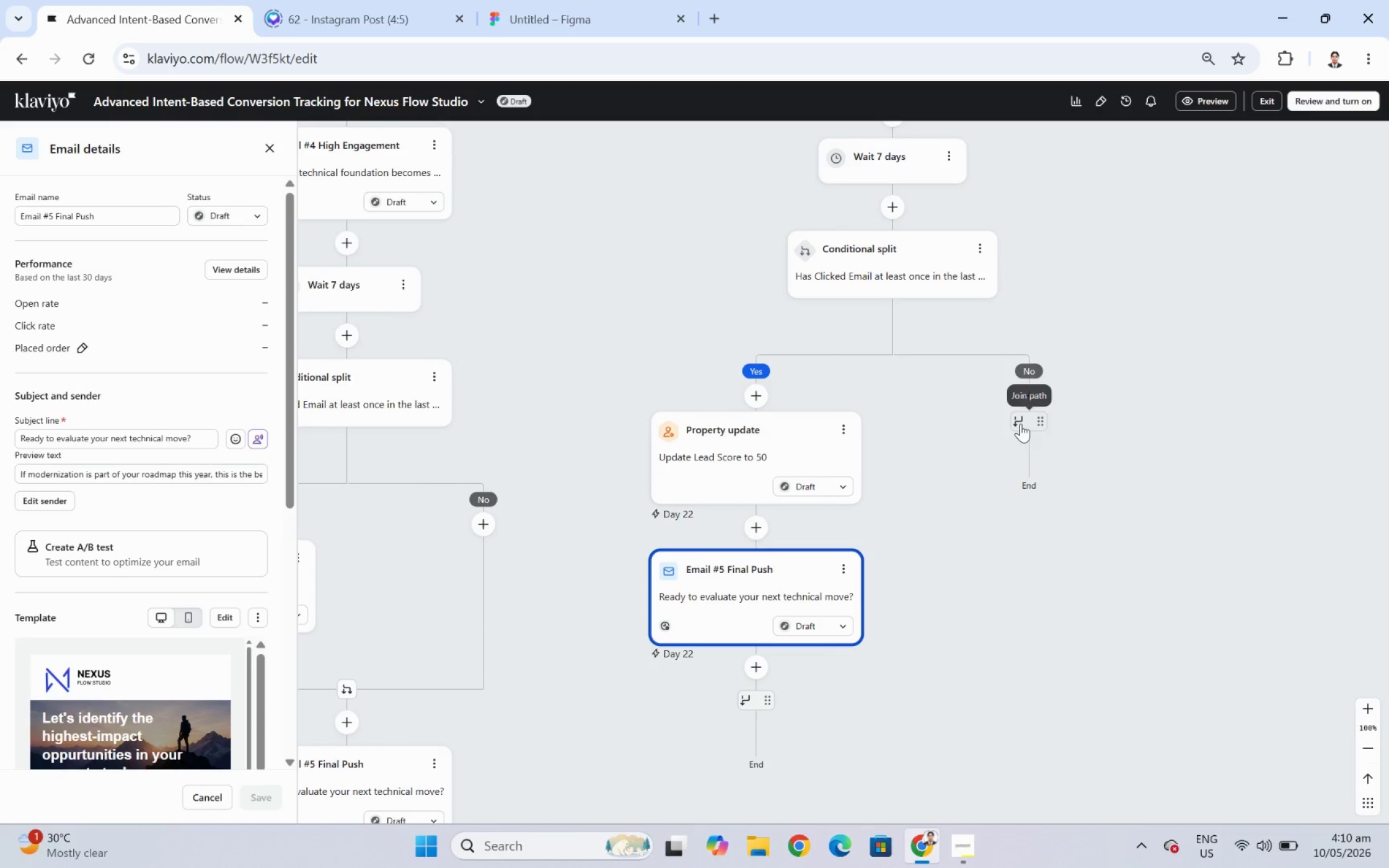 
left_click_drag(start_coordinate=[1020, 420], to_coordinate=[764, 540])
 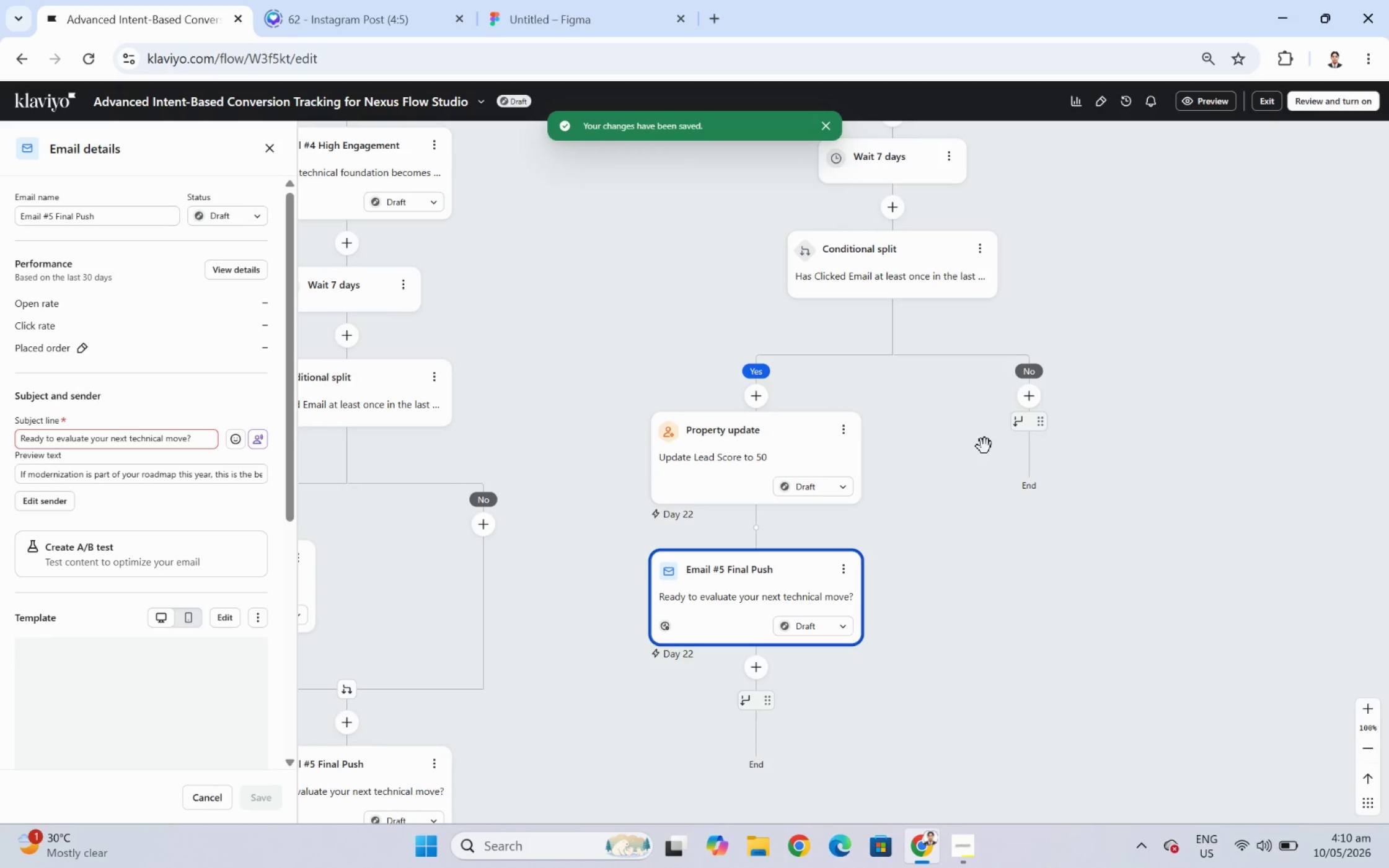 
wait(11.94)
 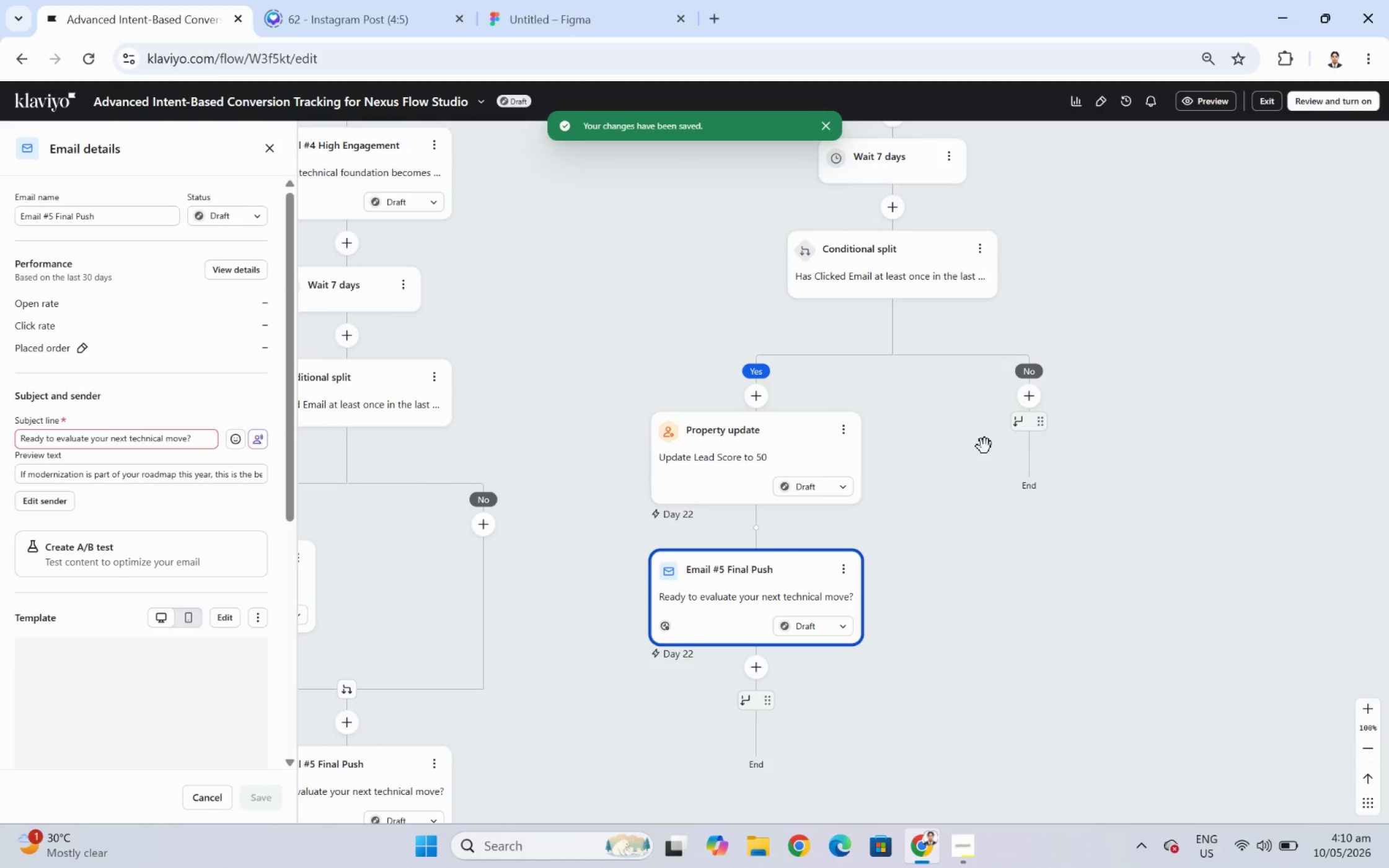 
left_click_drag(start_coordinate=[519, 579], to_coordinate=[593, 735])
 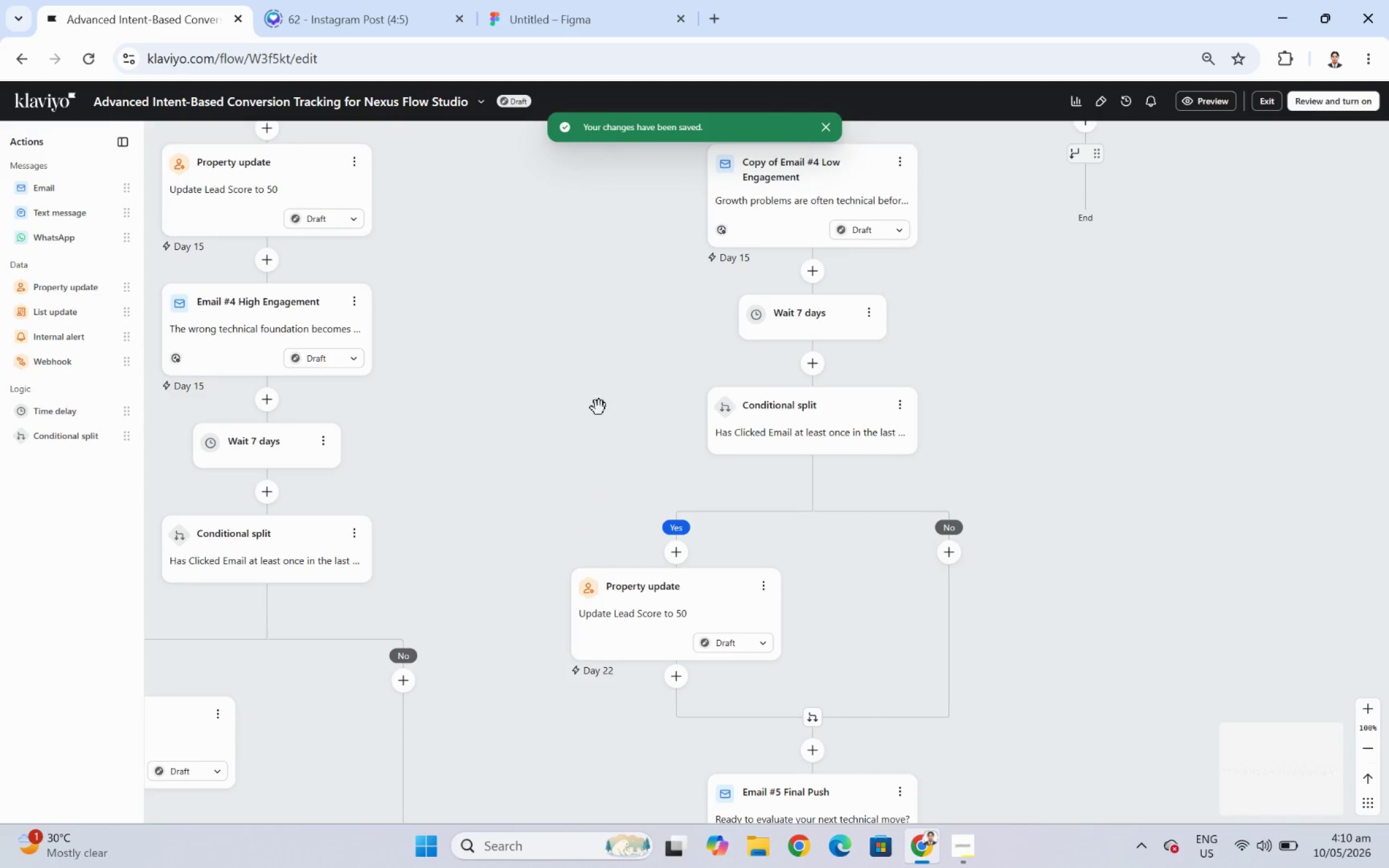 
left_click_drag(start_coordinate=[601, 386], to_coordinate=[591, 465])
 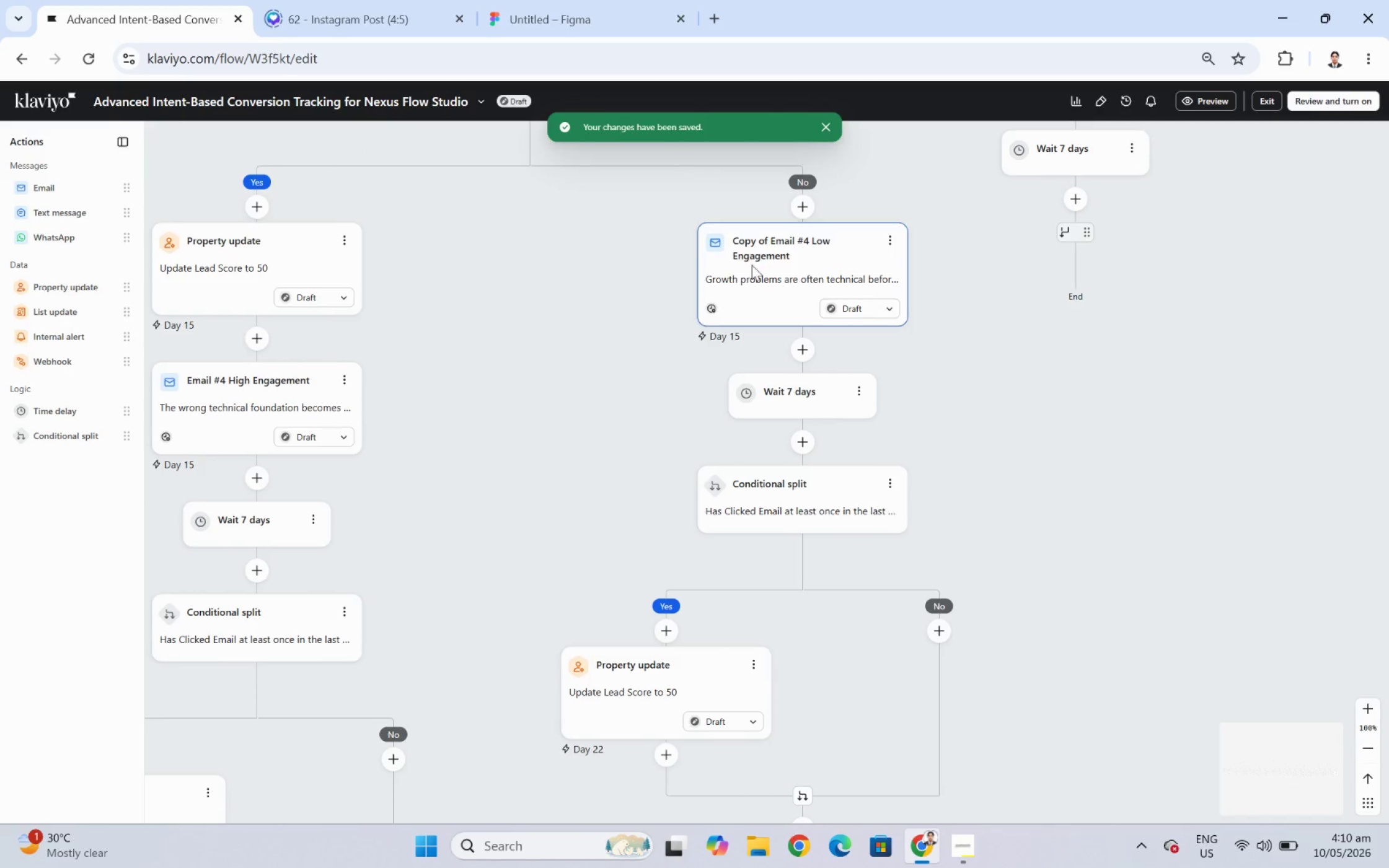 
left_click([763, 250])
 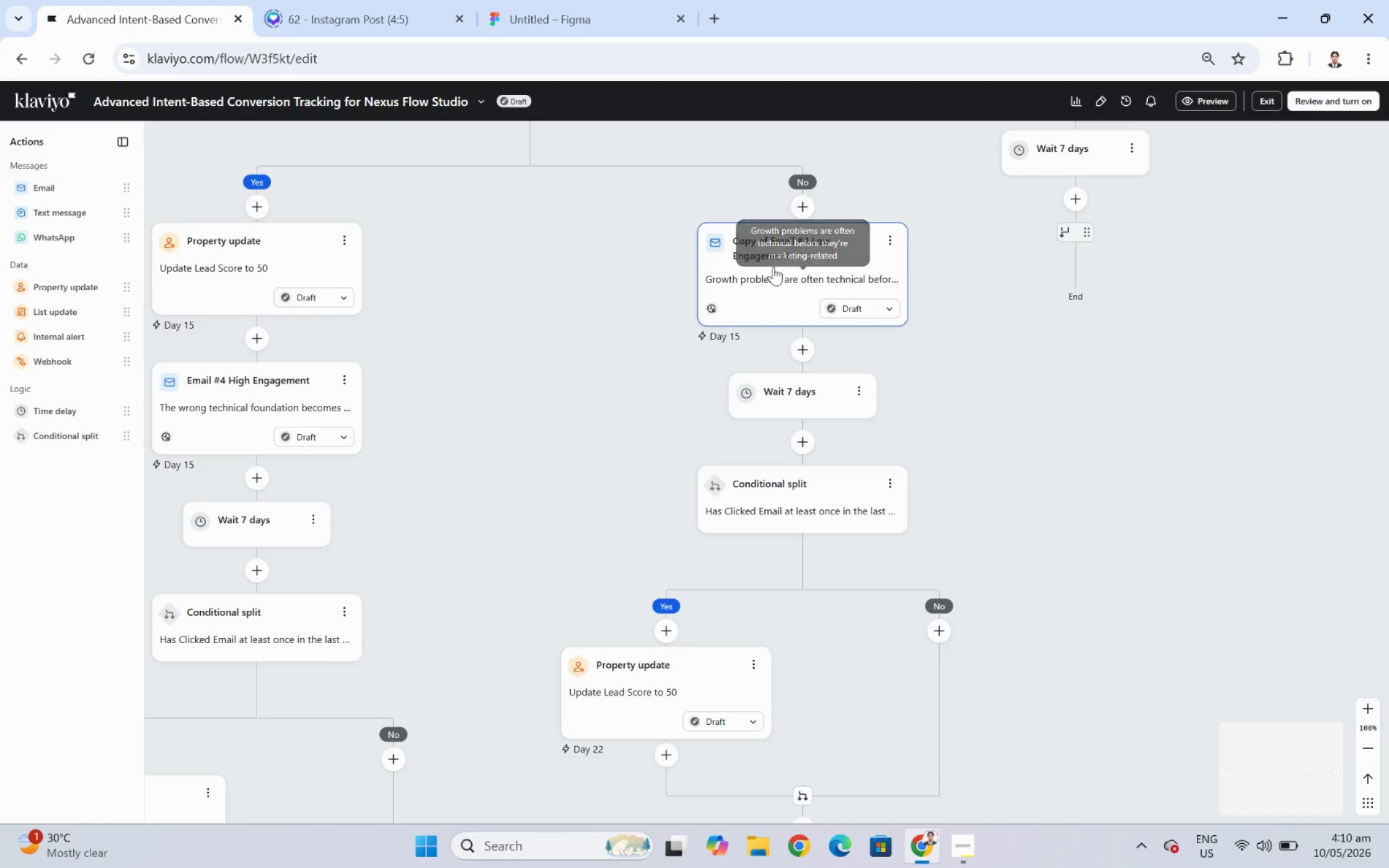 
left_click([770, 256])
 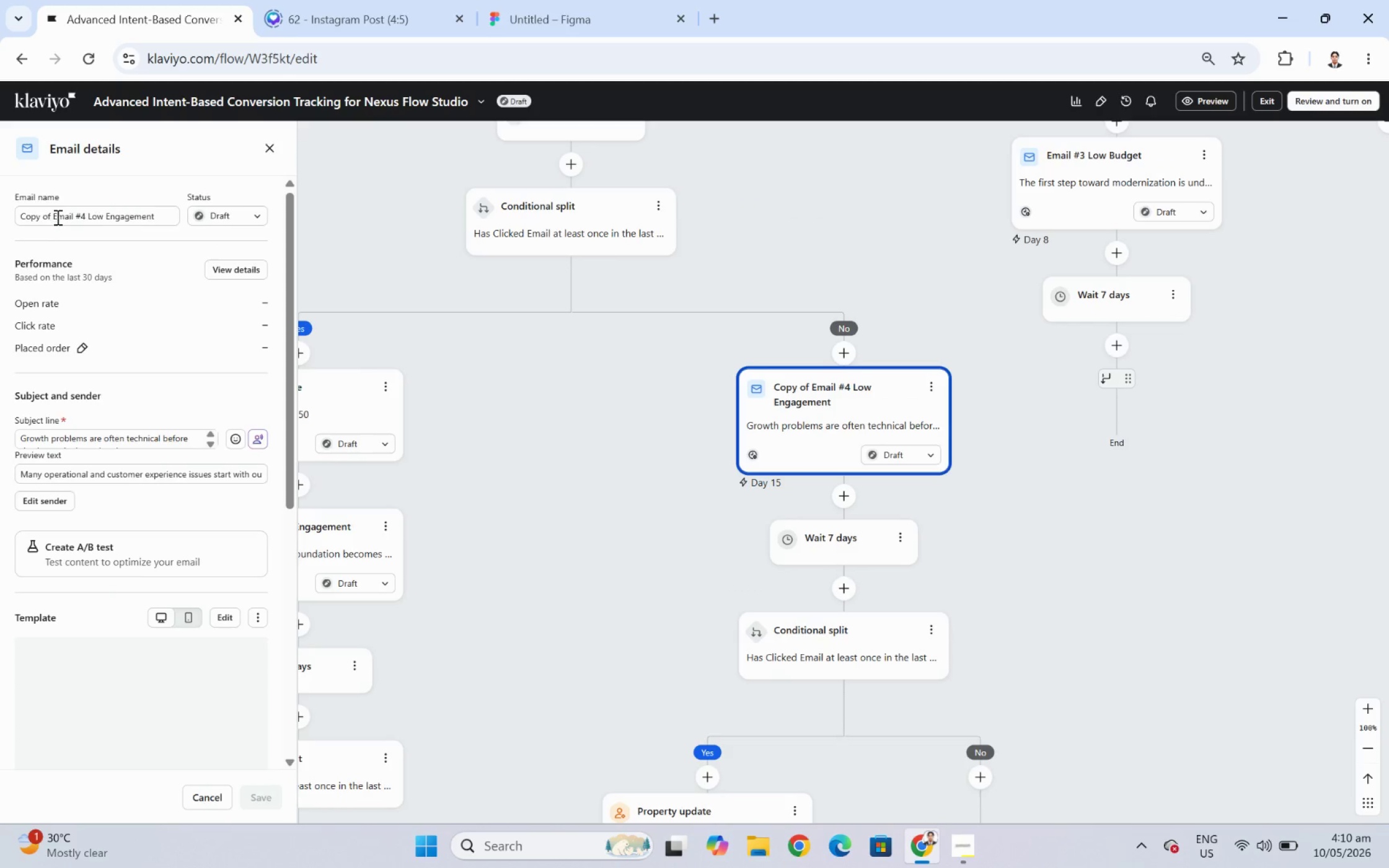 
wait(6.29)
 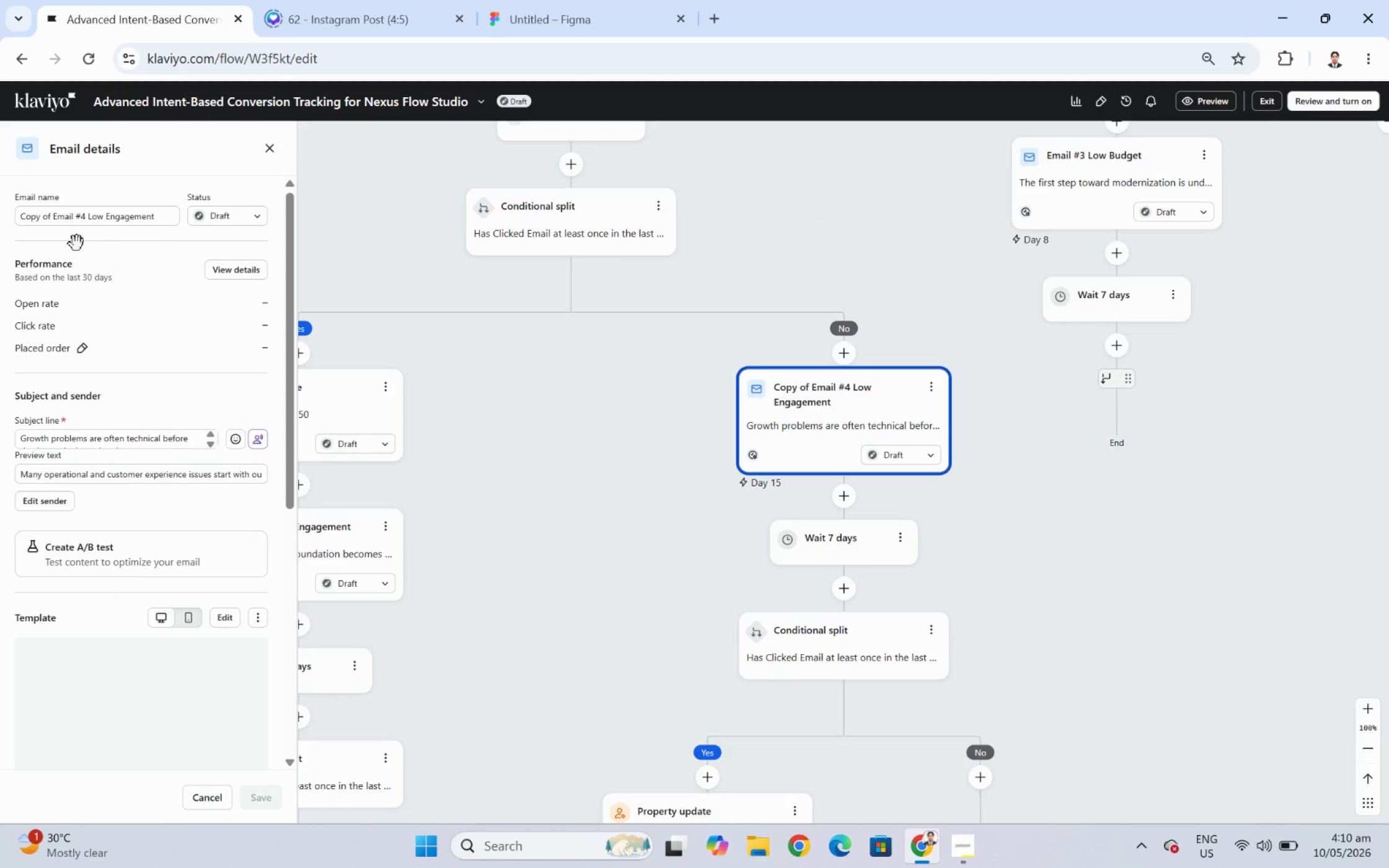 
left_click_drag(start_coordinate=[53, 215], to_coordinate=[14, 217])
 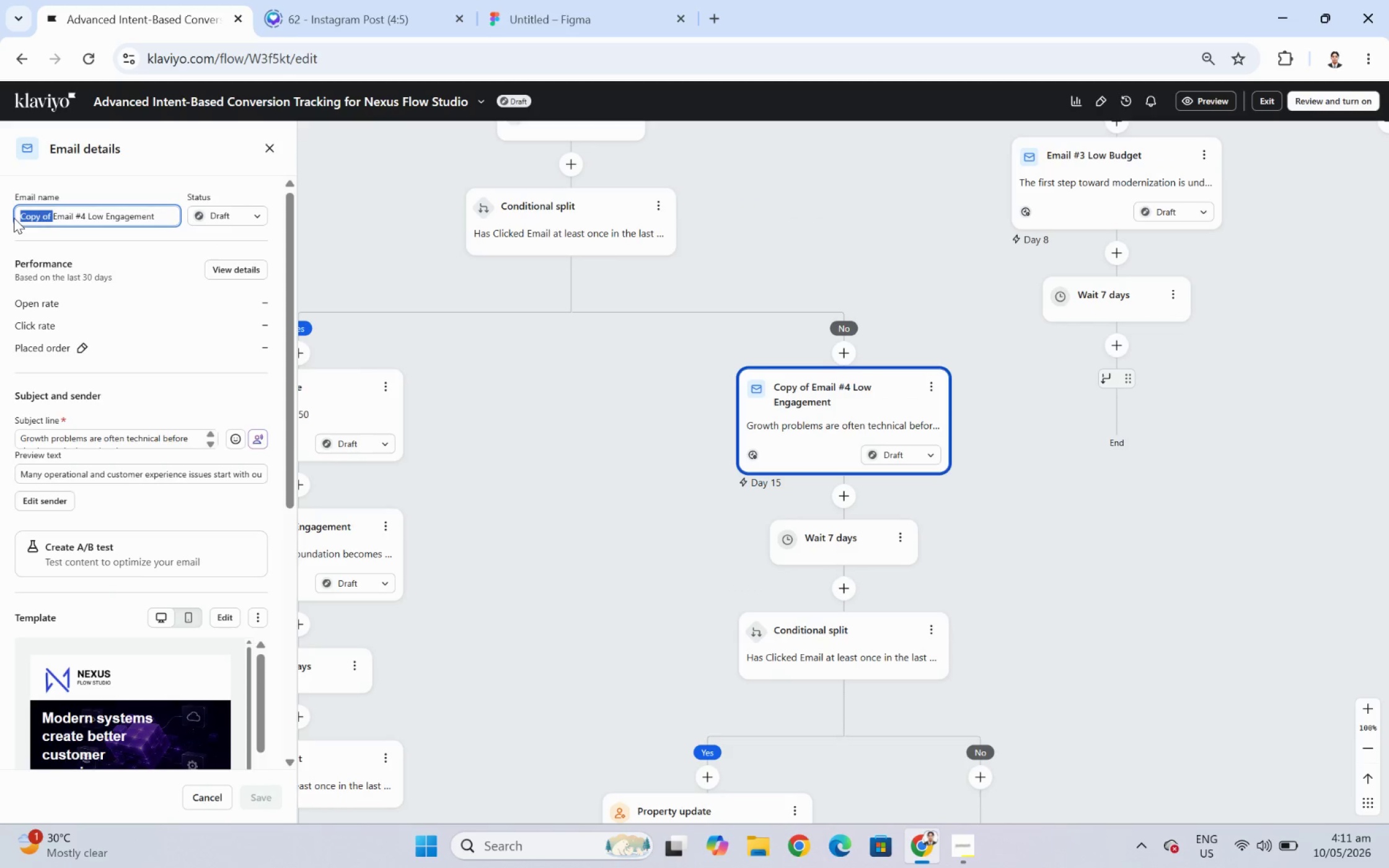 
key(Backspace)
 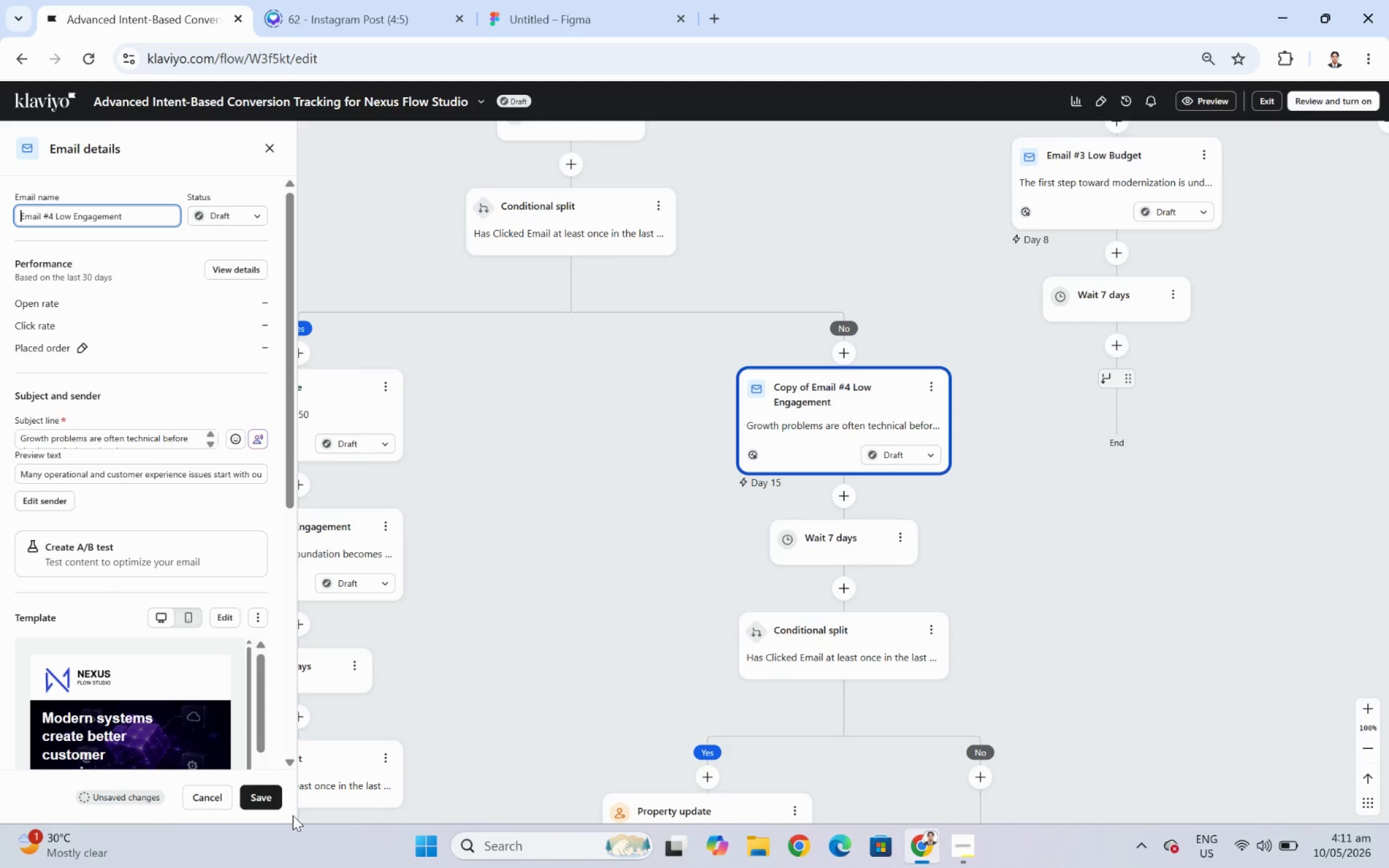 
left_click([261, 794])
 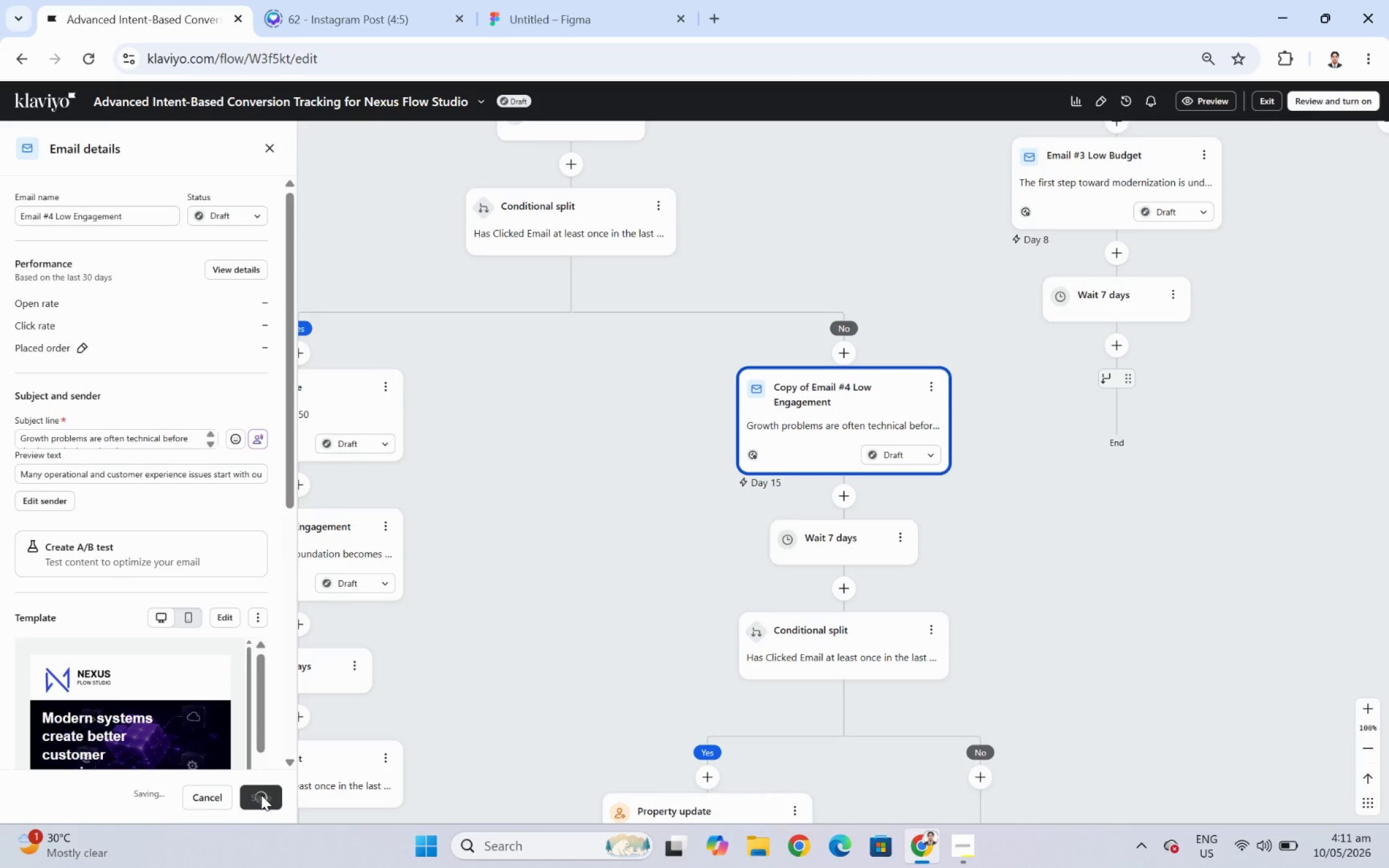 
wait(9.35)
 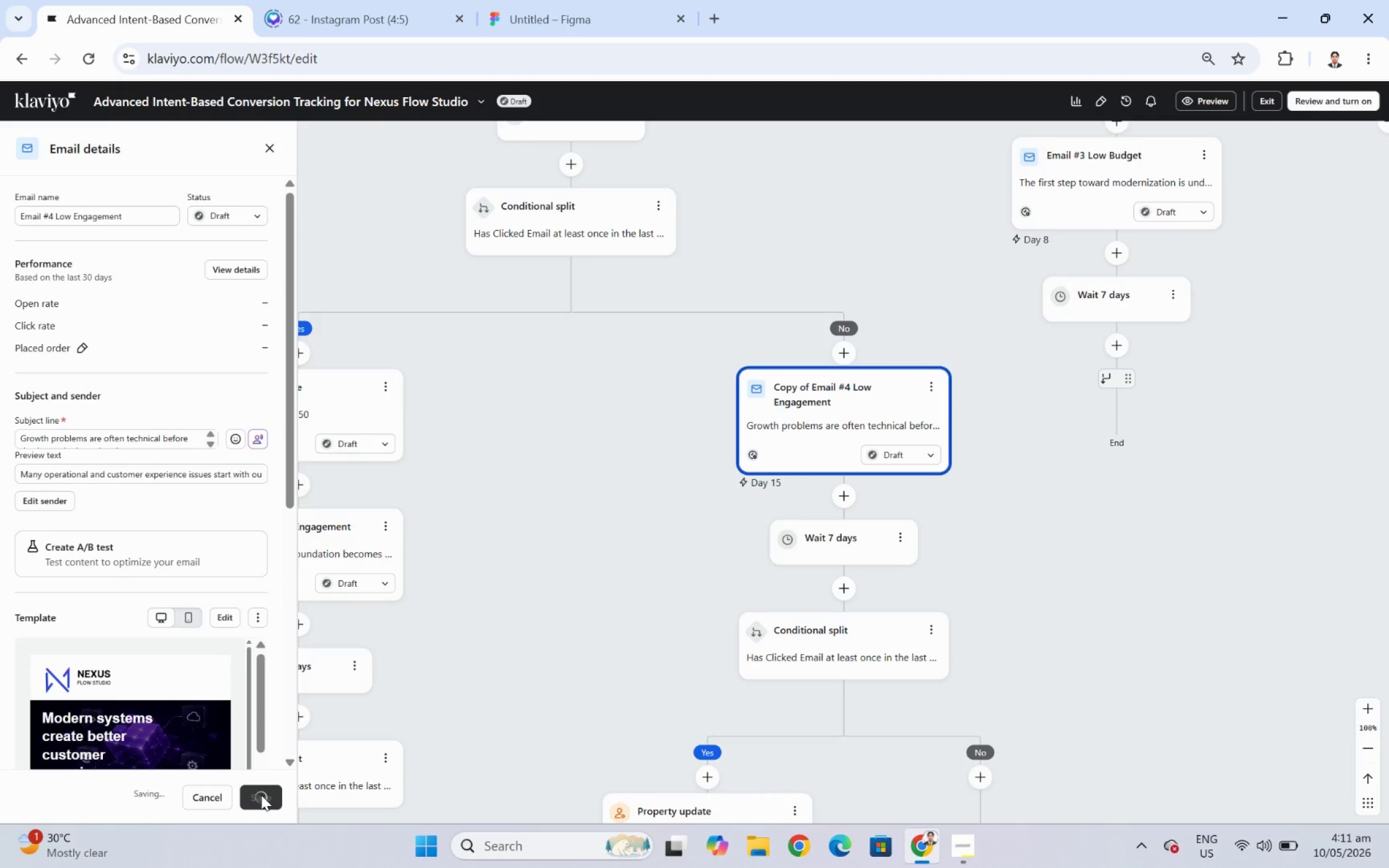 
left_click_drag(start_coordinate=[955, 247], to_coordinate=[1058, 582])
 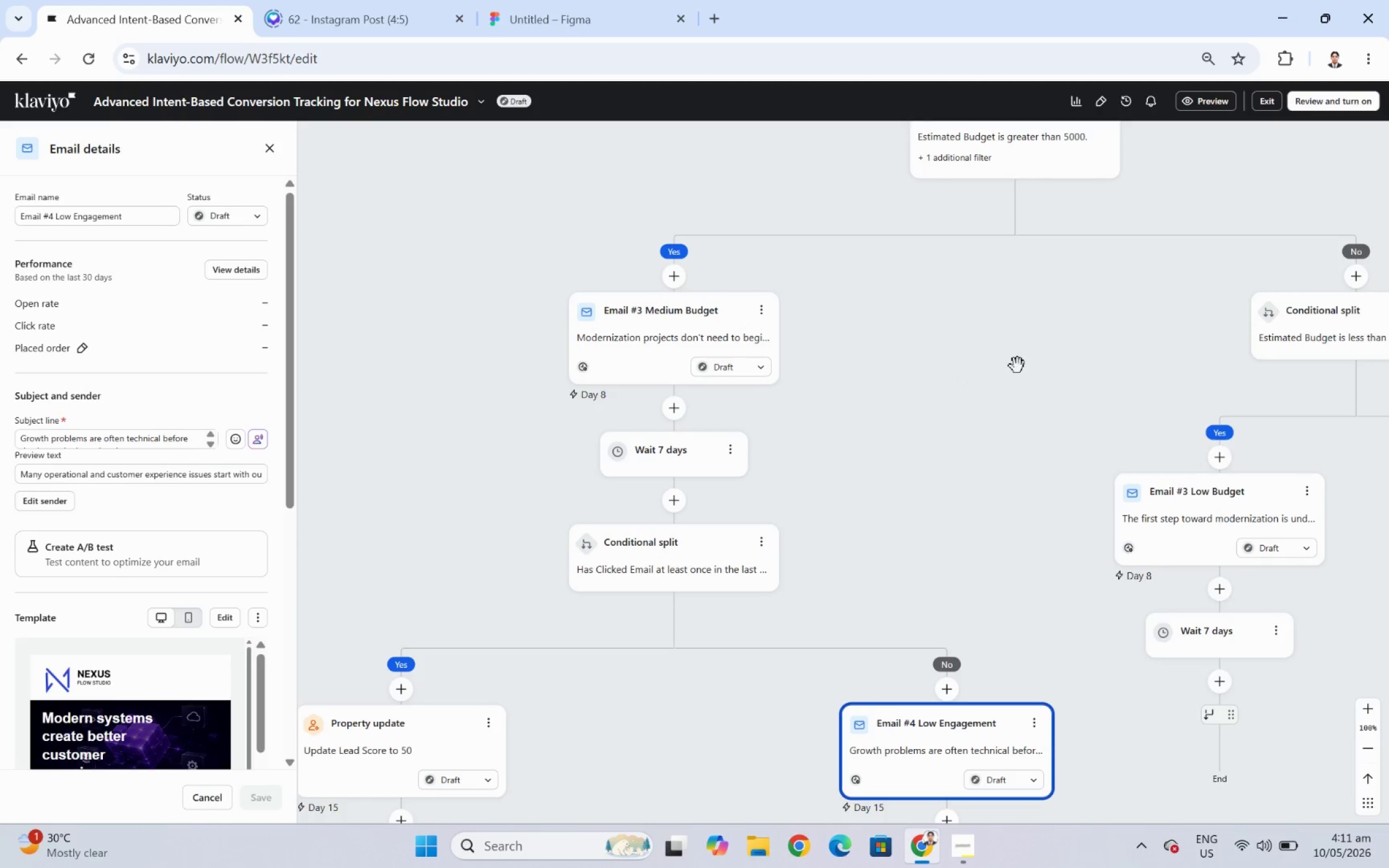 
left_click_drag(start_coordinate=[1049, 350], to_coordinate=[770, 299])
 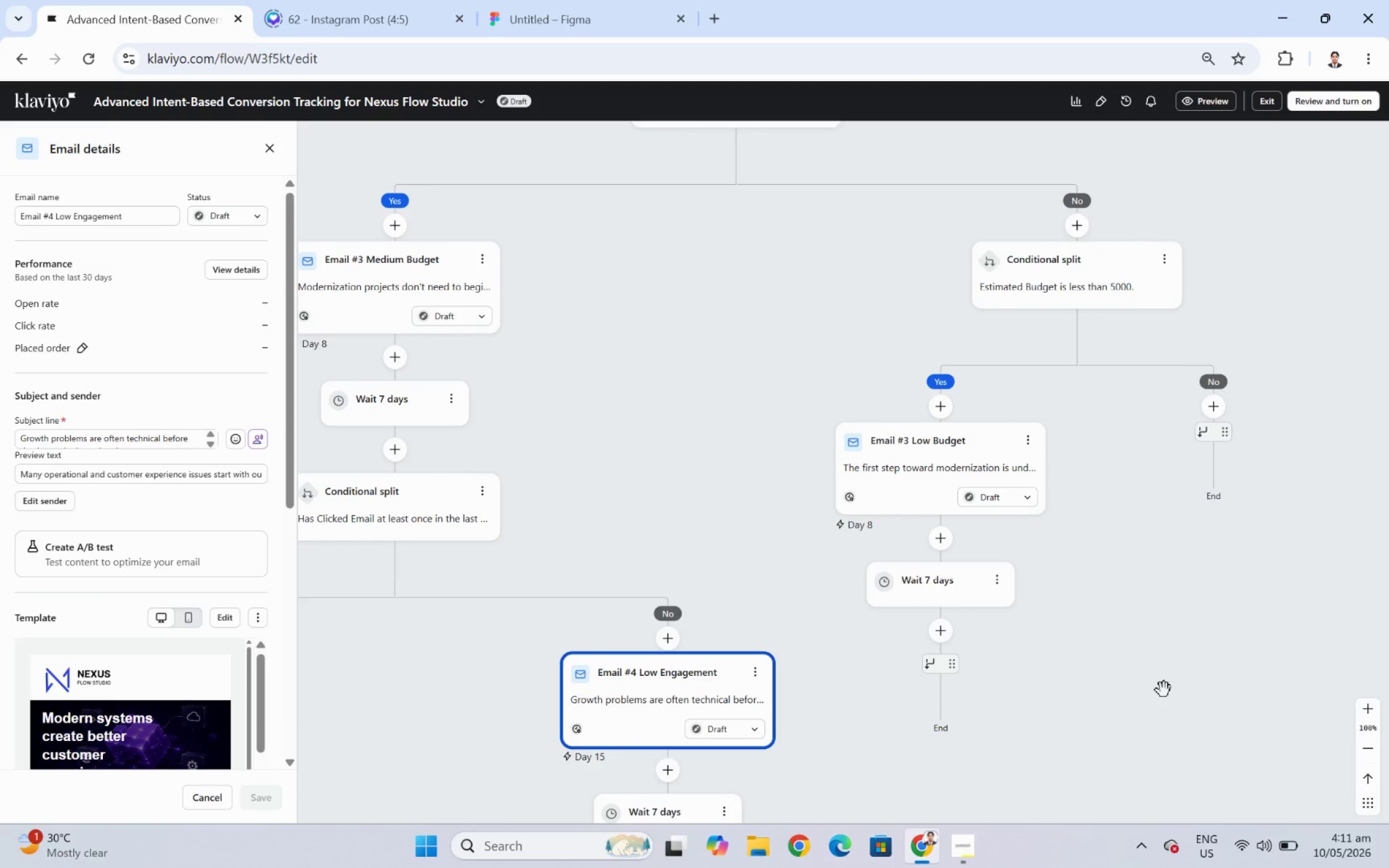 
left_click_drag(start_coordinate=[1127, 678], to_coordinate=[1094, 600])
 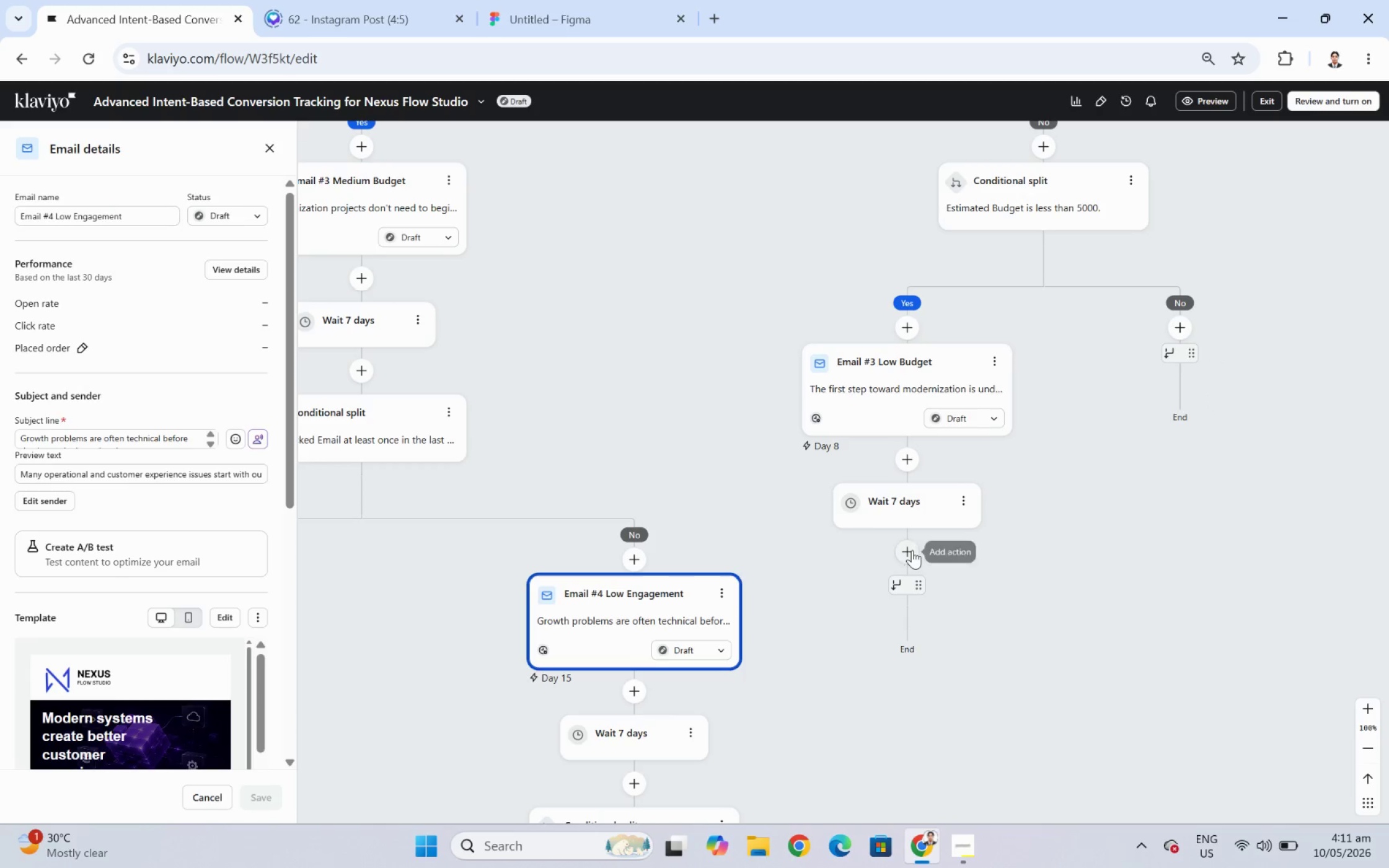 
left_click([911, 550])
 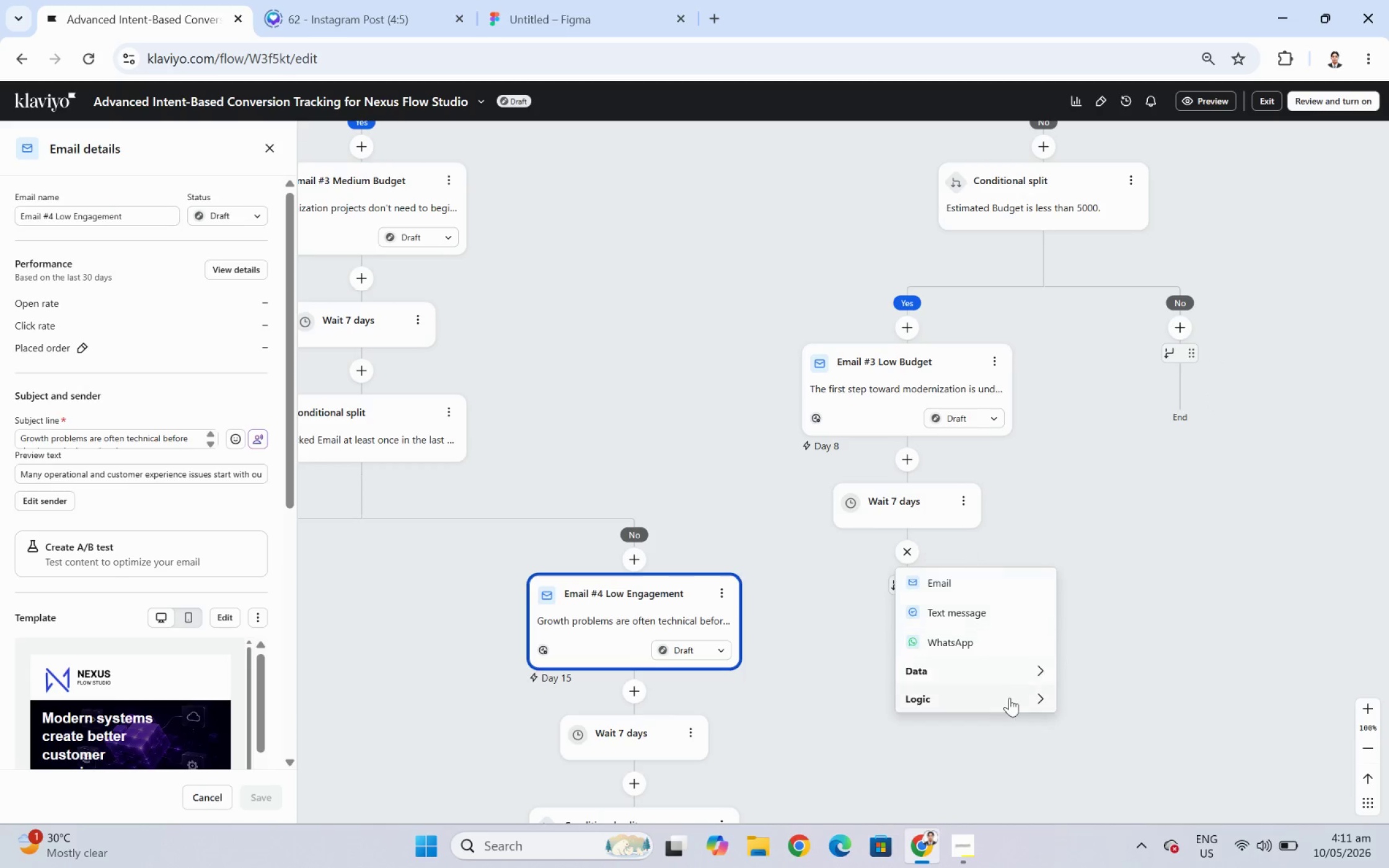 
left_click([1008, 698])
 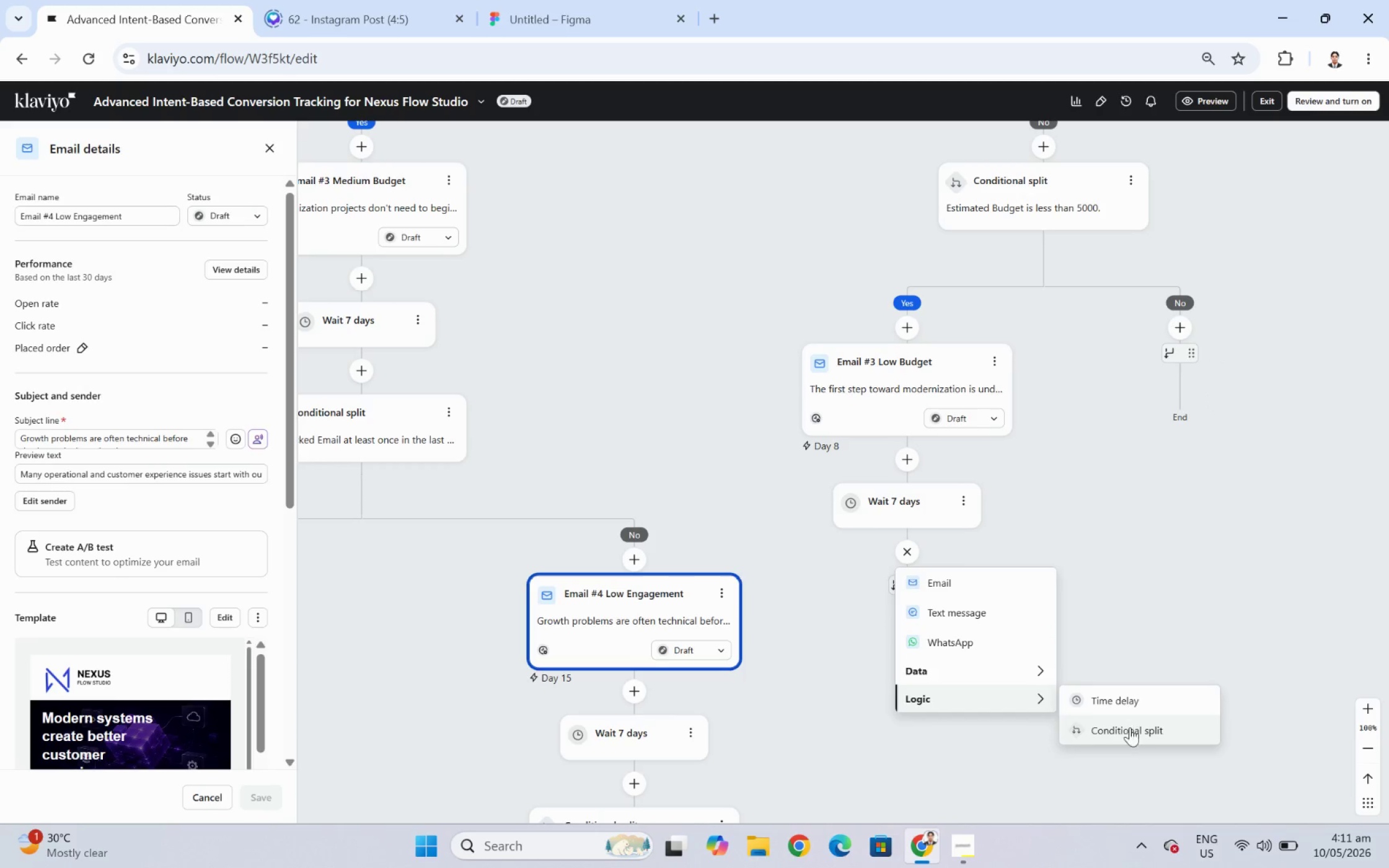 
left_click([1129, 730])
 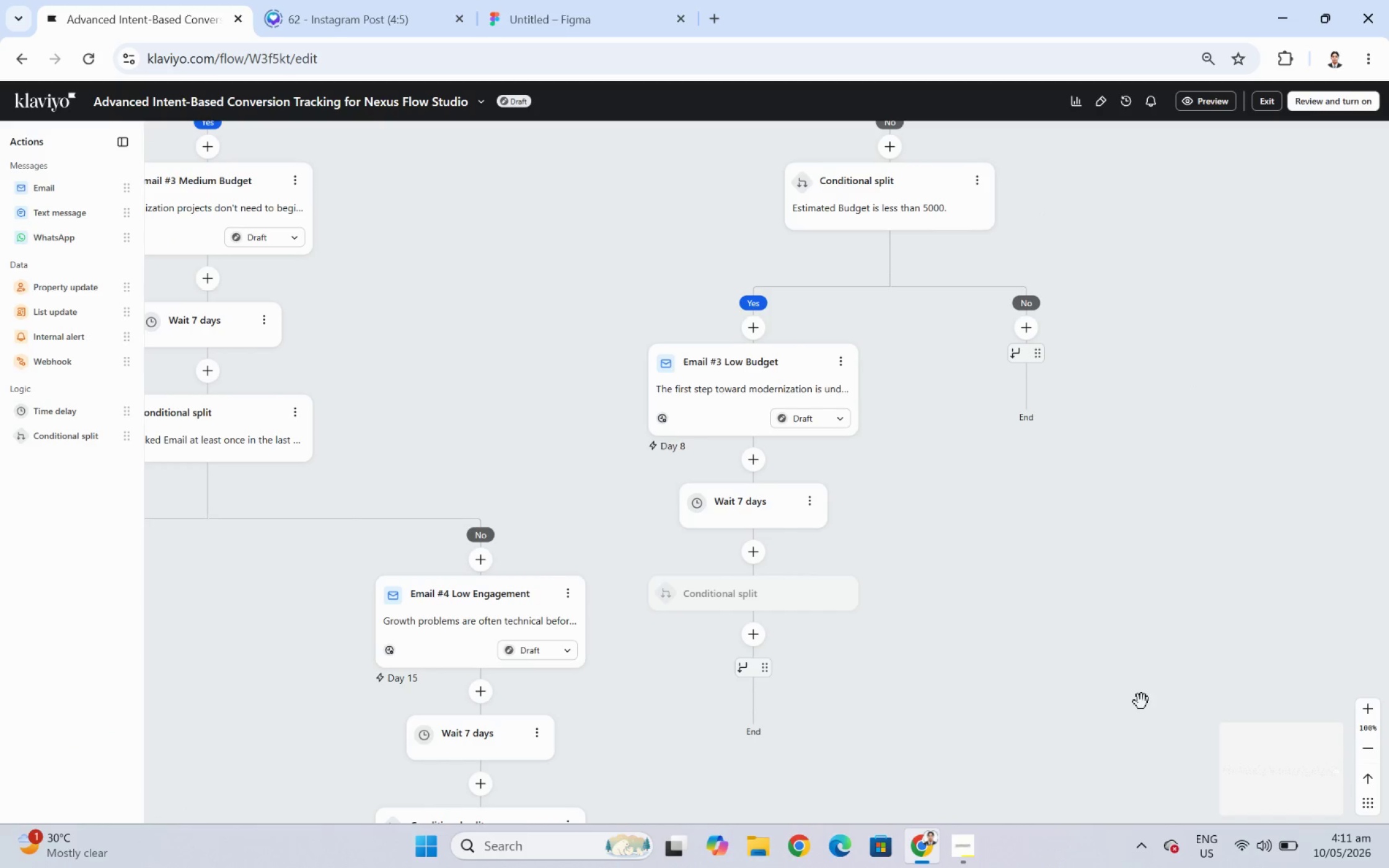 
mouse_move([1171, 674])
 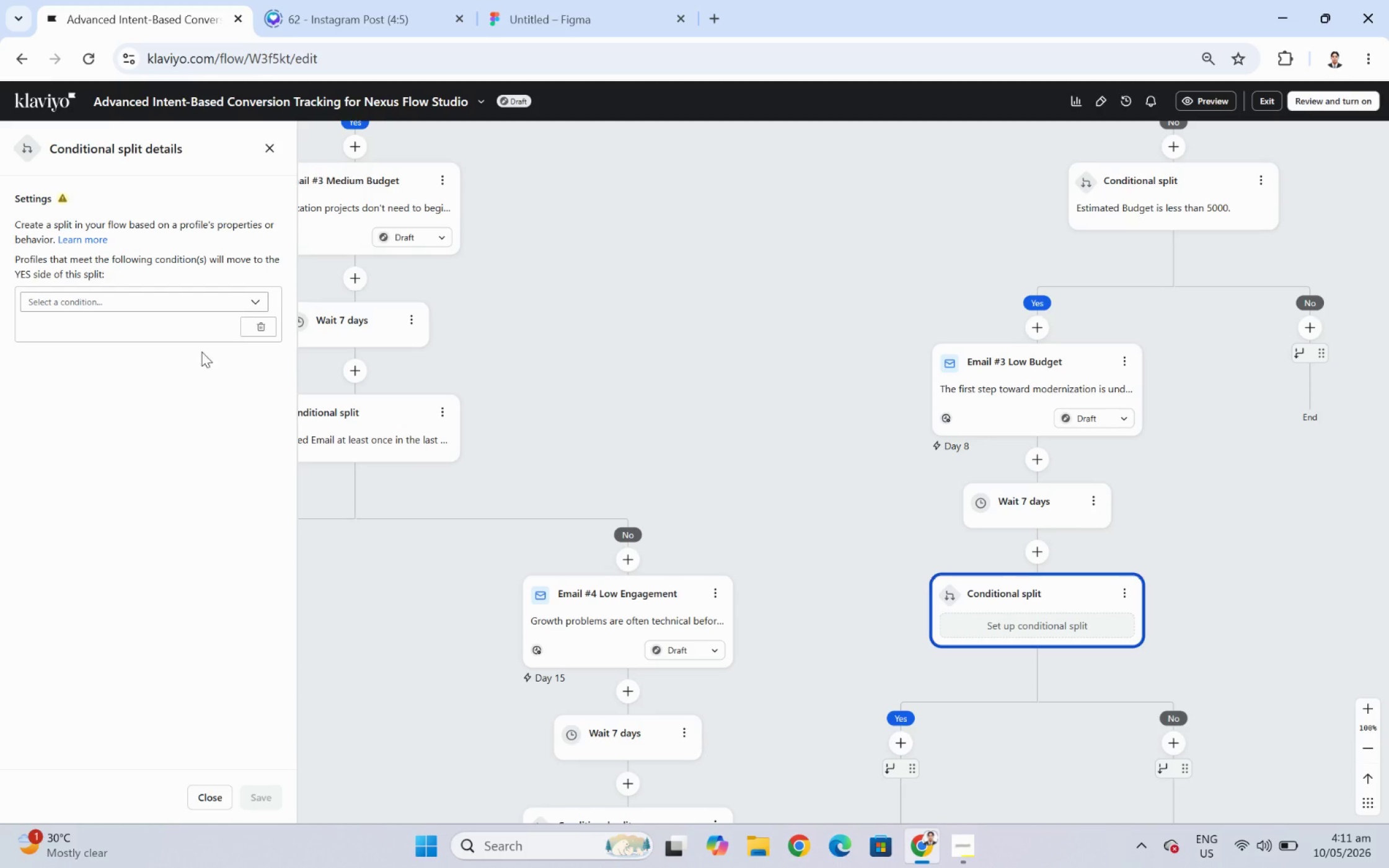 
left_click([203, 304])
 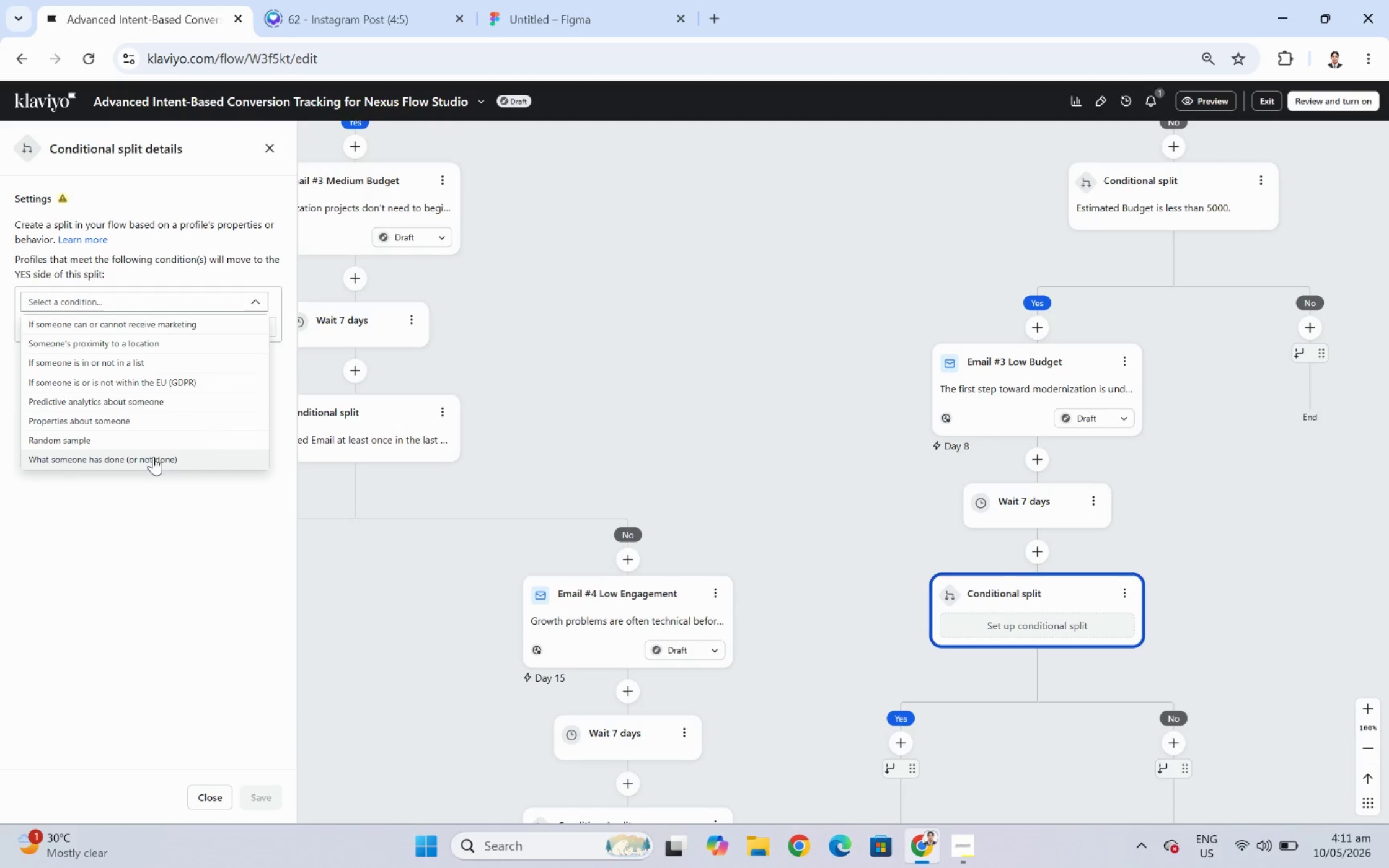 
left_click([154, 462])
 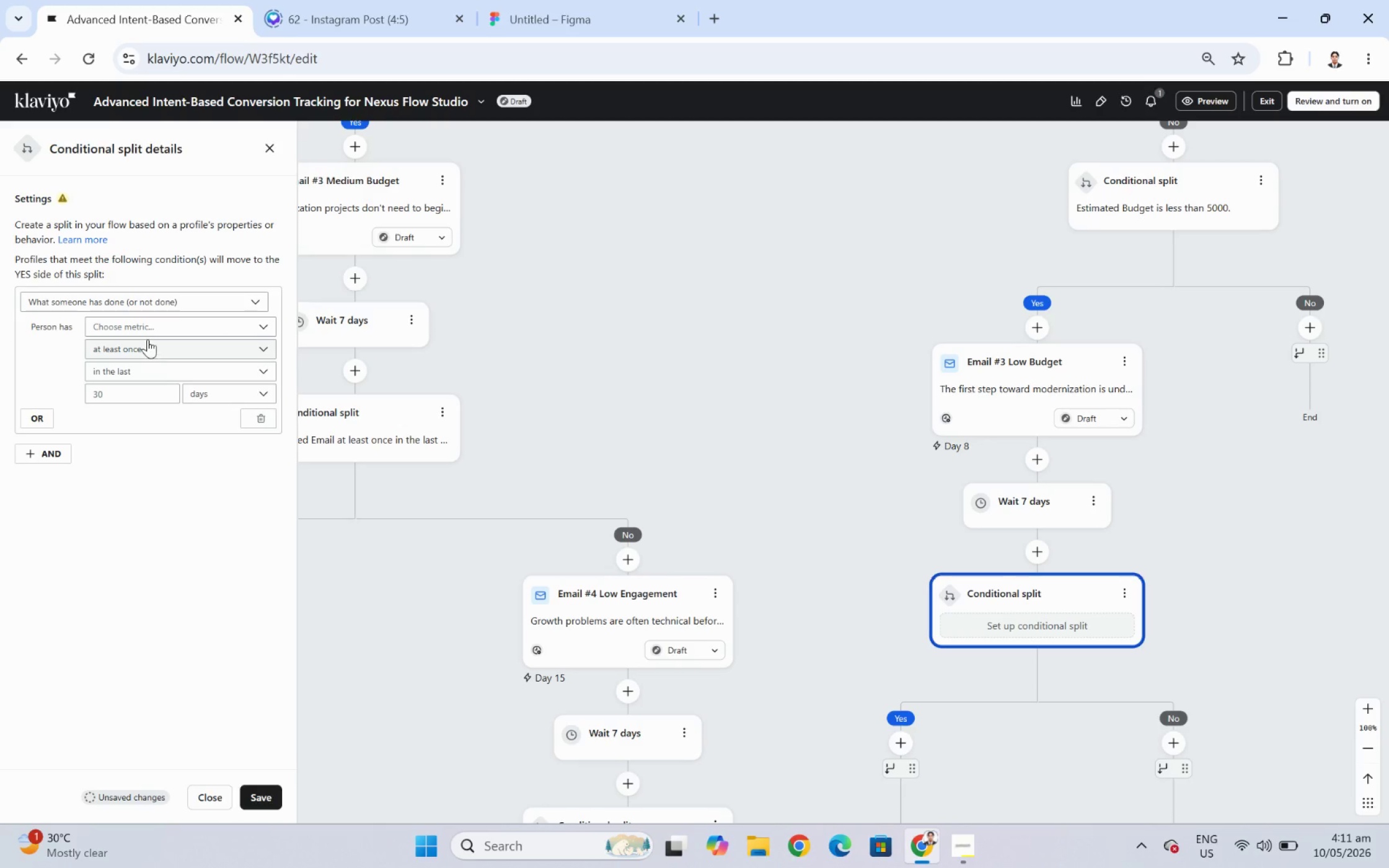 
left_click([148, 330])
 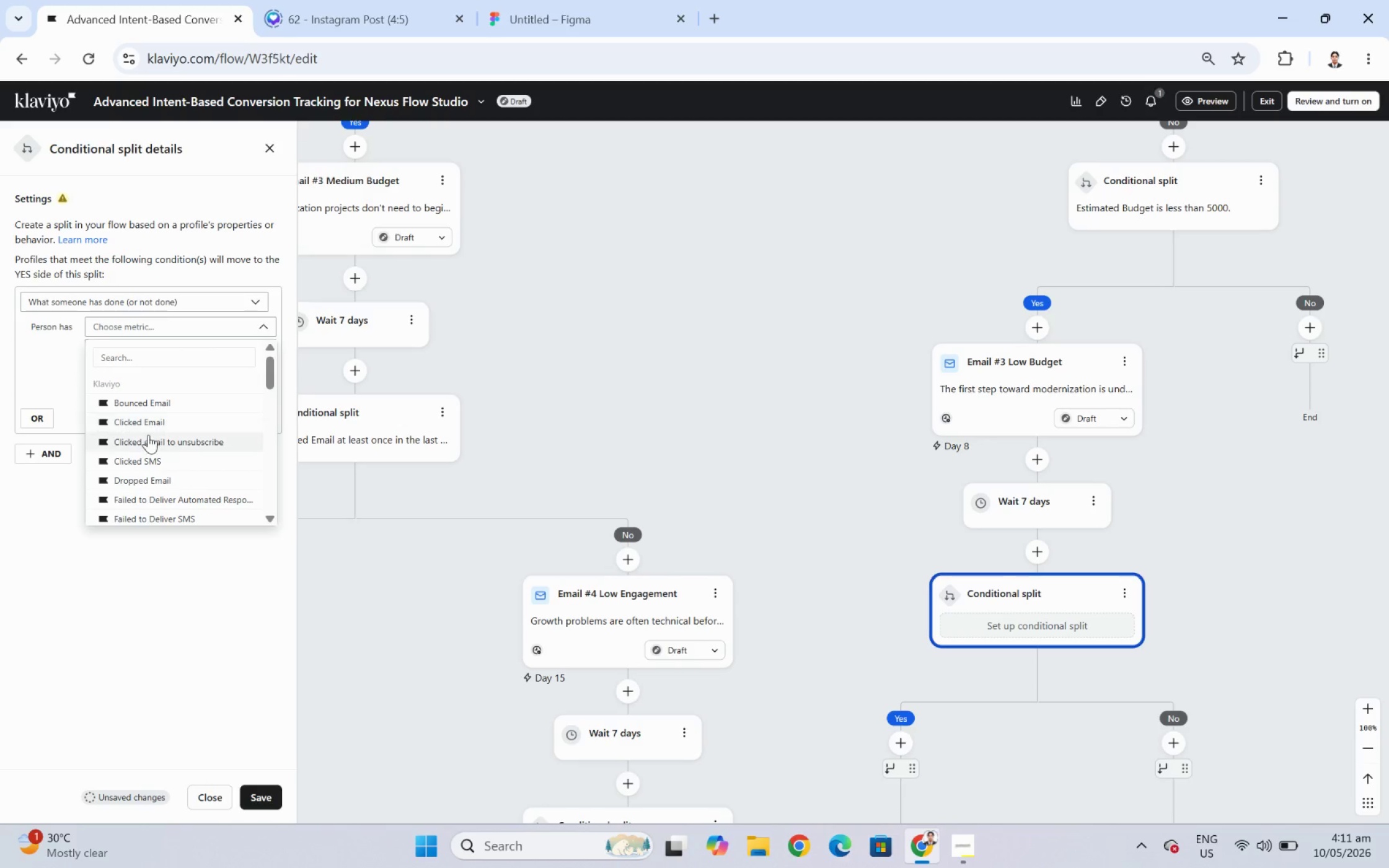 
left_click([148, 423])
 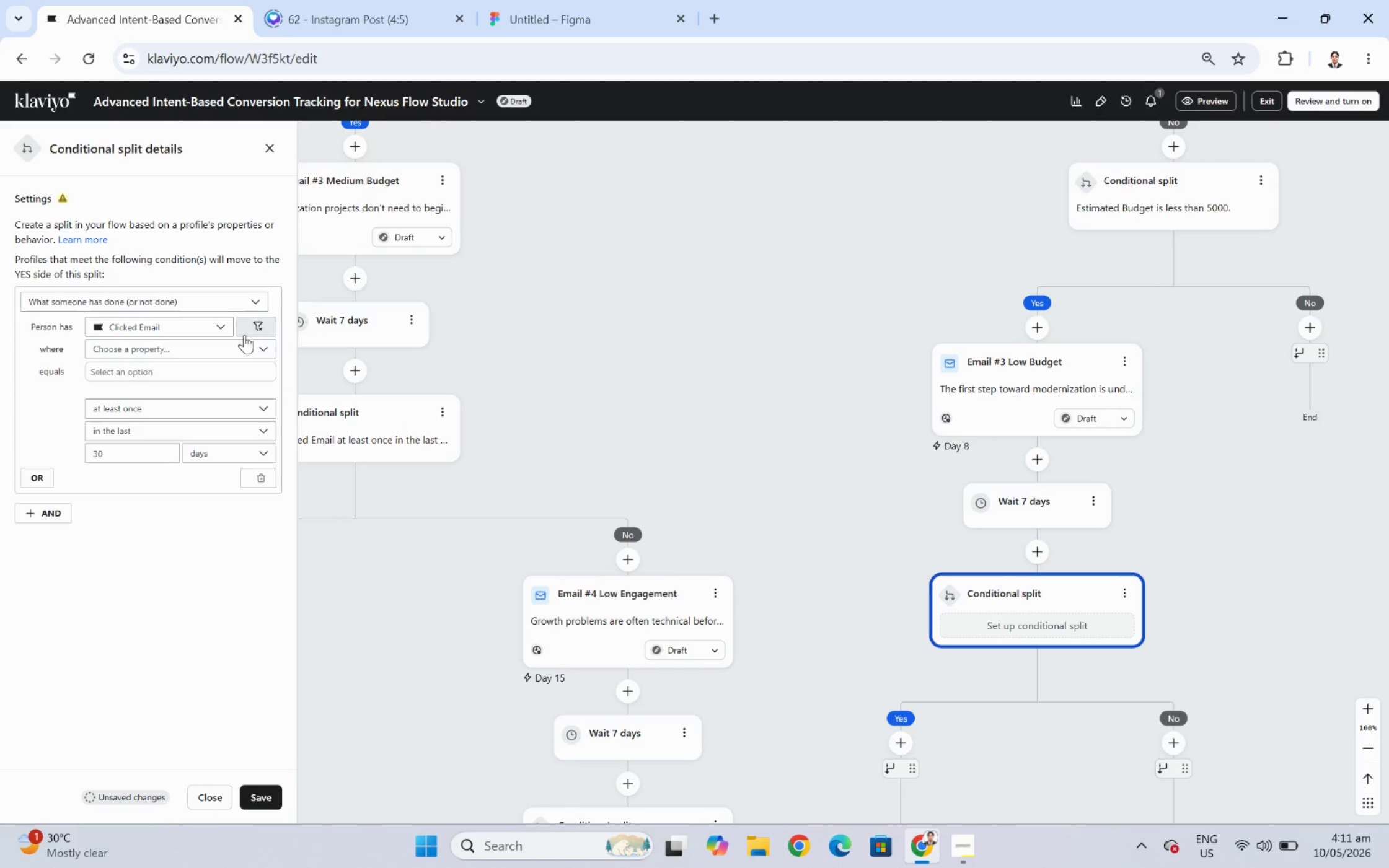 
left_click([218, 346])
 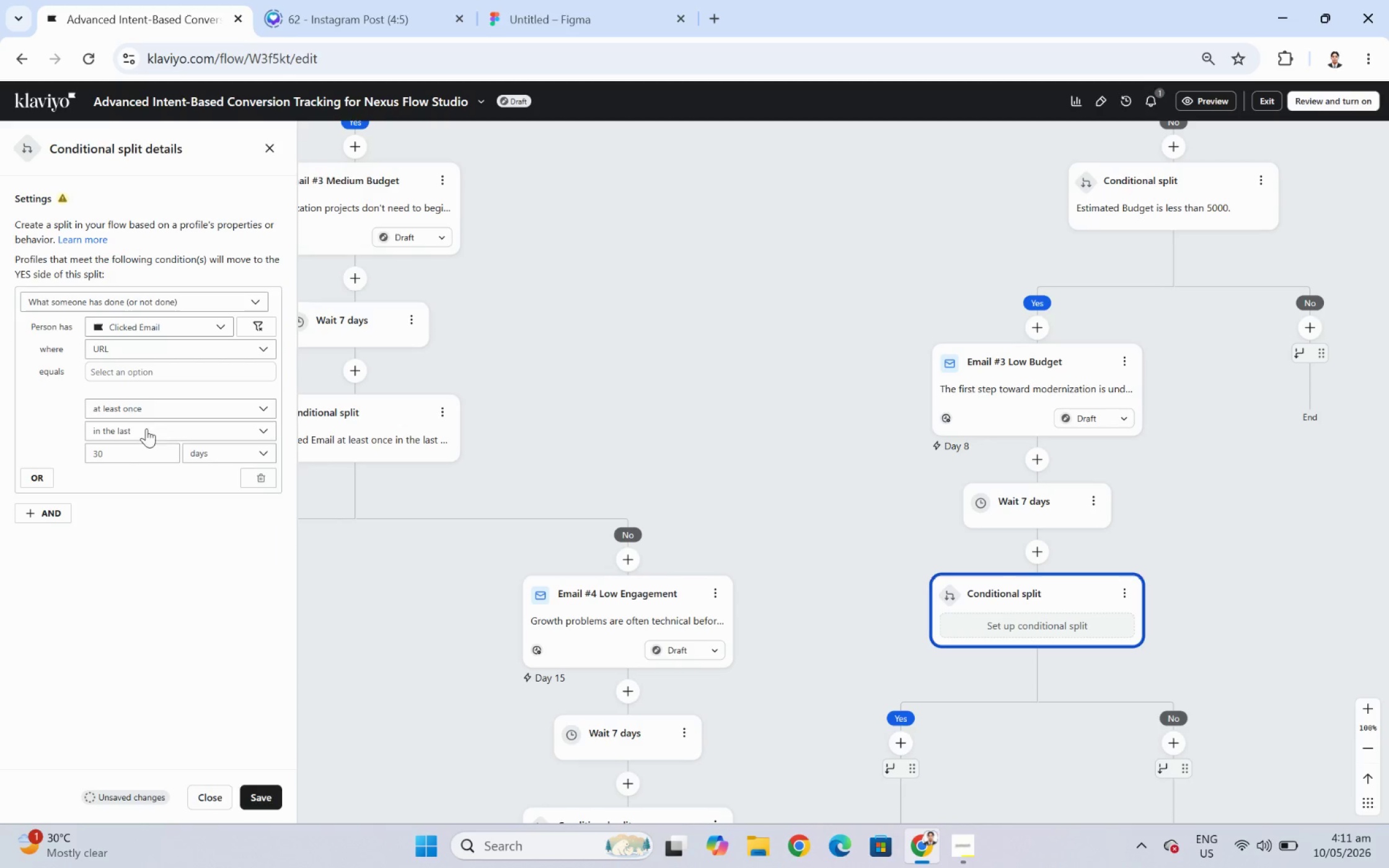 
left_click([161, 370])
 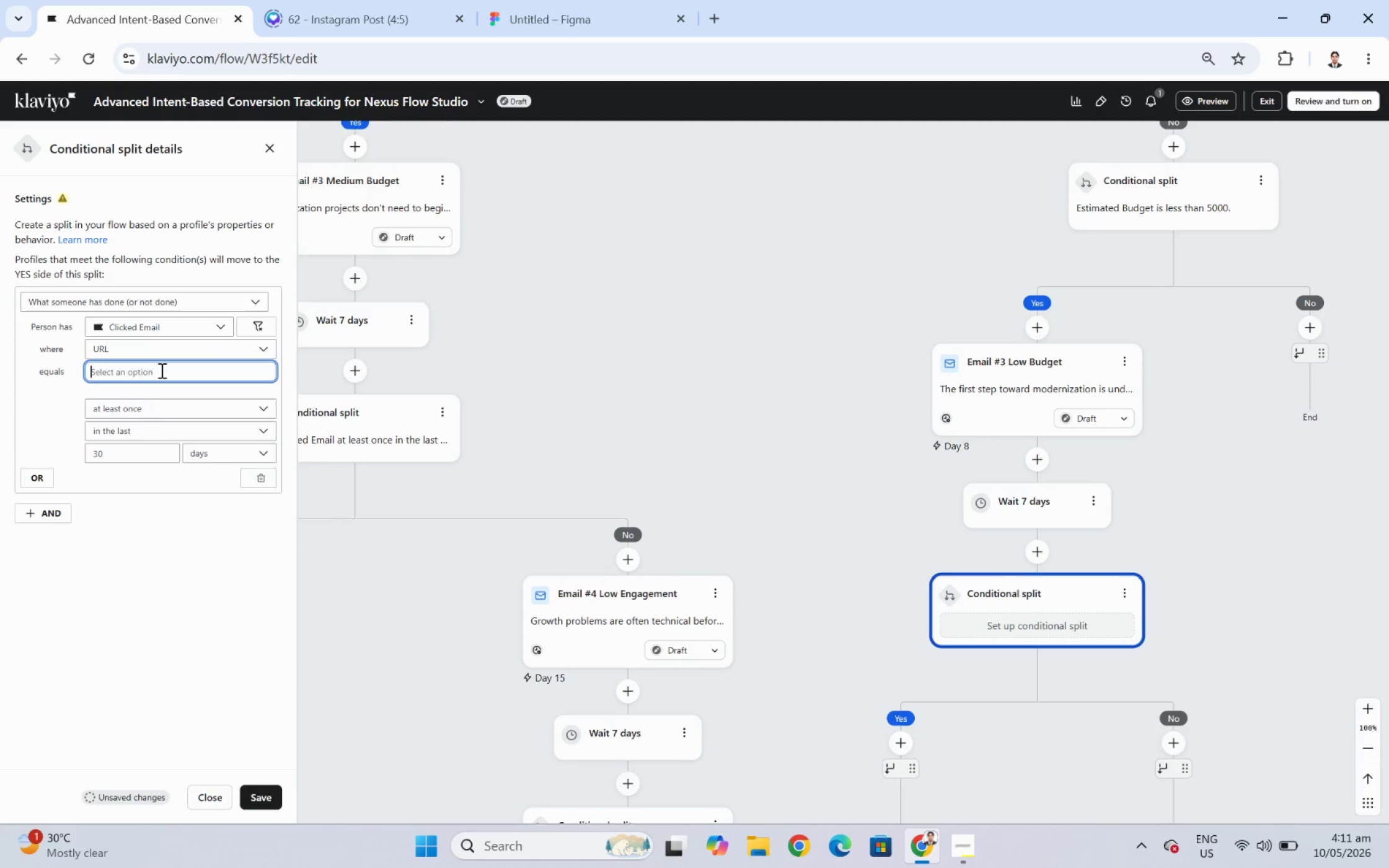 
key(Control+V)
 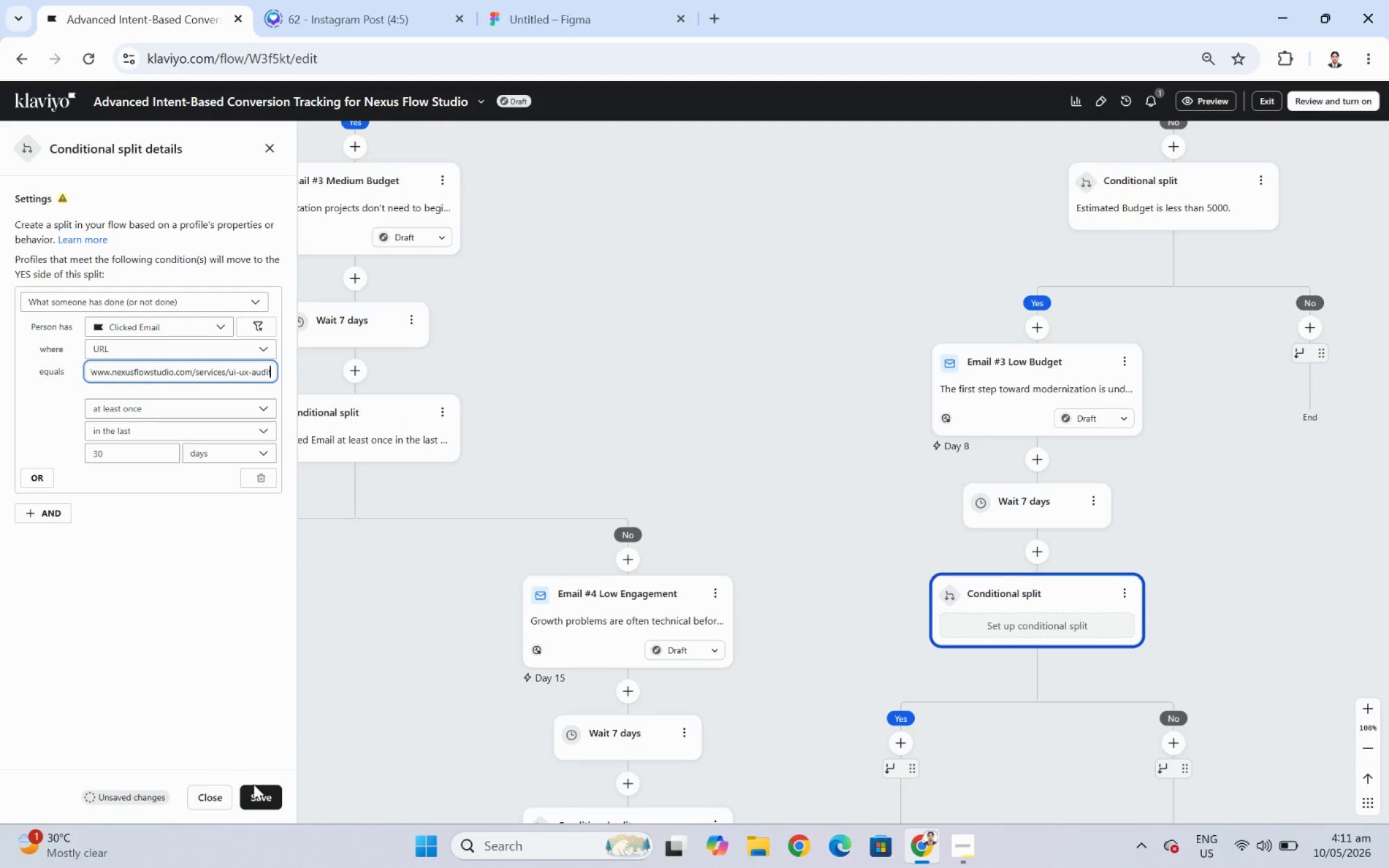 
left_click([263, 799])
 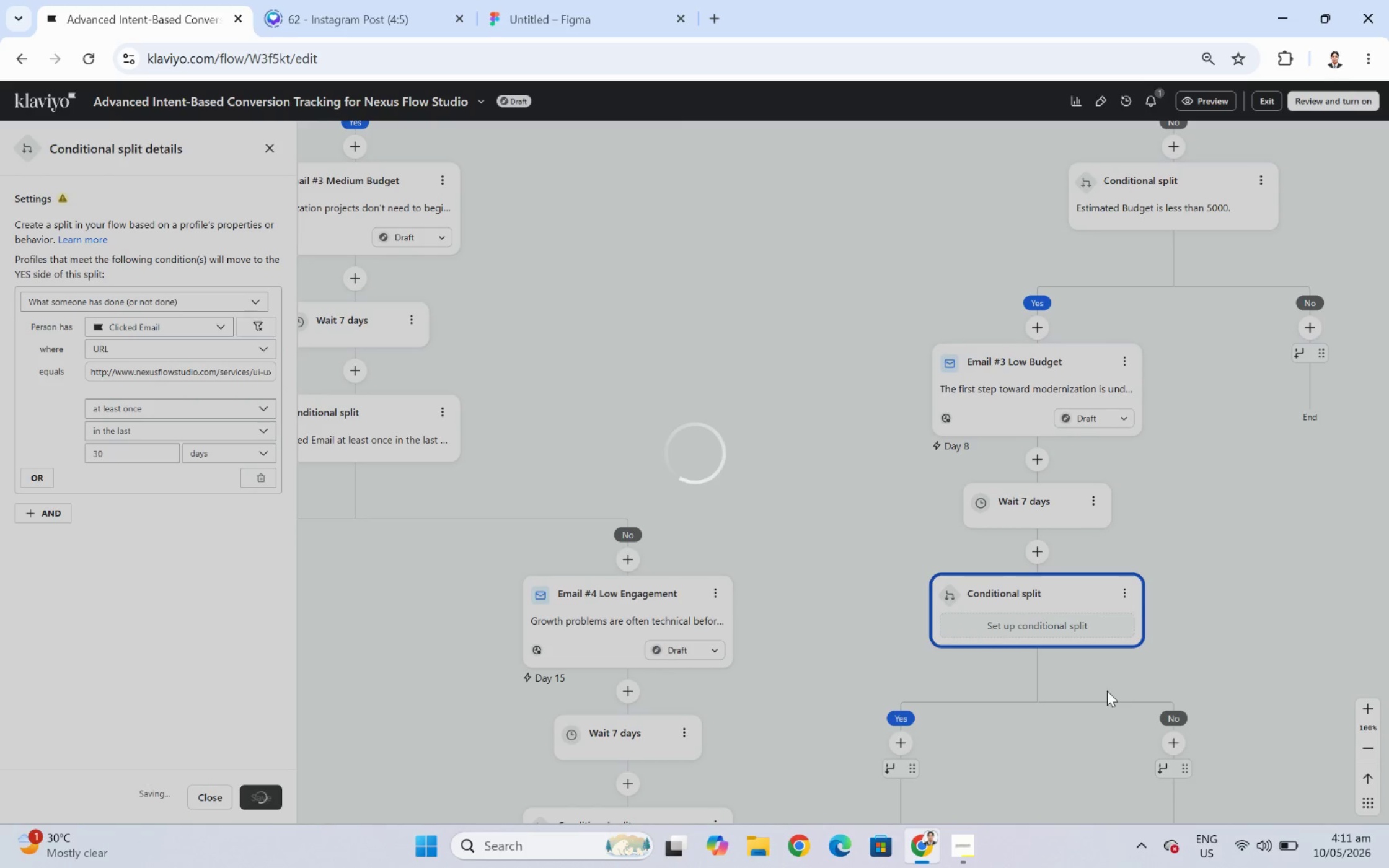 
wait(10.05)
 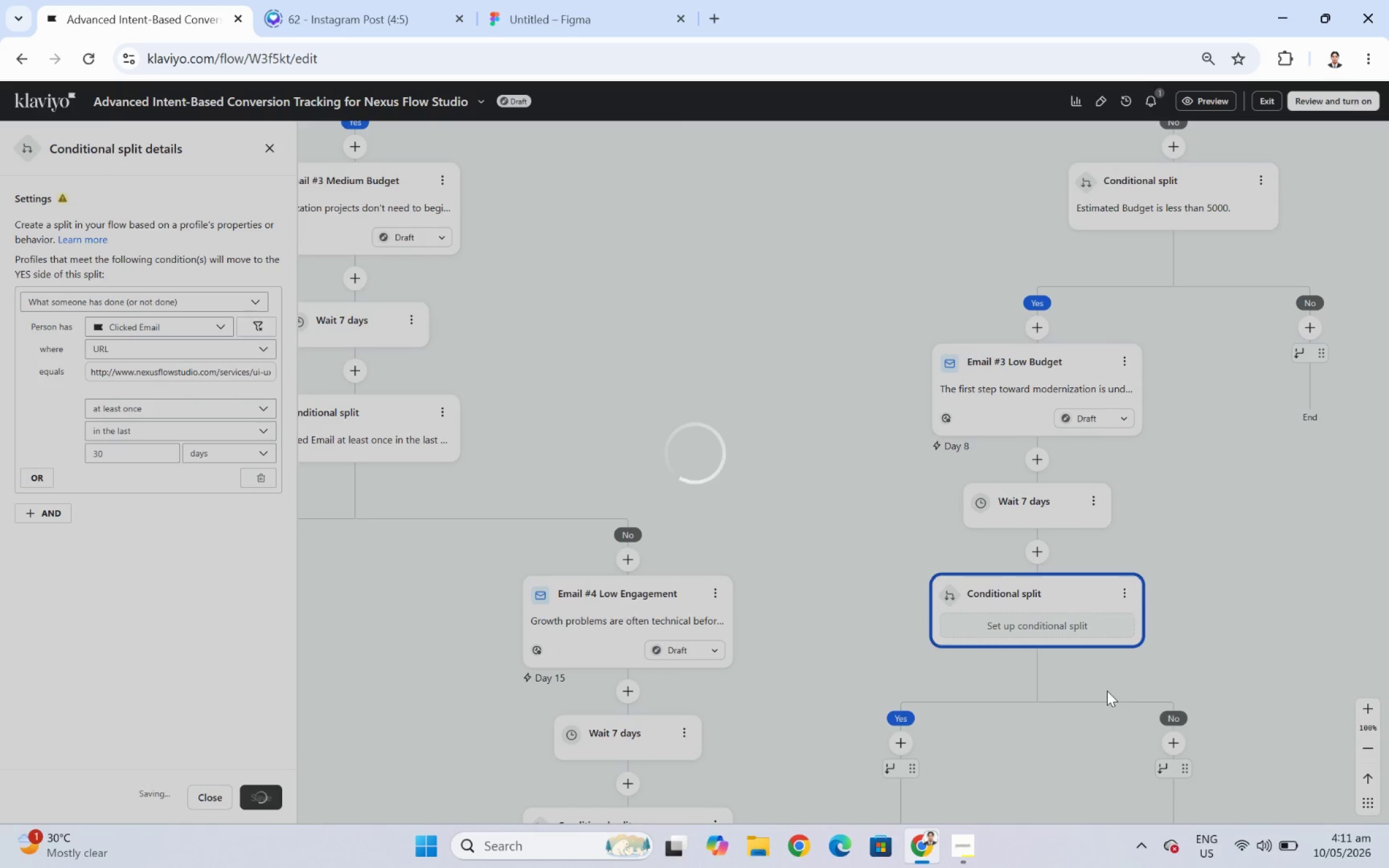 
left_click_drag(start_coordinate=[1253, 598], to_coordinate=[1069, 498])
 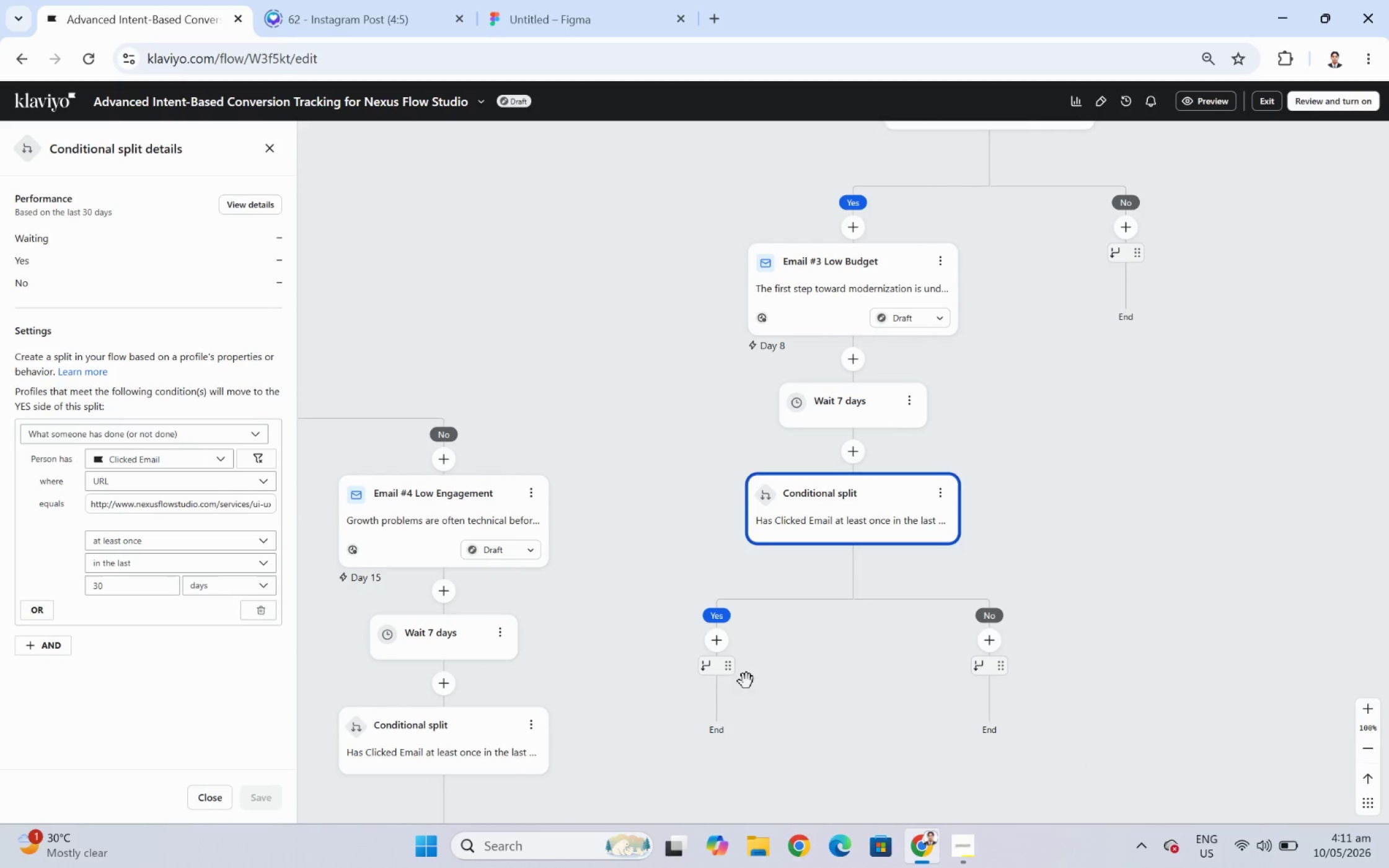 
left_click_drag(start_coordinate=[803, 687], to_coordinate=[1308, 588])
 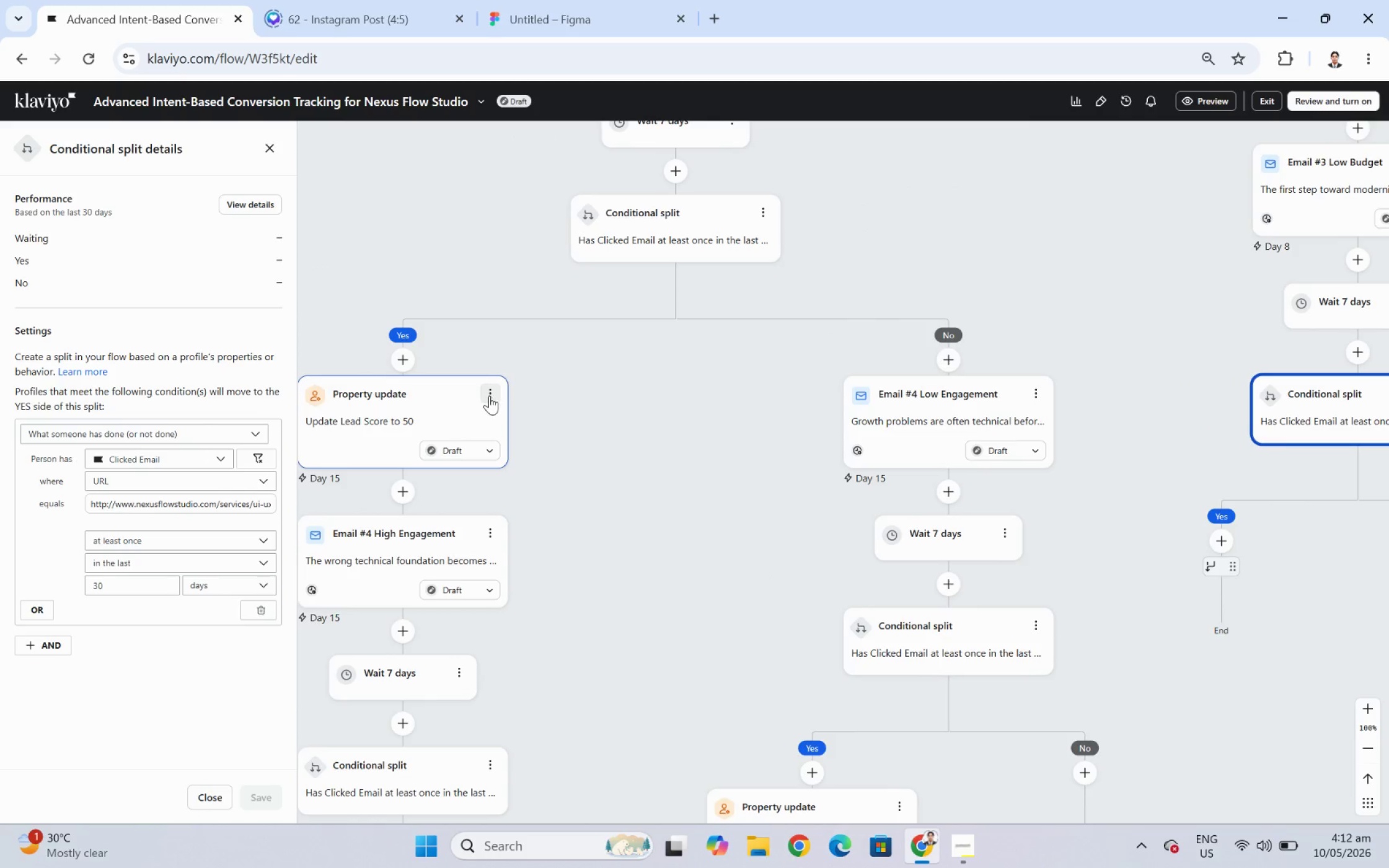 
left_click([489, 395])
 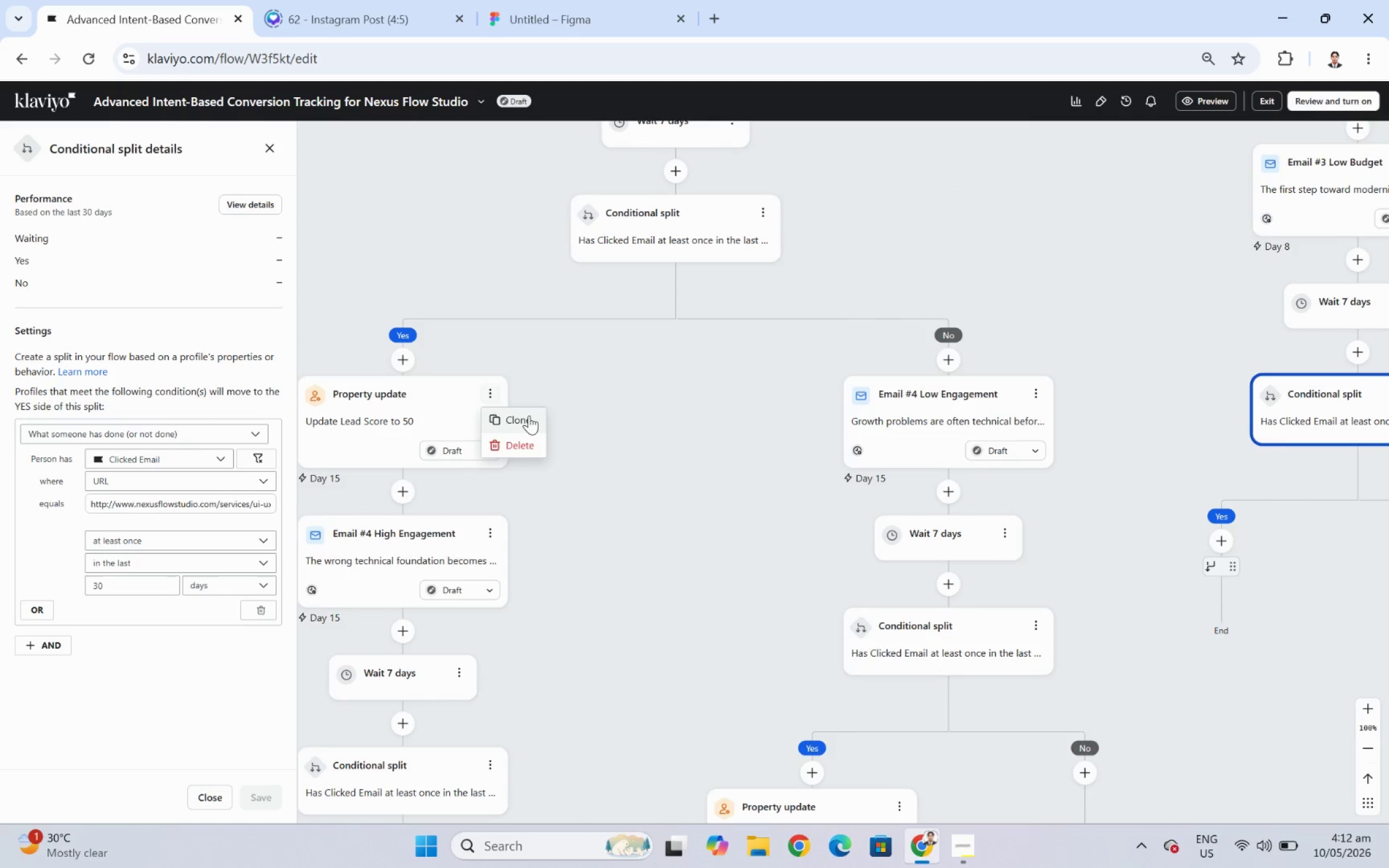 
left_click([529, 415])
 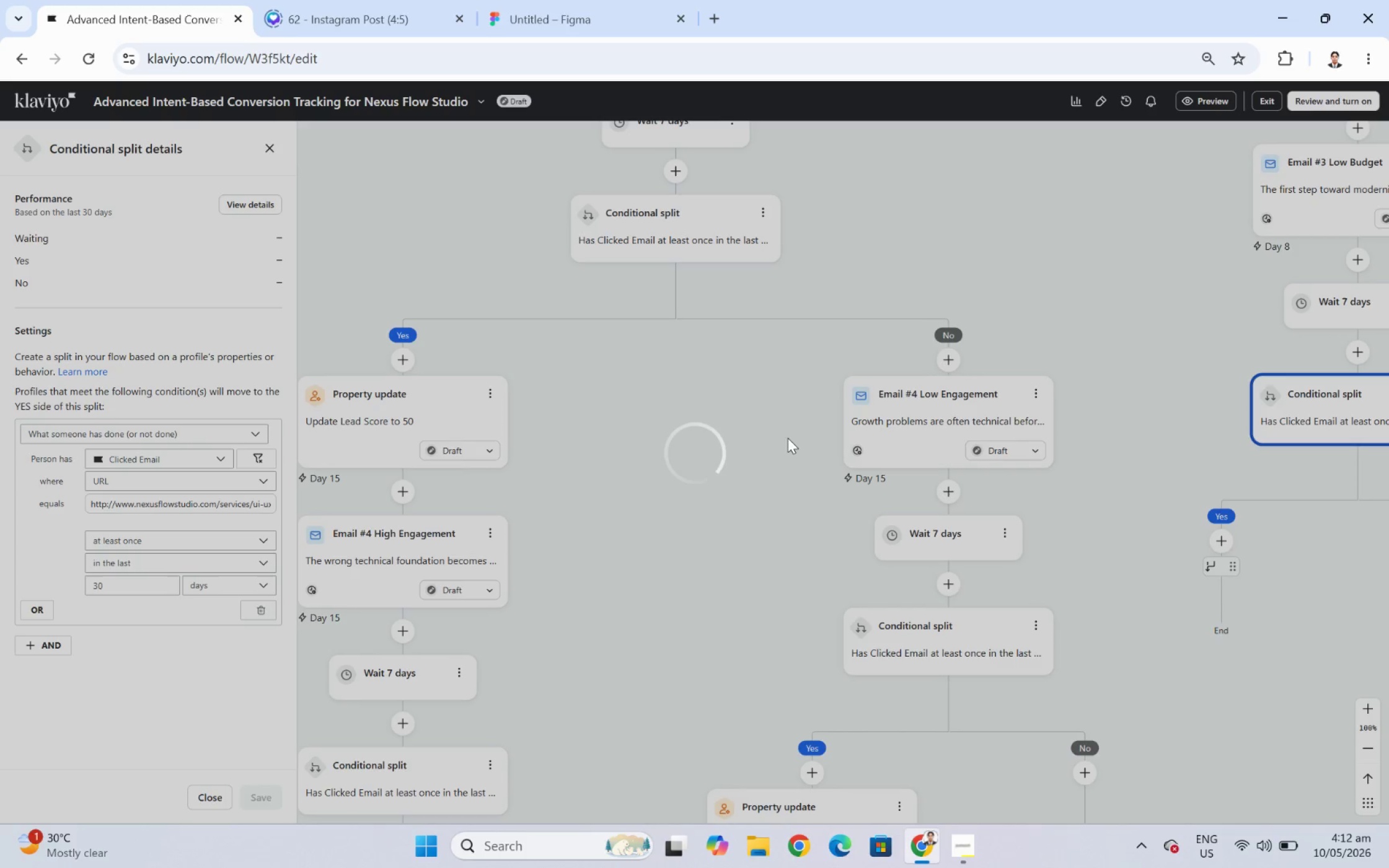 
wait(5.8)
 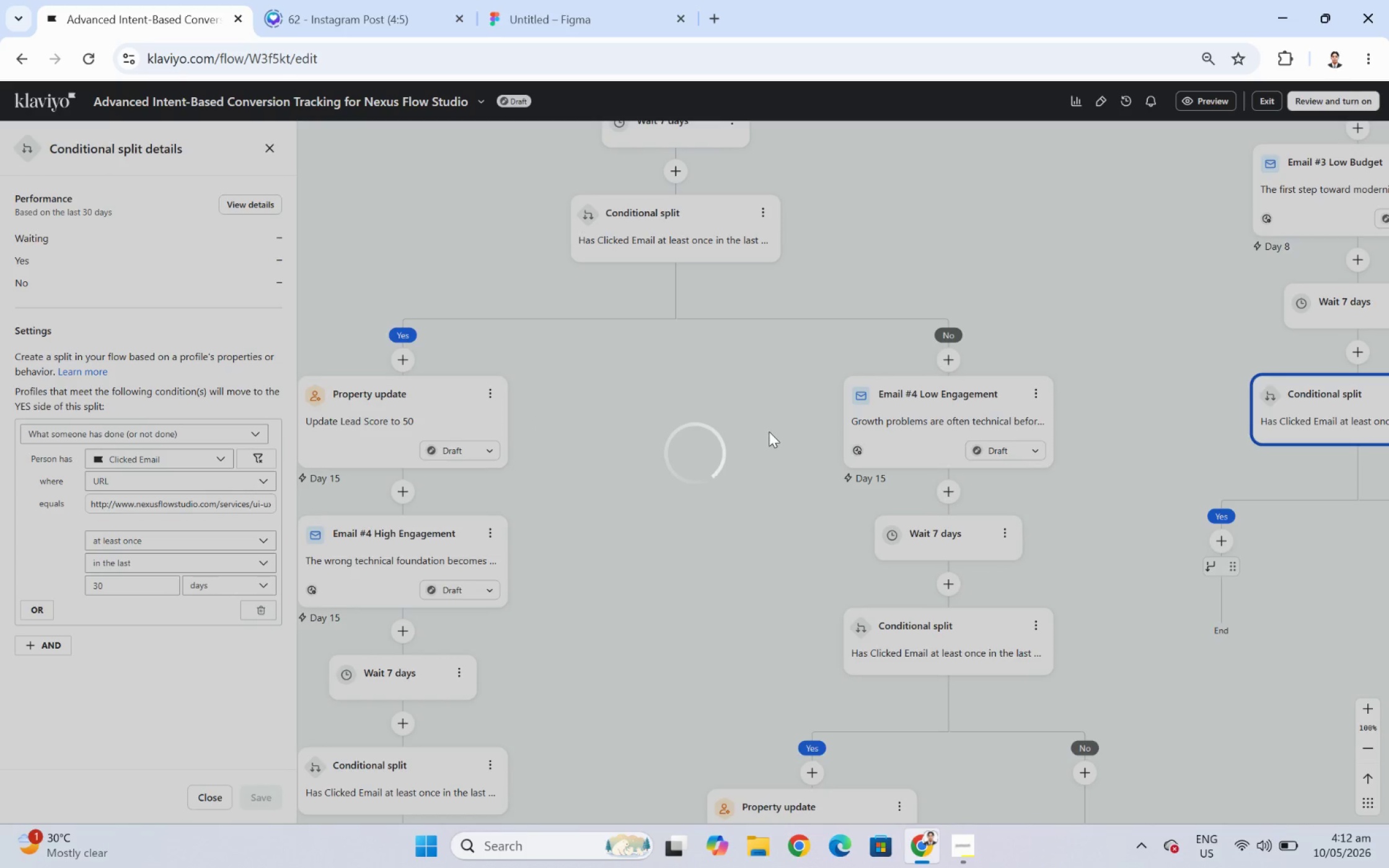 
left_click_drag(start_coordinate=[382, 540], to_coordinate=[1181, 541])
 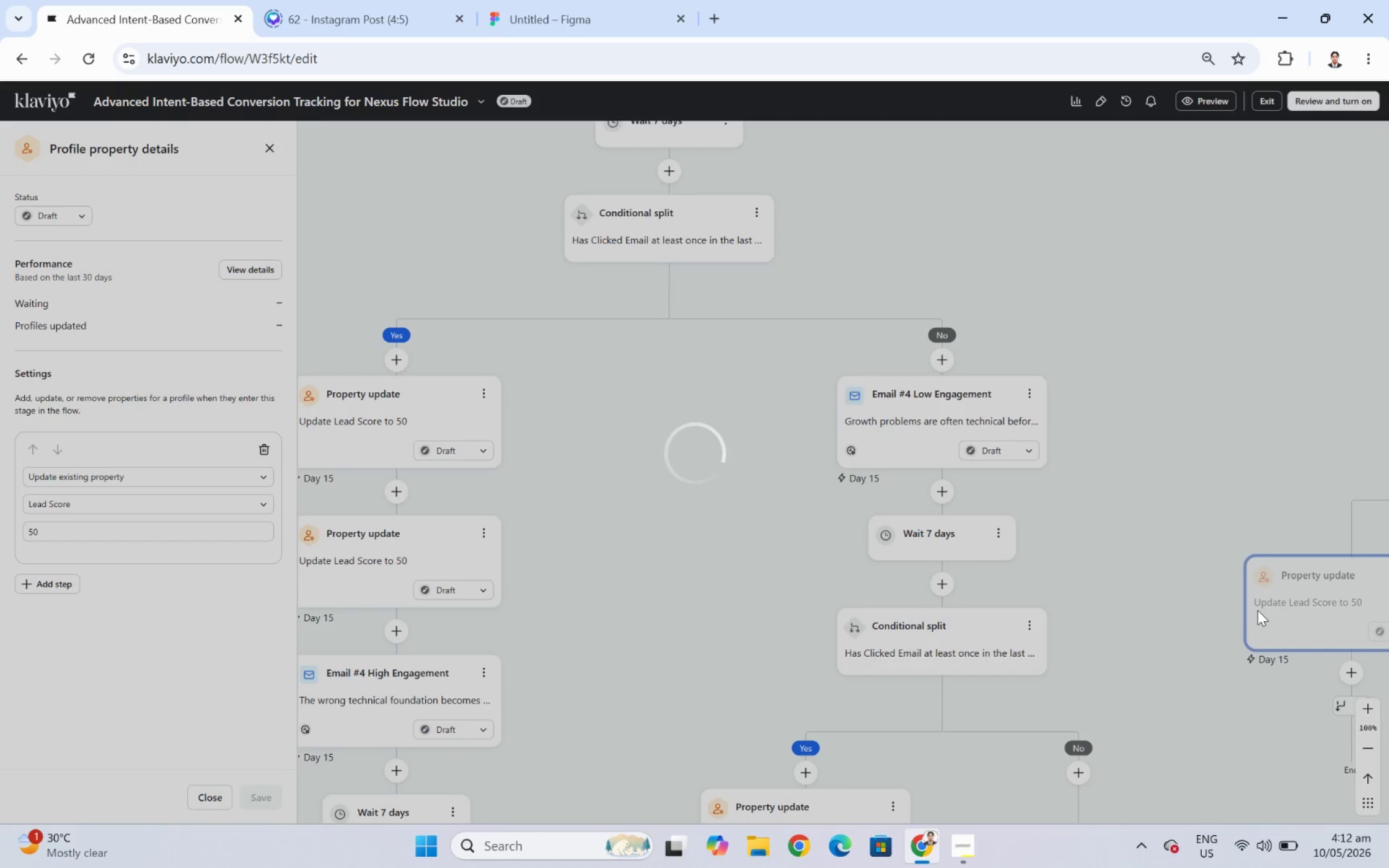 
wait(5.64)
 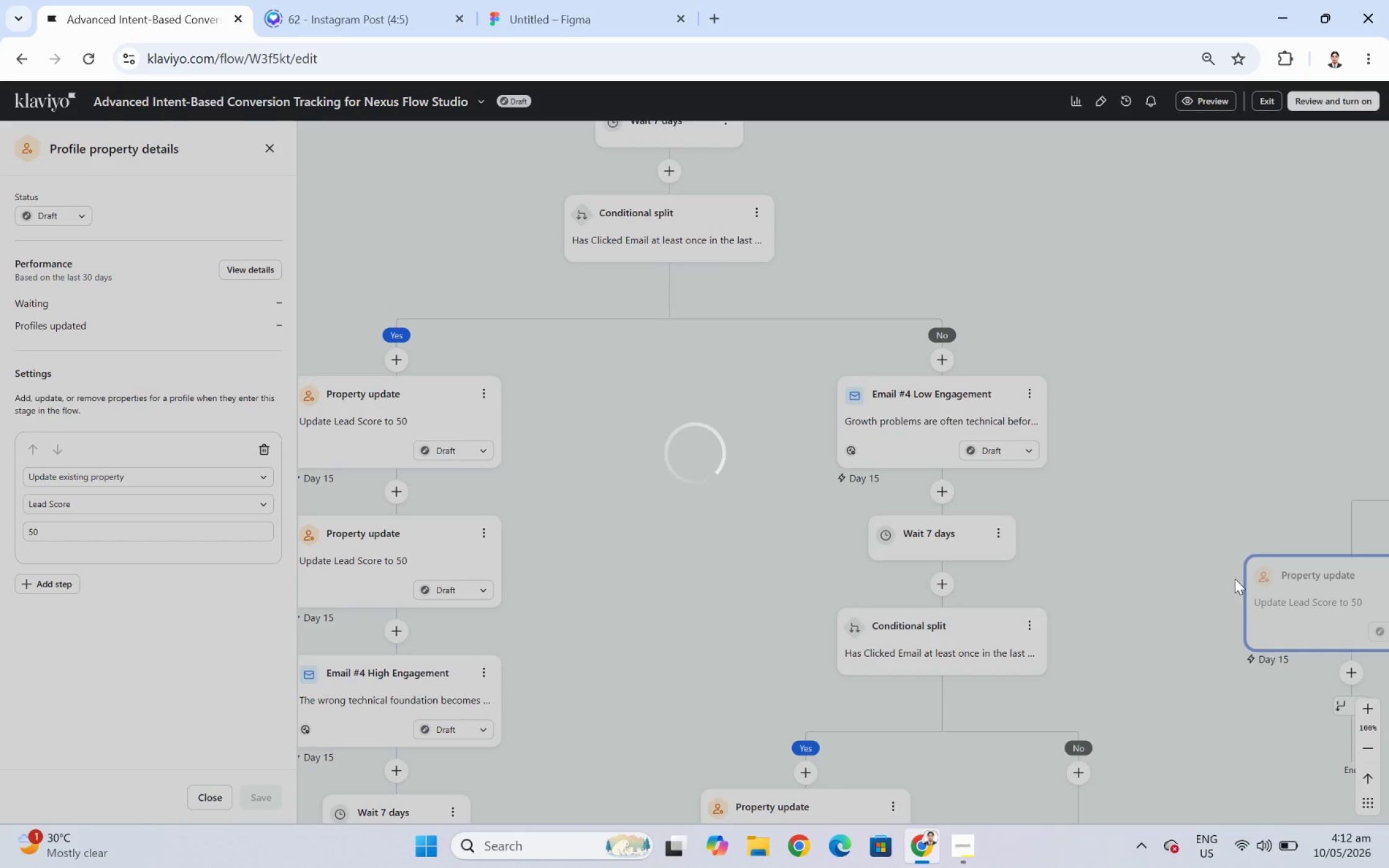 
left_click_drag(start_coordinate=[1241, 701], to_coordinate=[983, 600])
 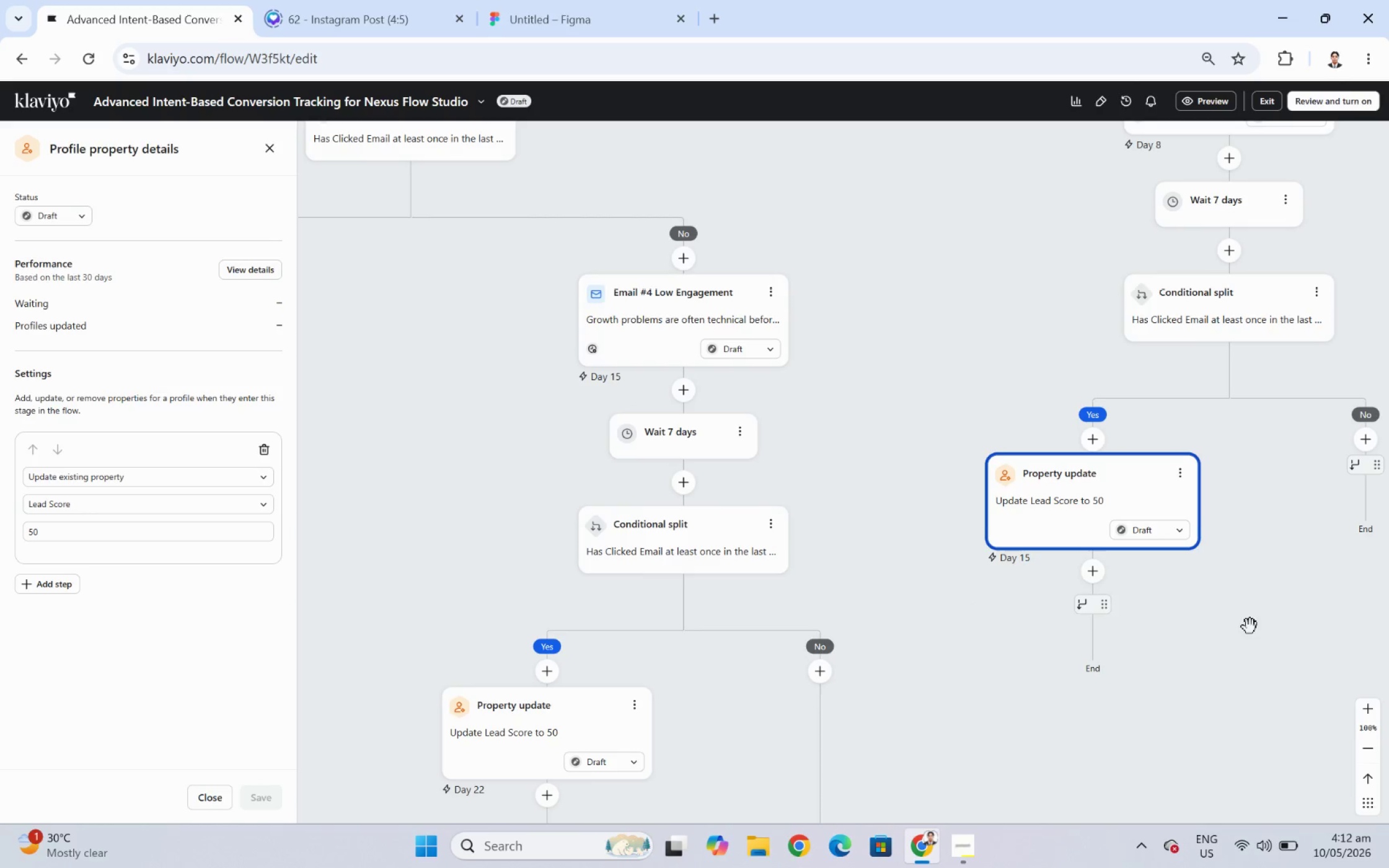 
left_click_drag(start_coordinate=[1255, 623], to_coordinate=[1164, 575])
 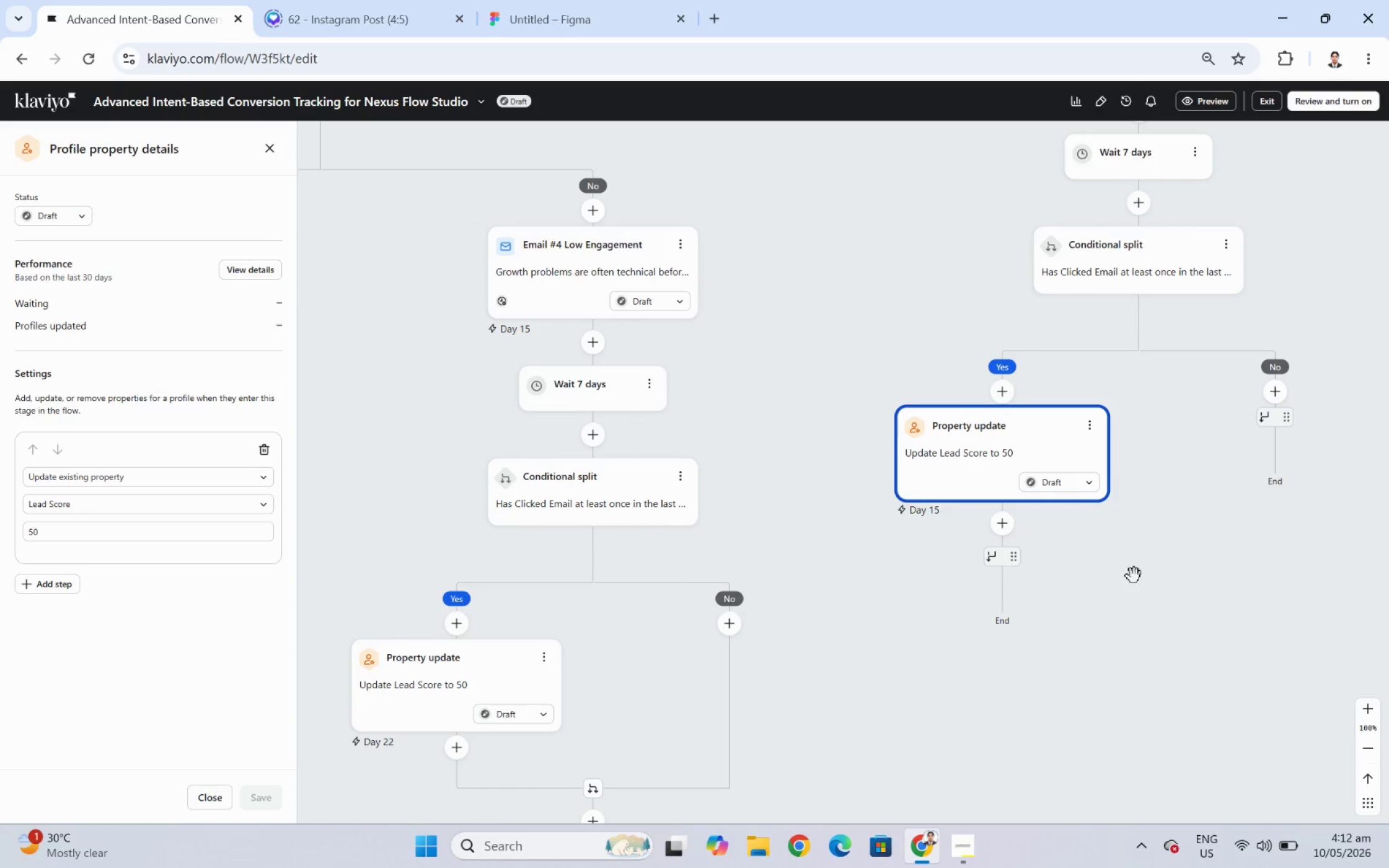 
left_click_drag(start_coordinate=[1111, 589], to_coordinate=[1147, 602])
 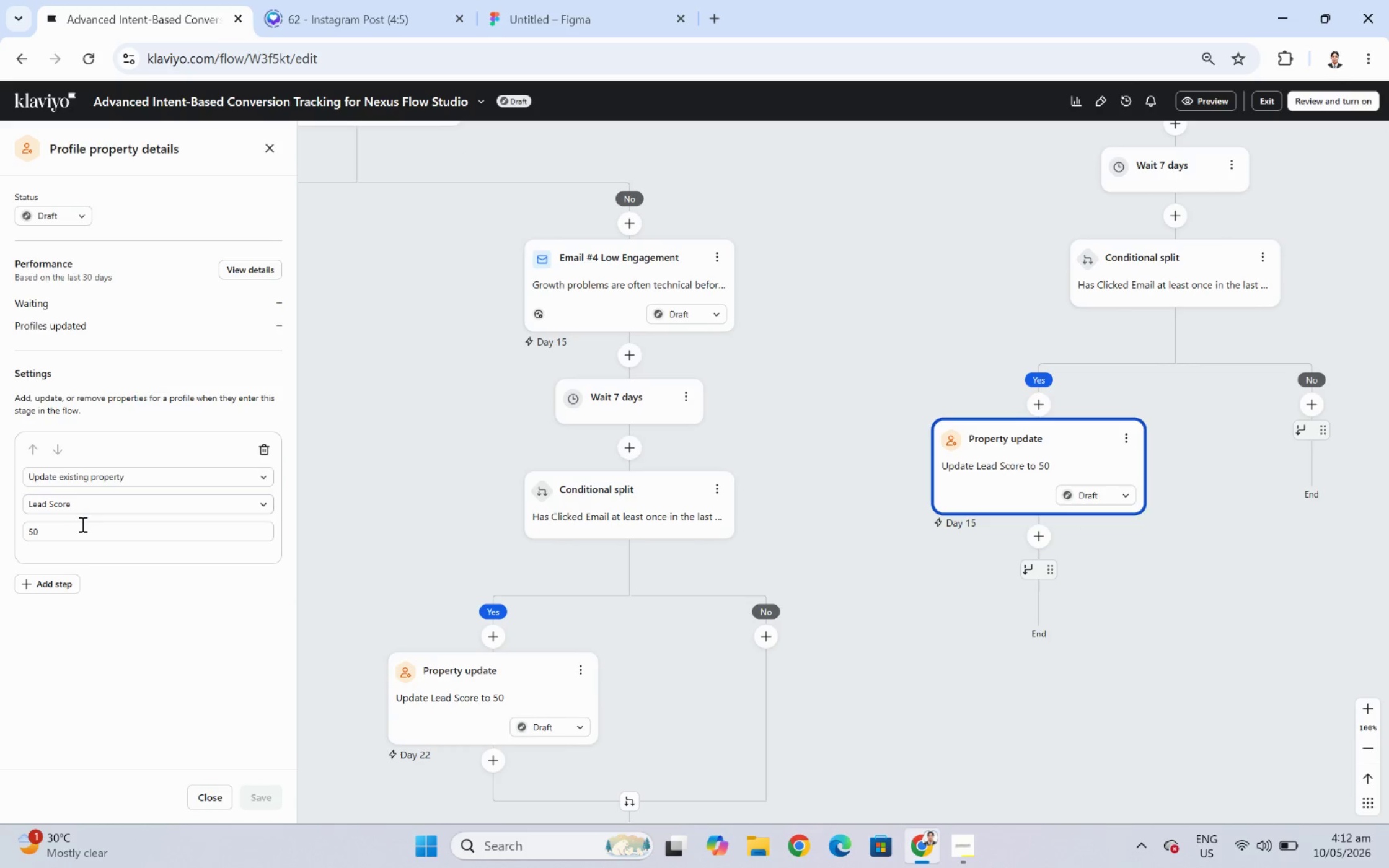 
double_click([82, 526])
 